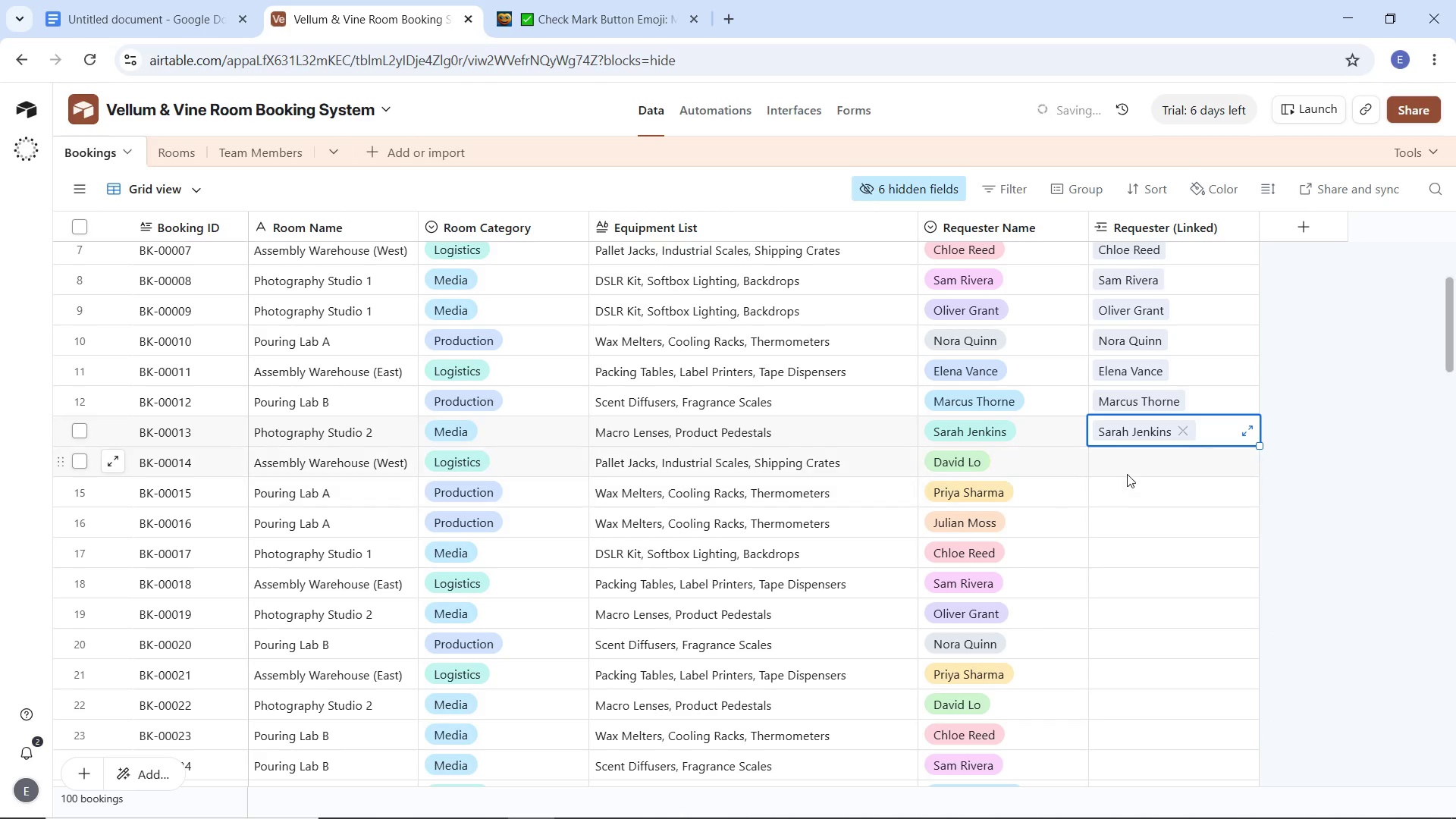 
left_click([1127, 474])
 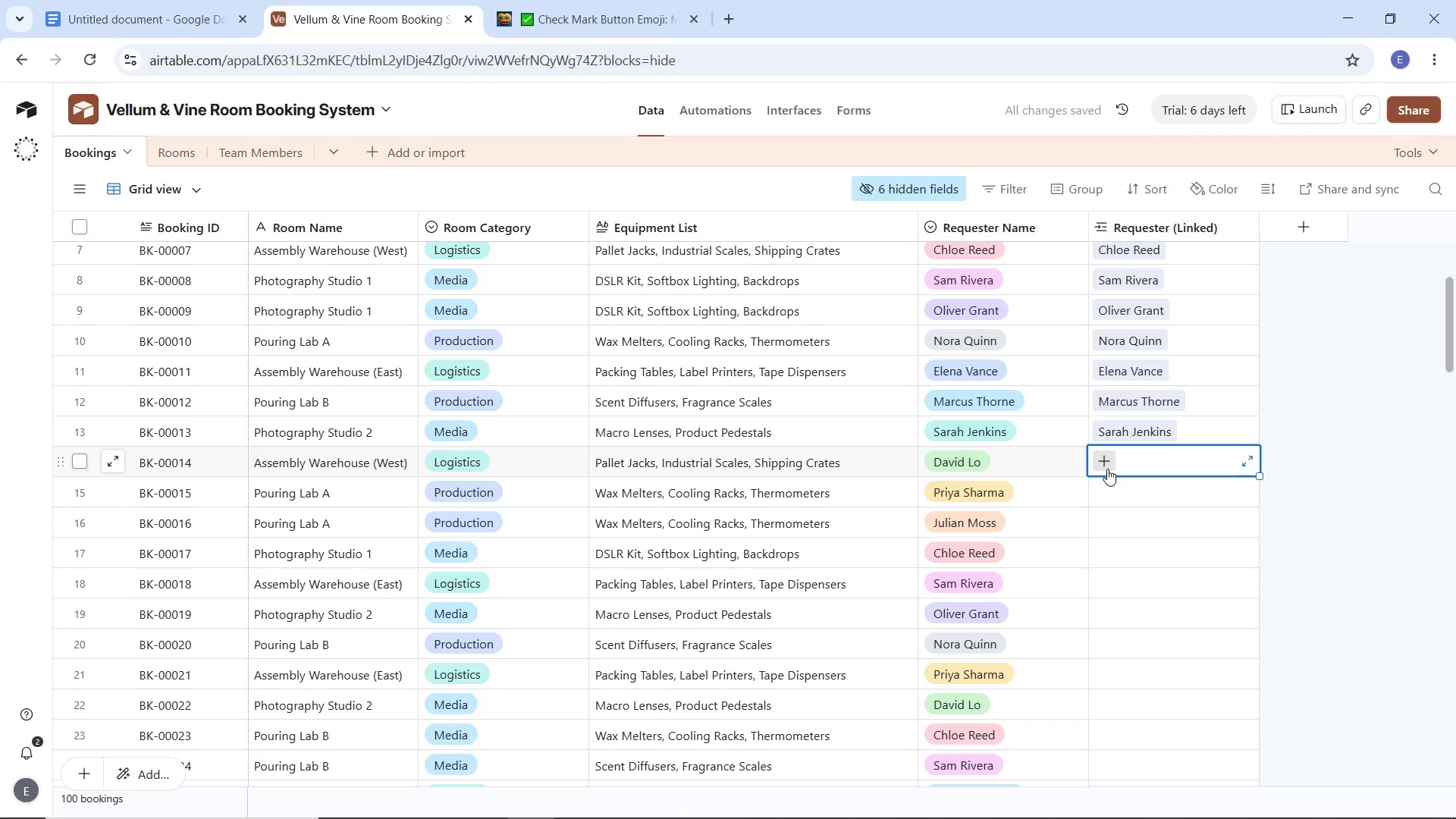 
left_click([1107, 469])
 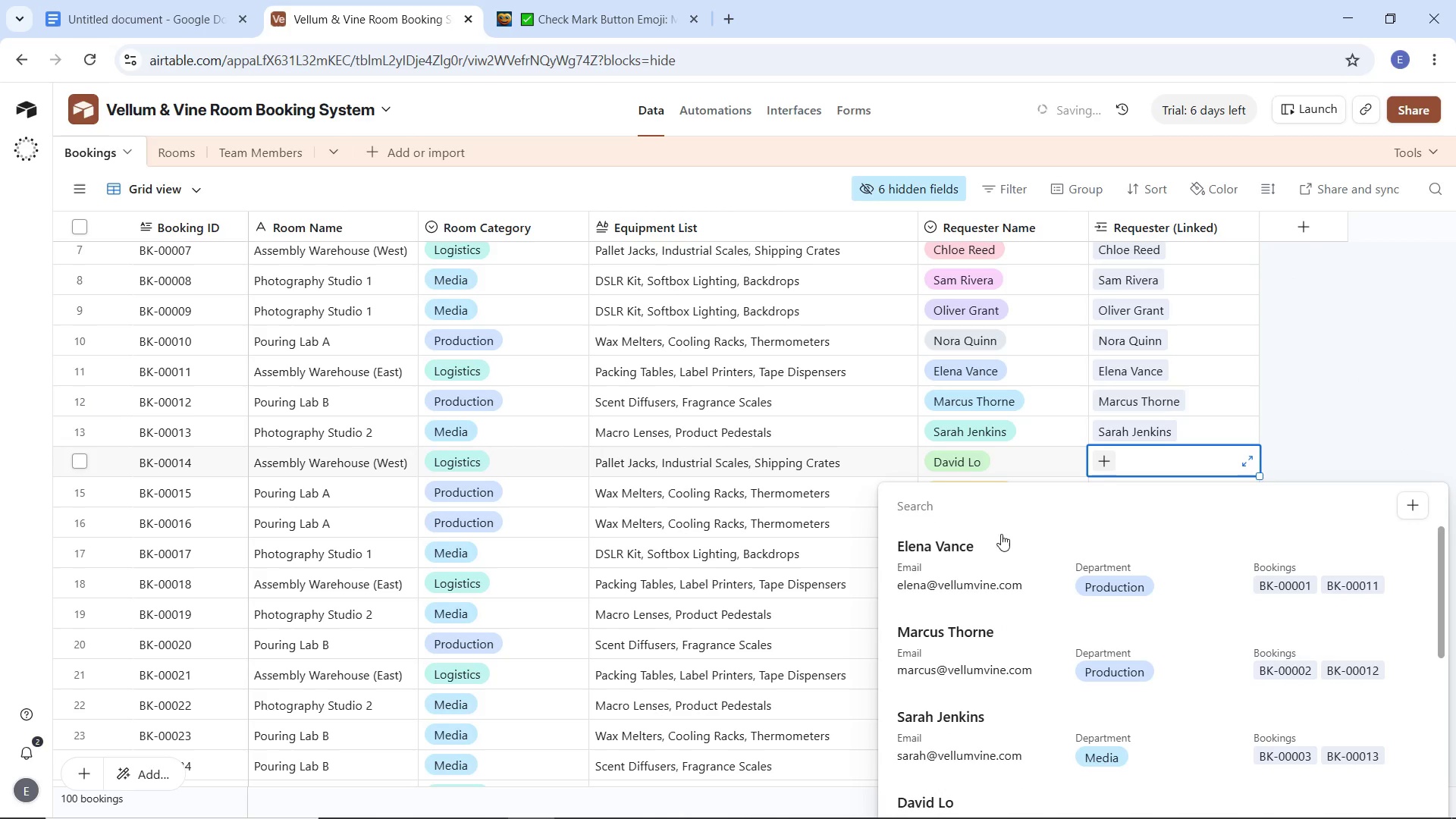 
scroll: coordinate [977, 604], scroll_direction: down, amount: 2.0
 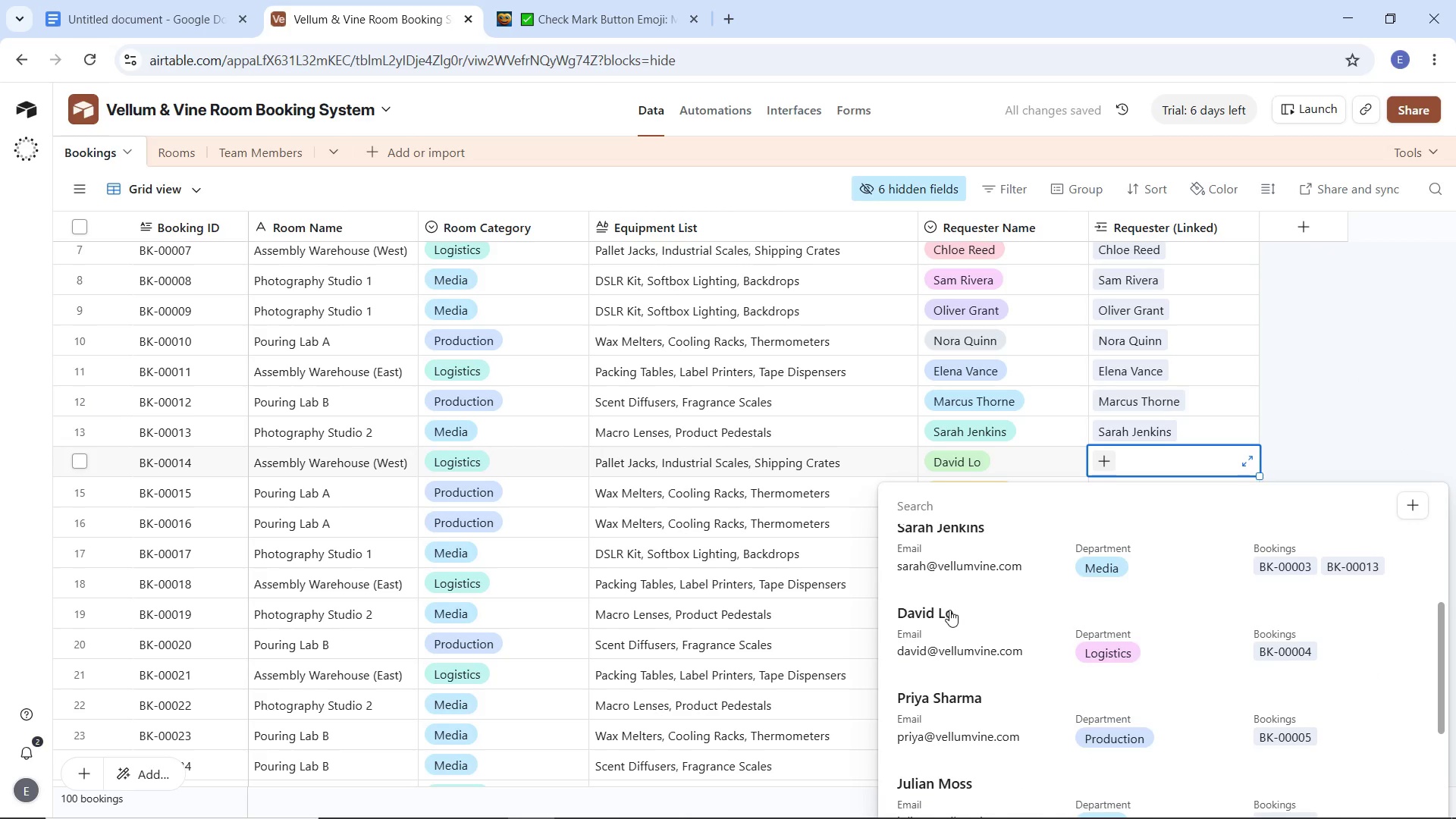 
left_click([949, 610])
 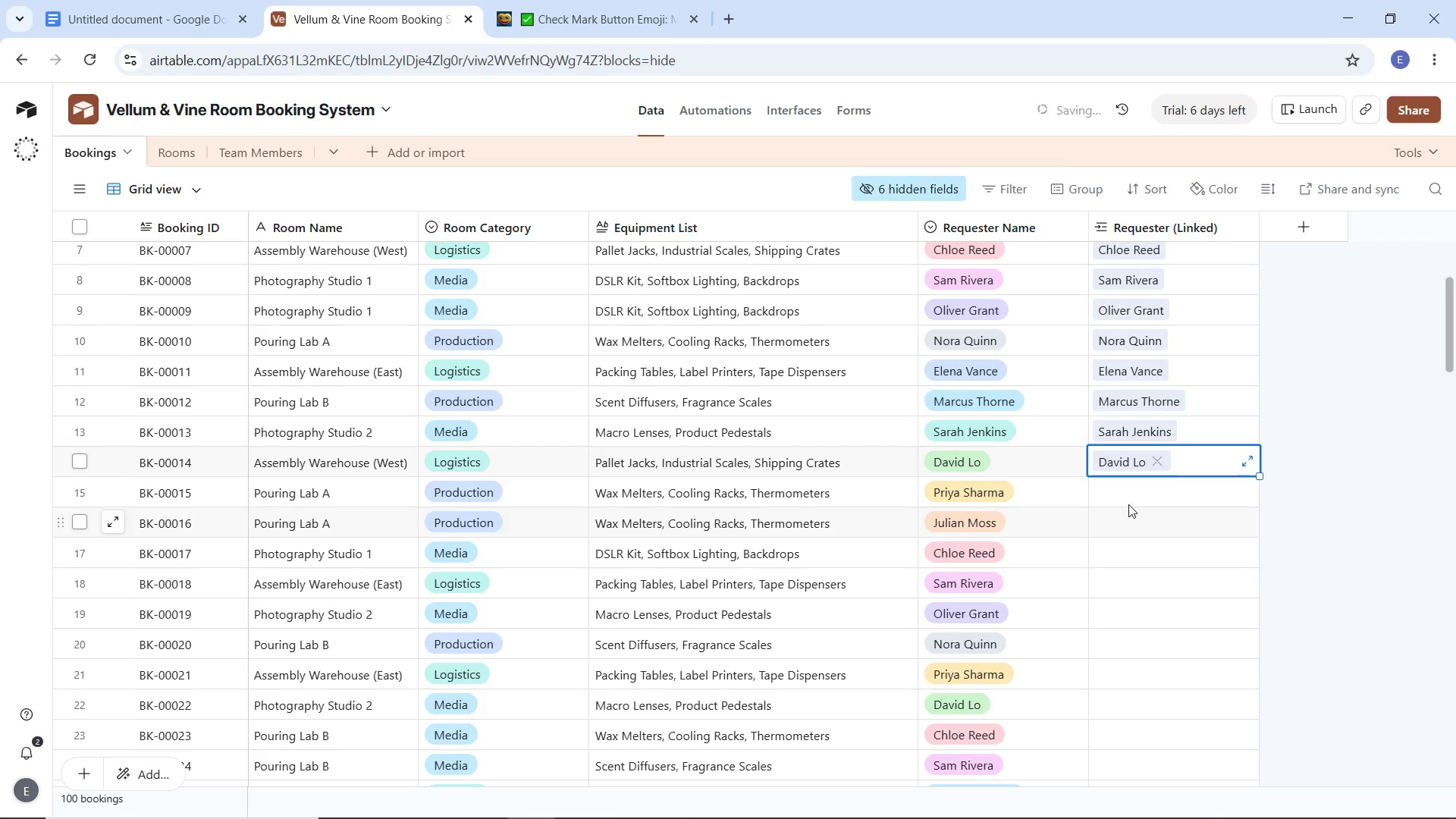 
left_click([1128, 502])
 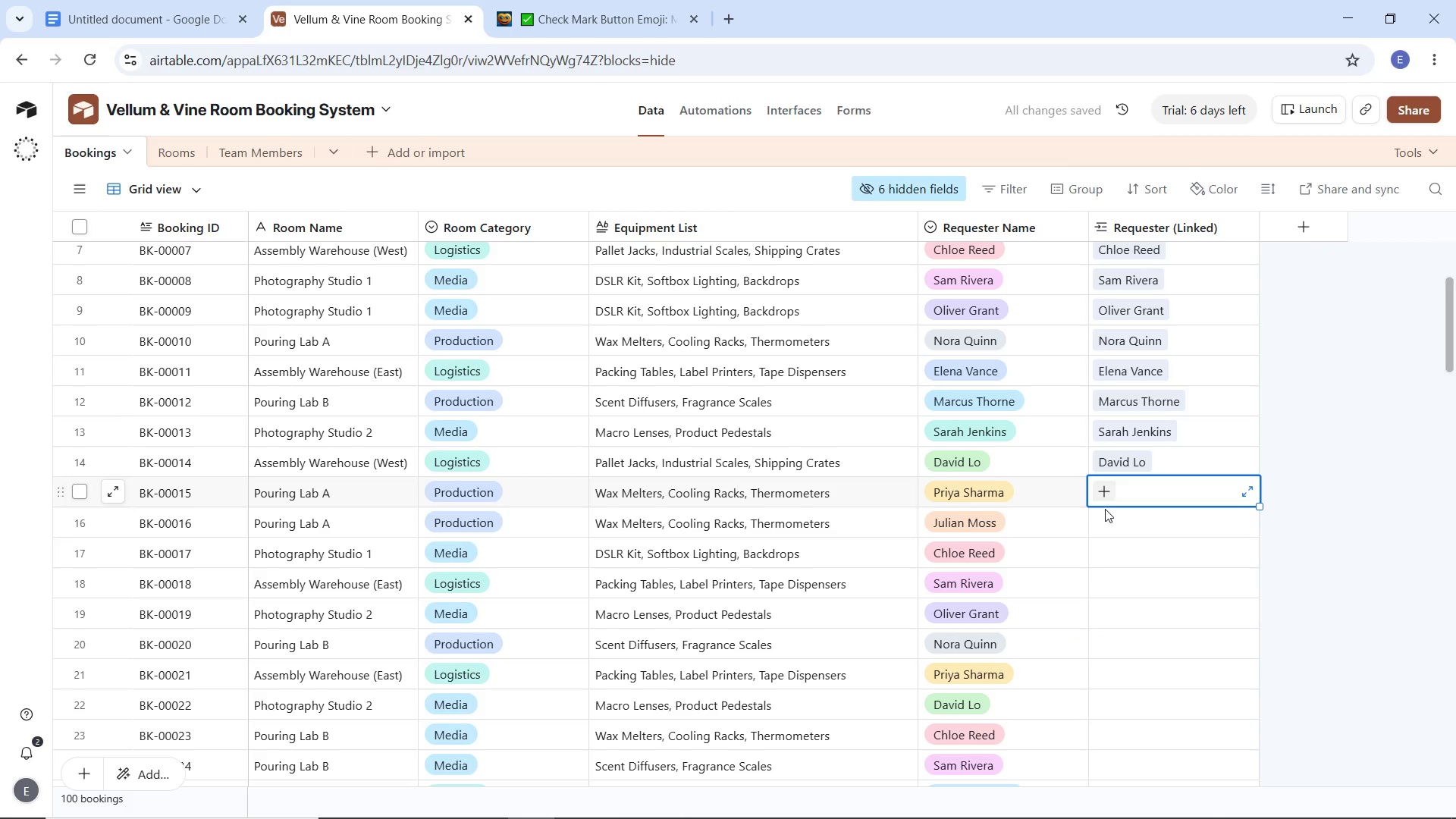 
mouse_move([1088, 498])
 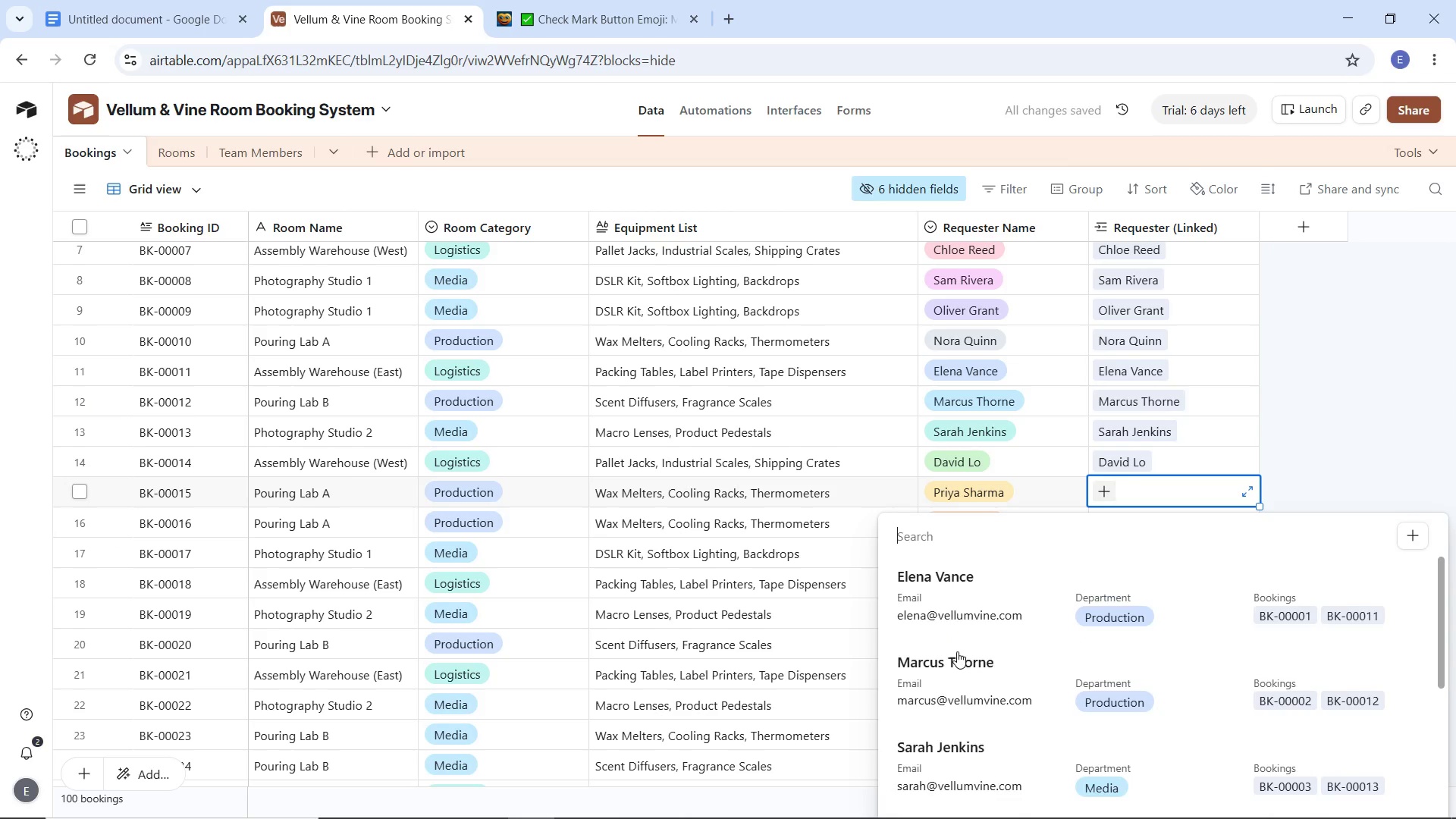 
scroll: coordinate [957, 652], scroll_direction: down, amount: 2.0
 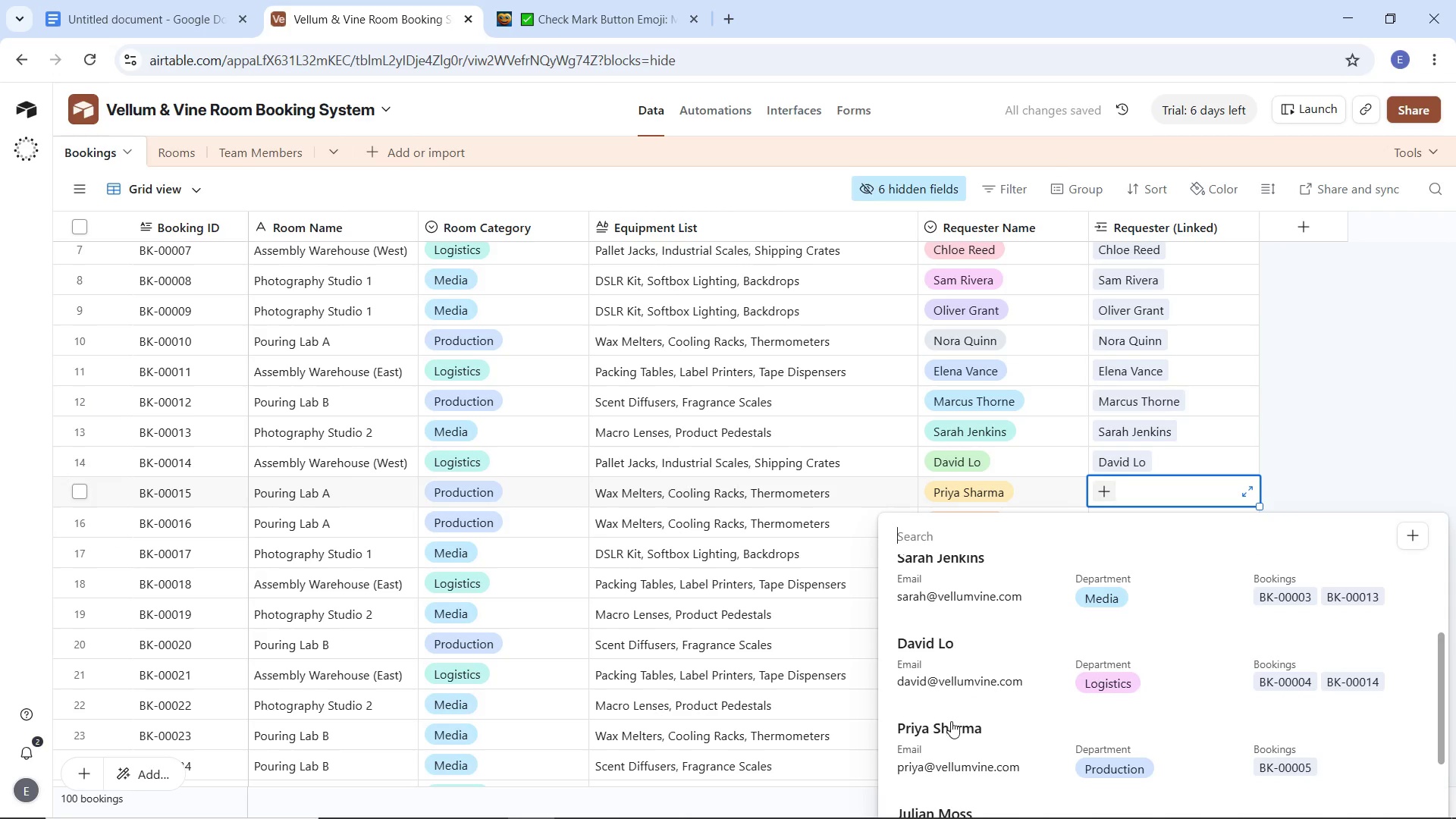 
left_click([948, 728])
 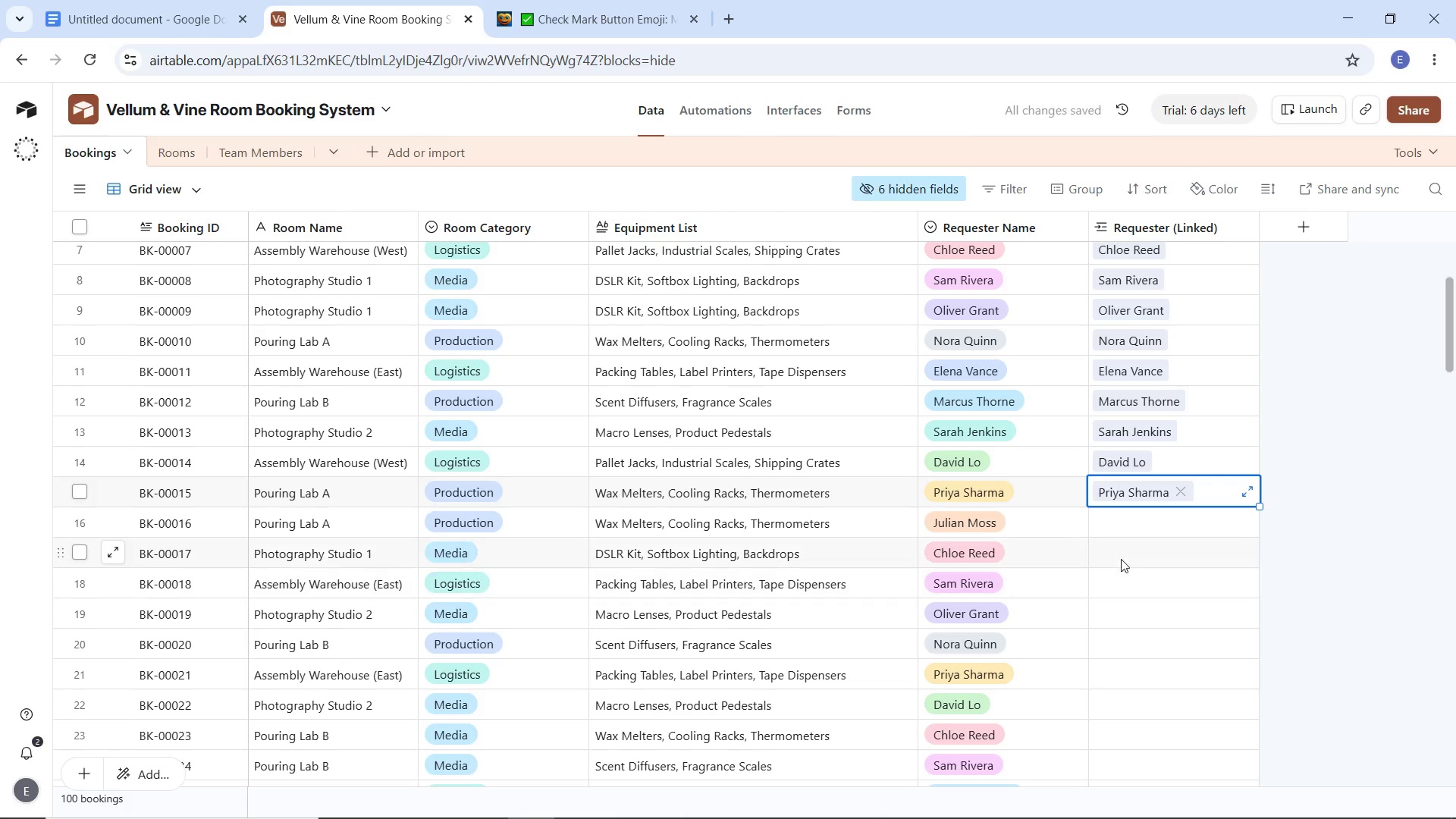 
scroll: coordinate [1138, 535], scroll_direction: down, amount: 3.0
 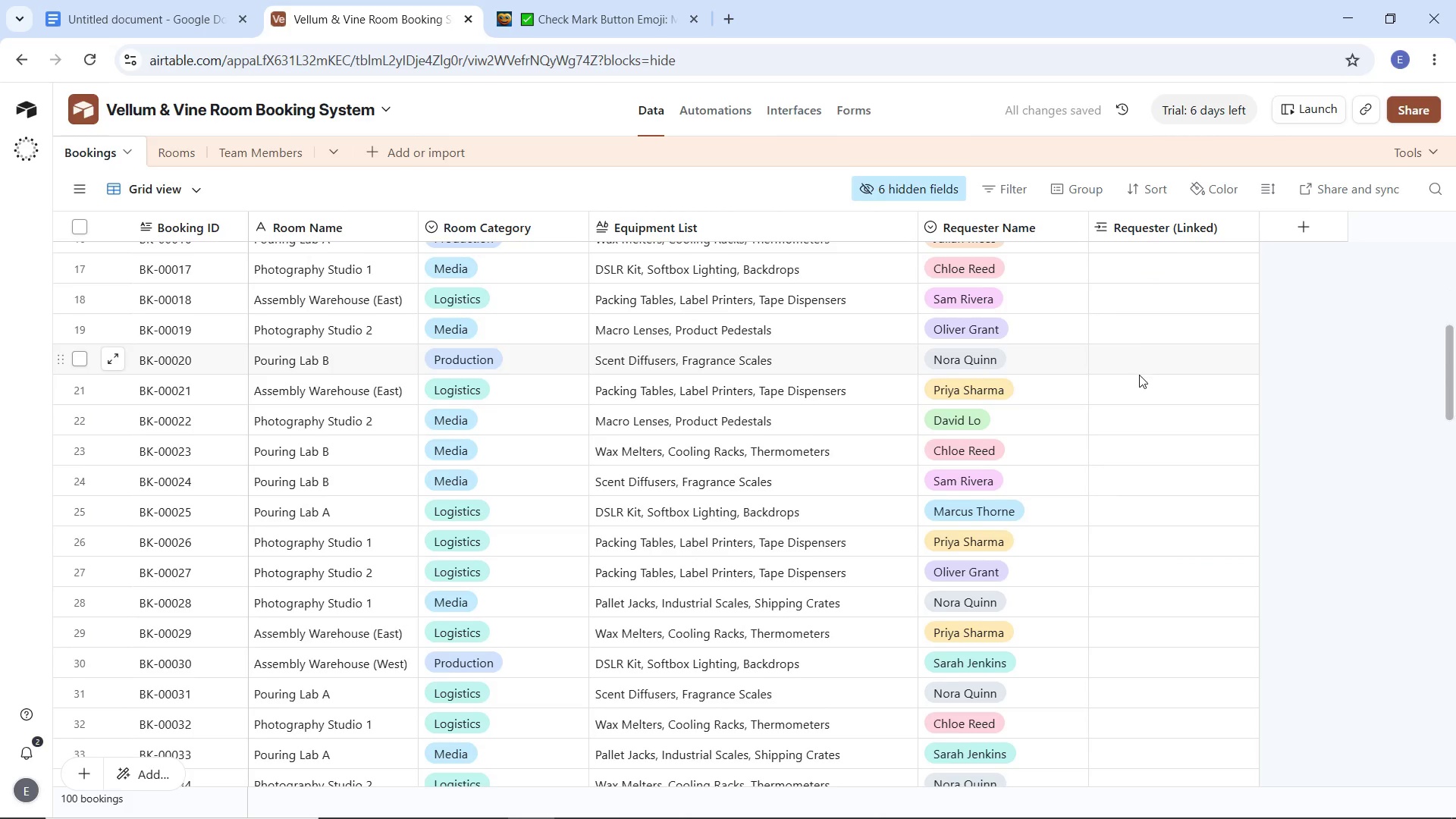 
scroll: coordinate [1139, 375], scroll_direction: up, amount: 1.0
 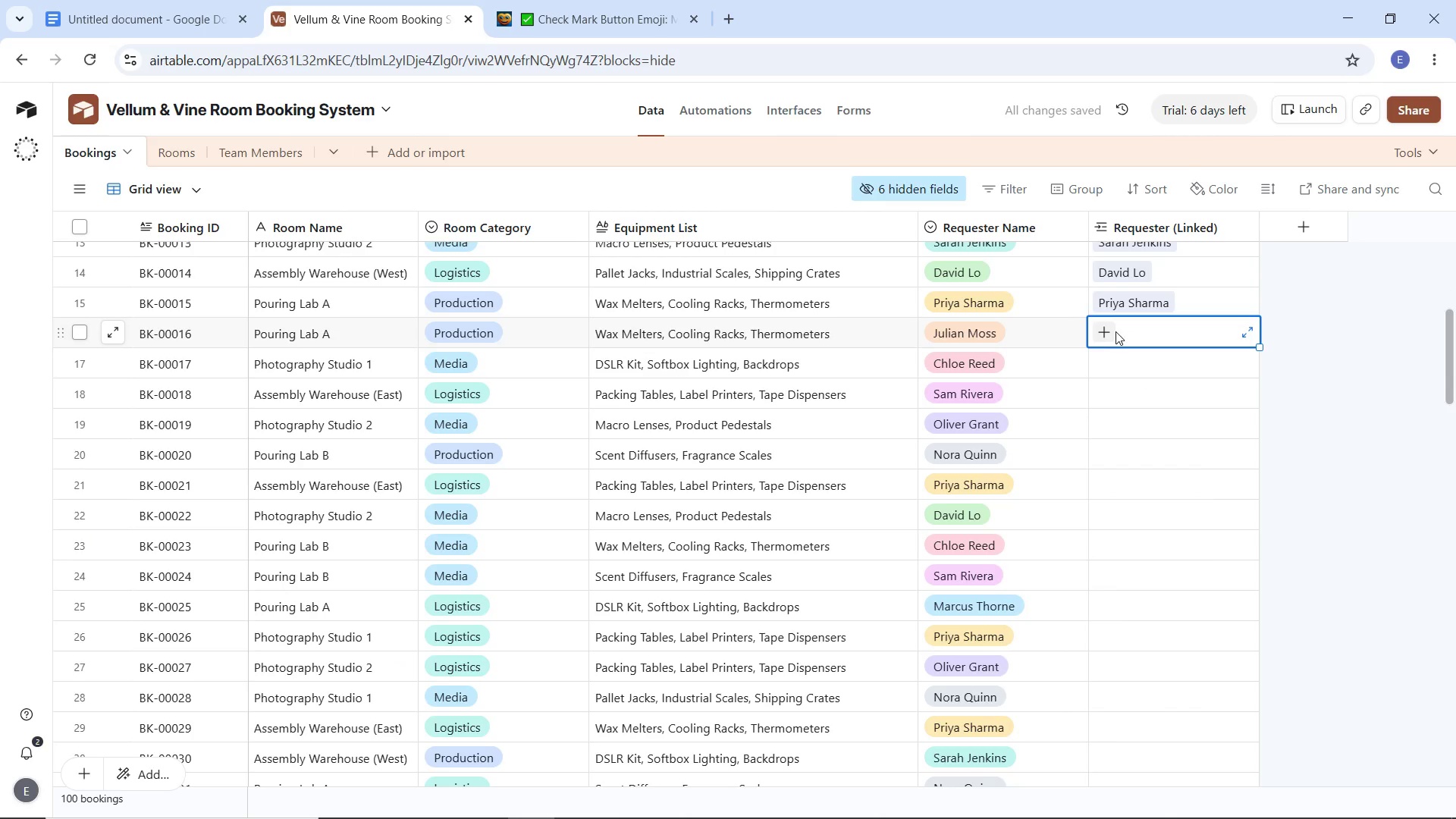 
double_click([1109, 331])
 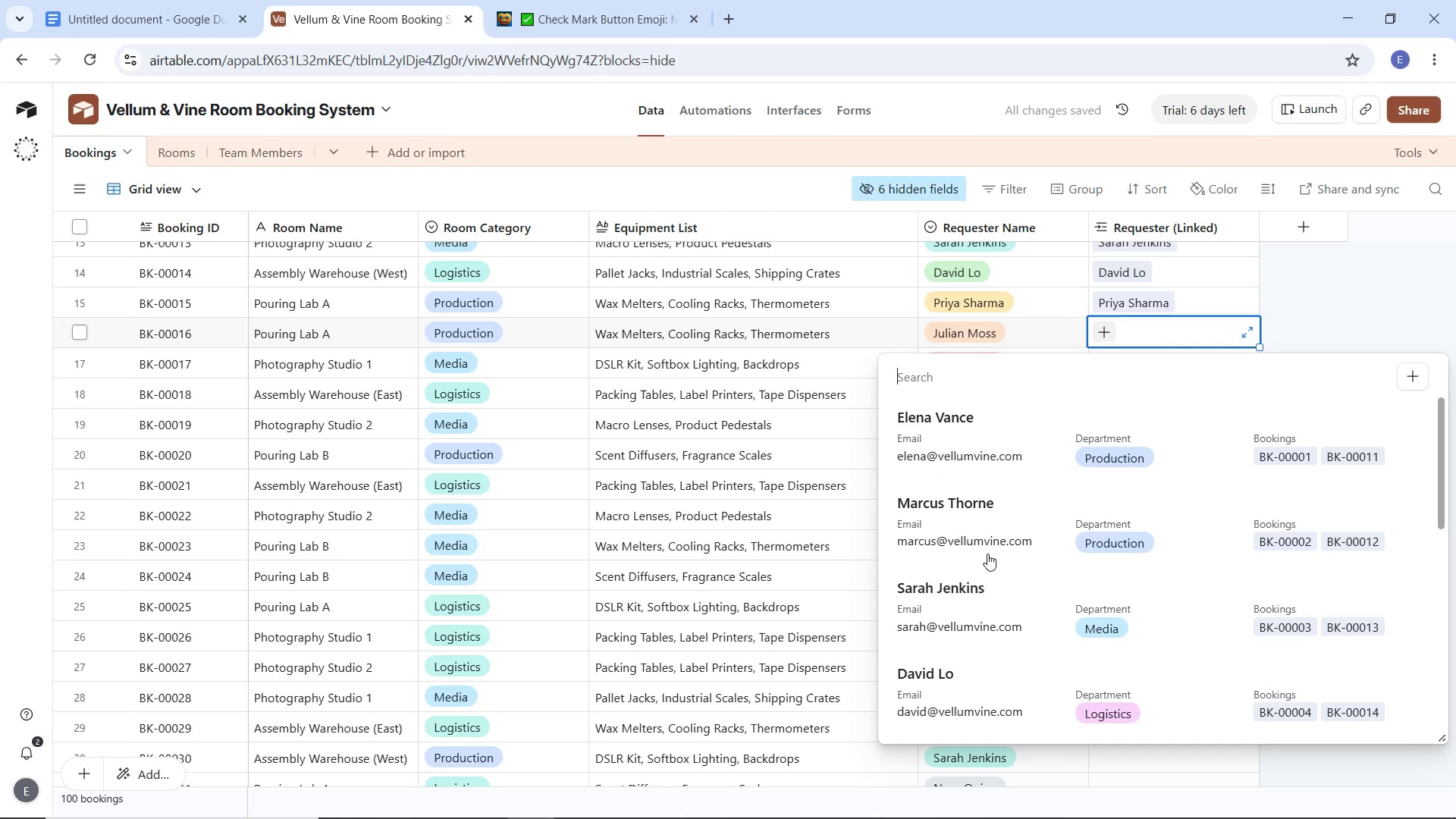 
scroll: coordinate [977, 608], scroll_direction: down, amount: 3.0
 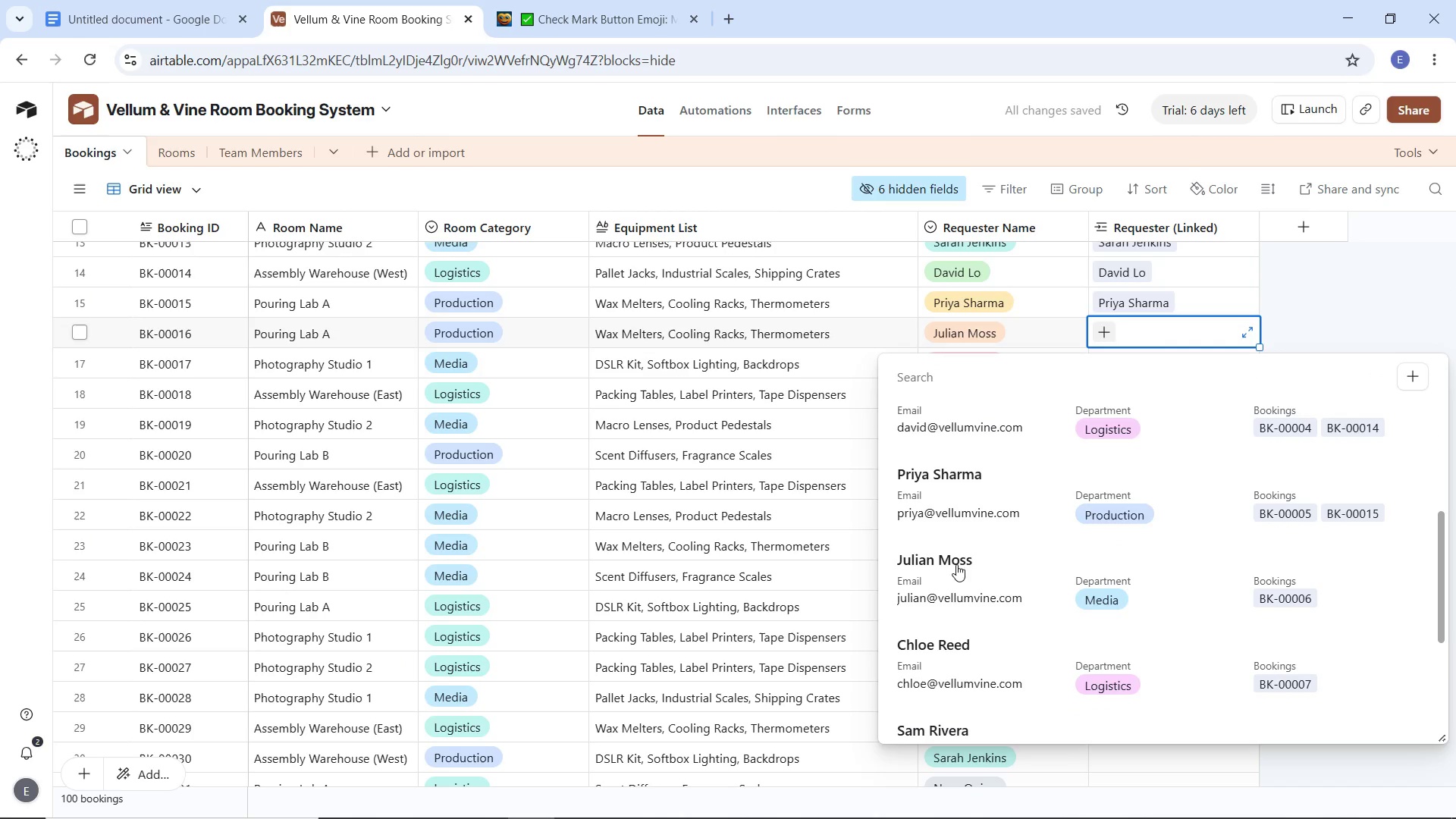 
left_click([957, 562])
 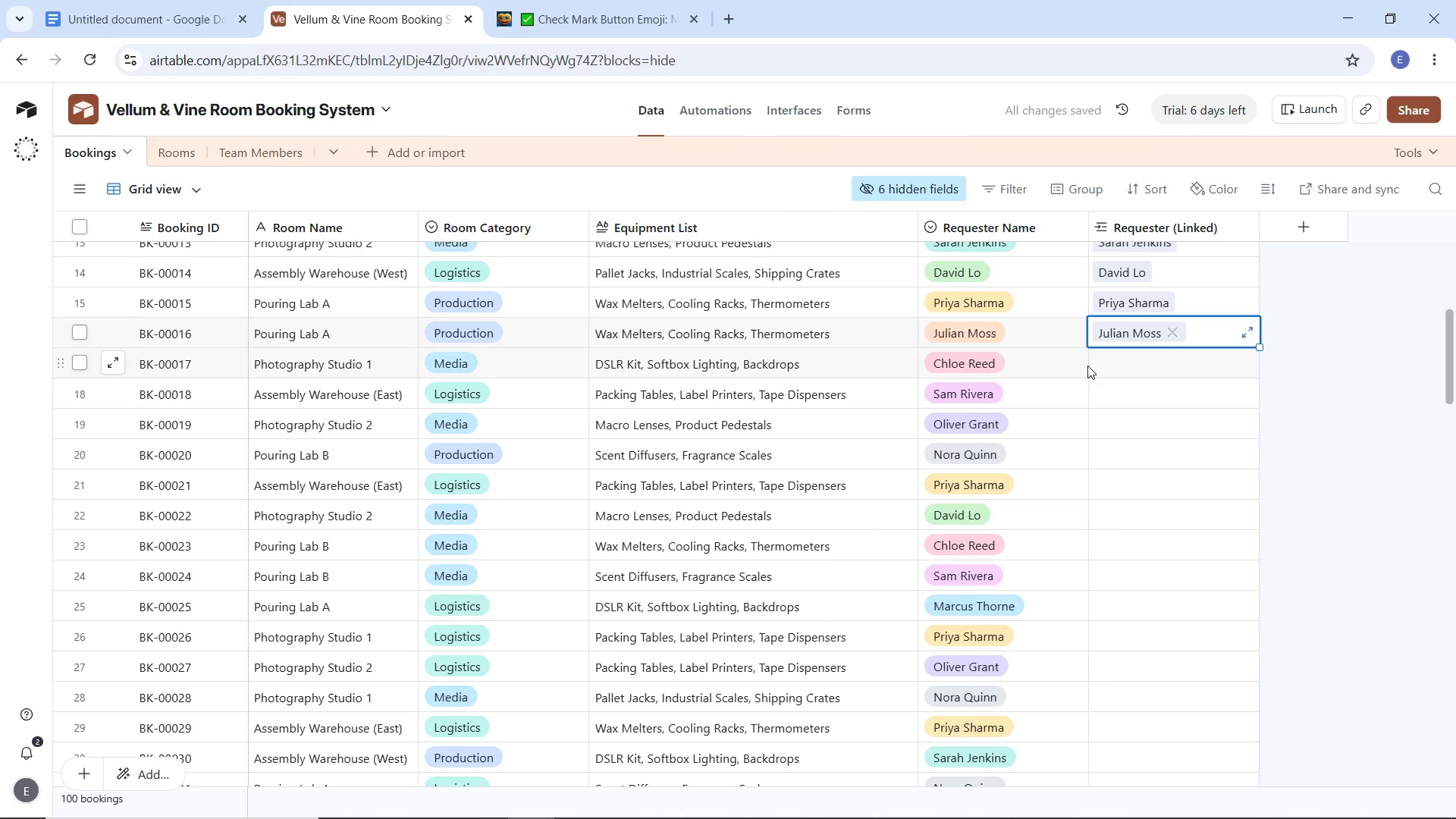 
left_click([1116, 353])
 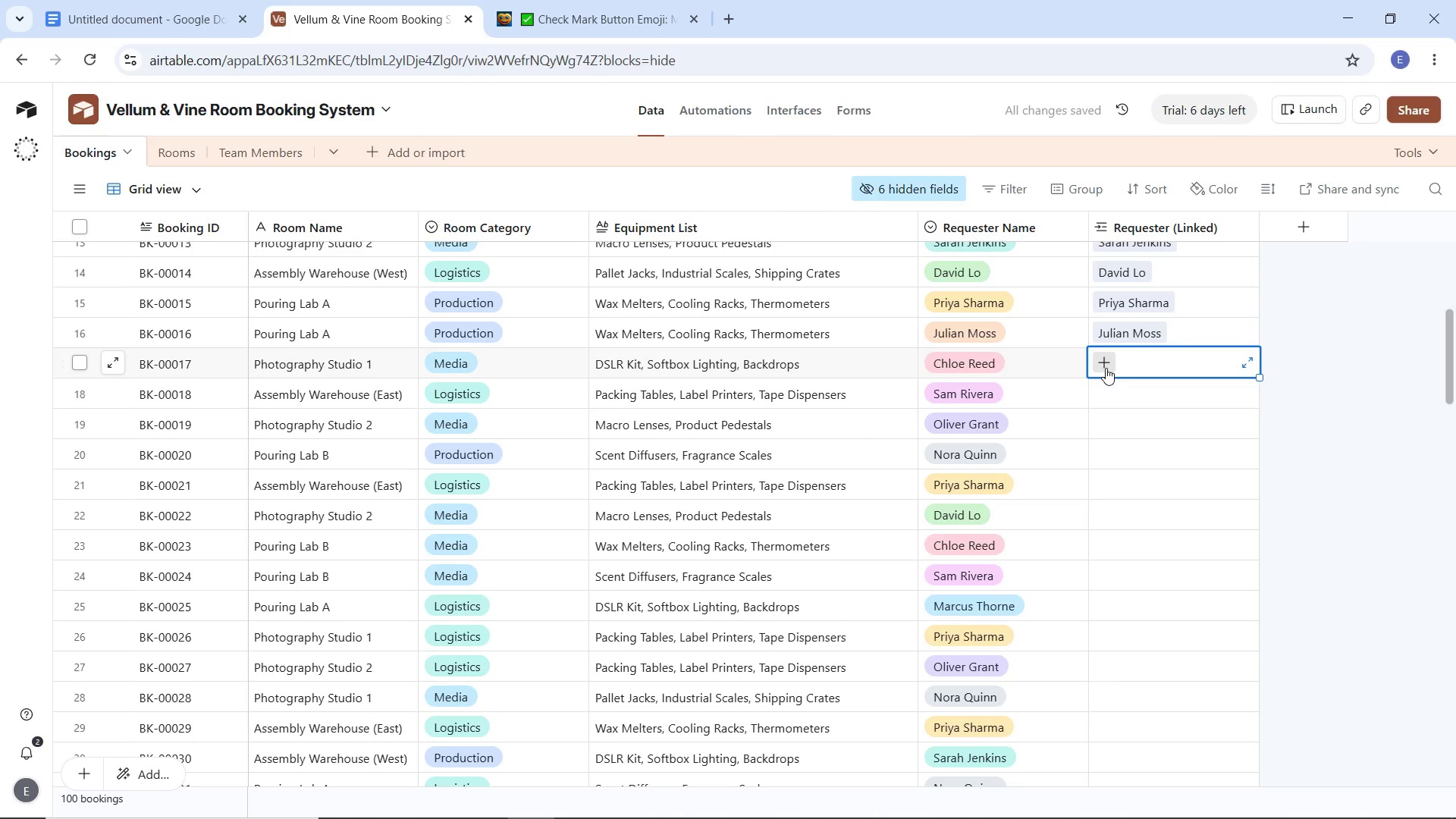 
left_click([1106, 368])
 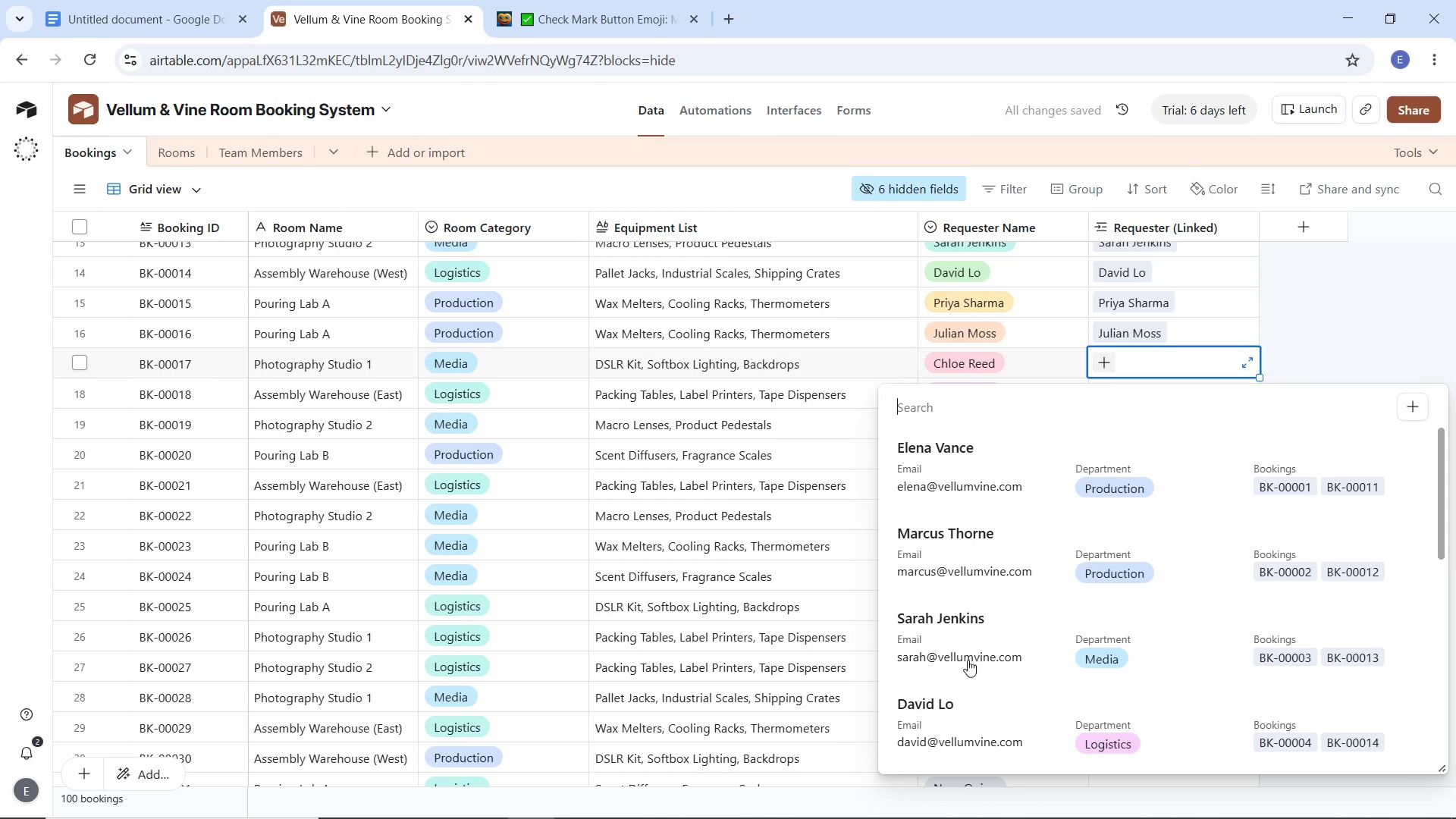 
scroll: coordinate [955, 598], scroll_direction: down, amount: 5.0
 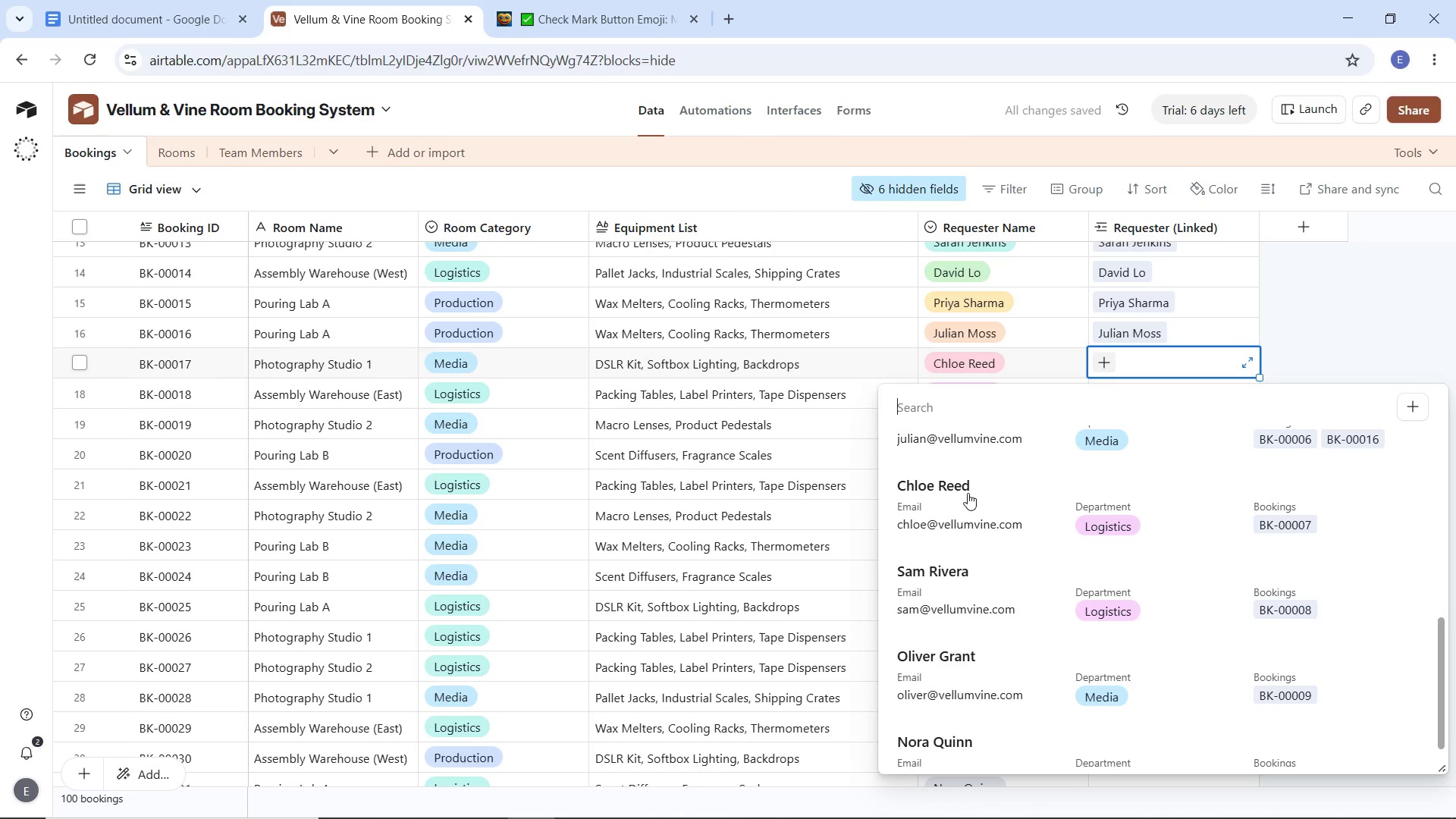 
left_click([967, 487])
 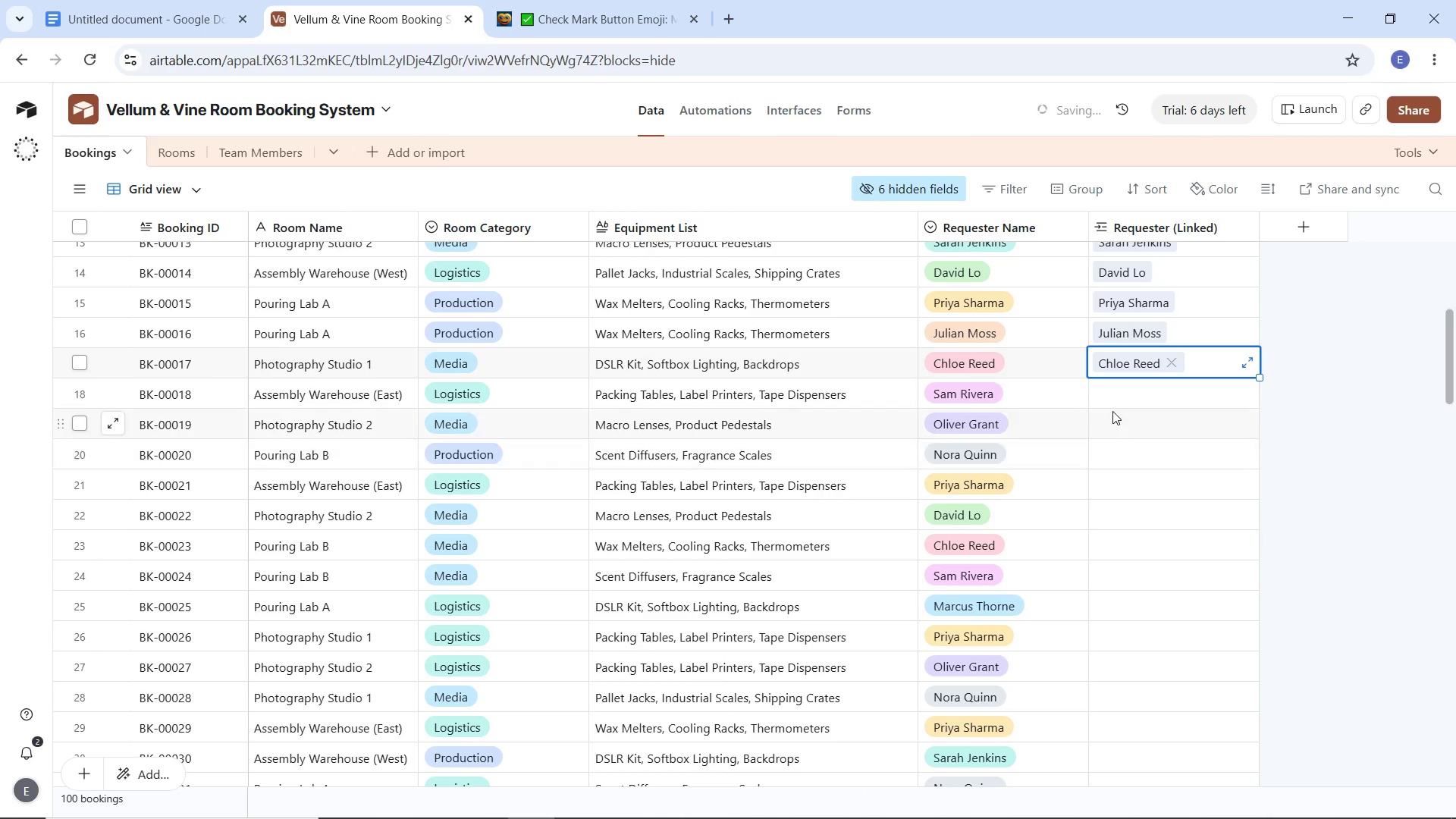 
left_click([1125, 394])
 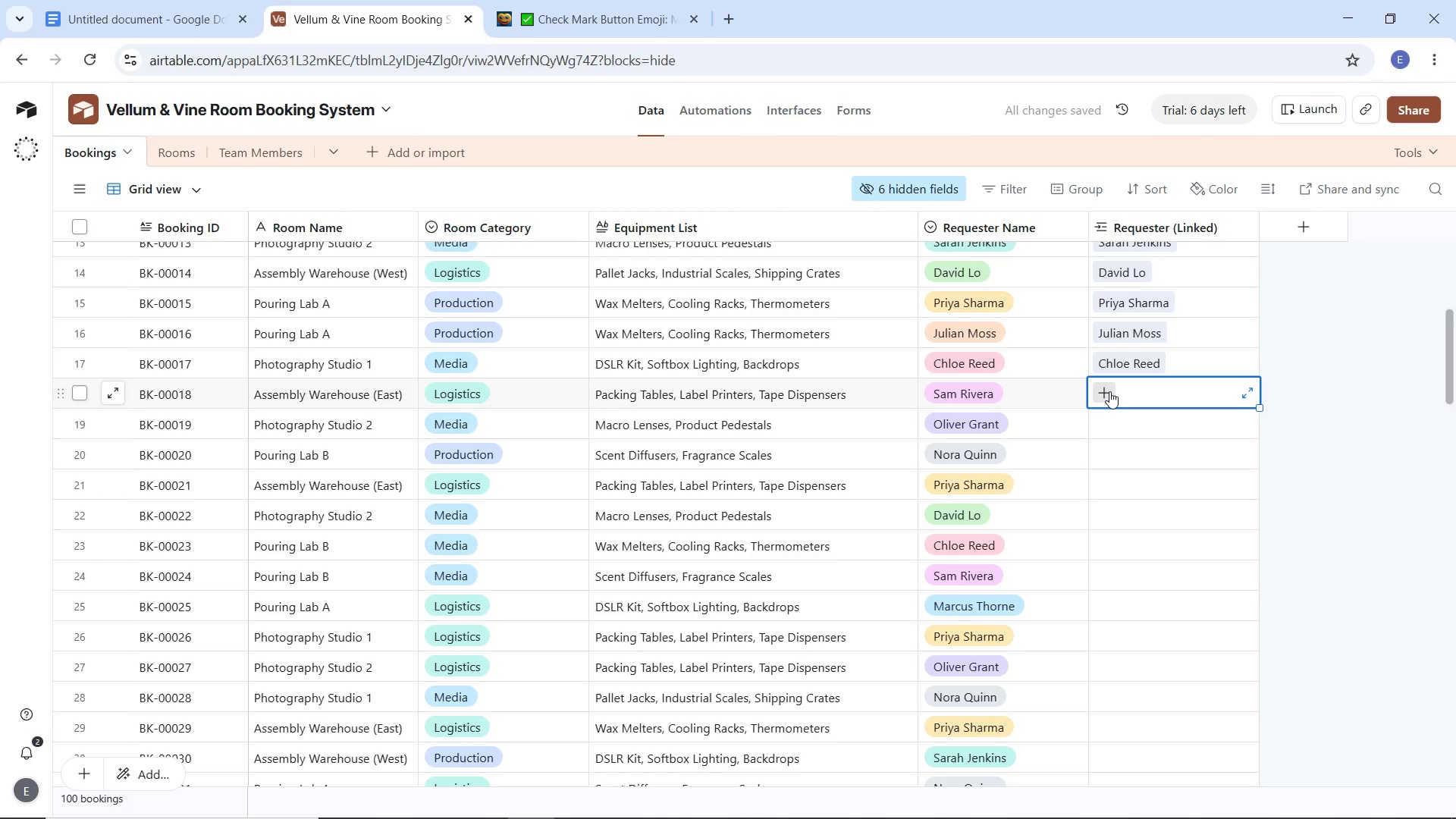 
left_click([1109, 391])
 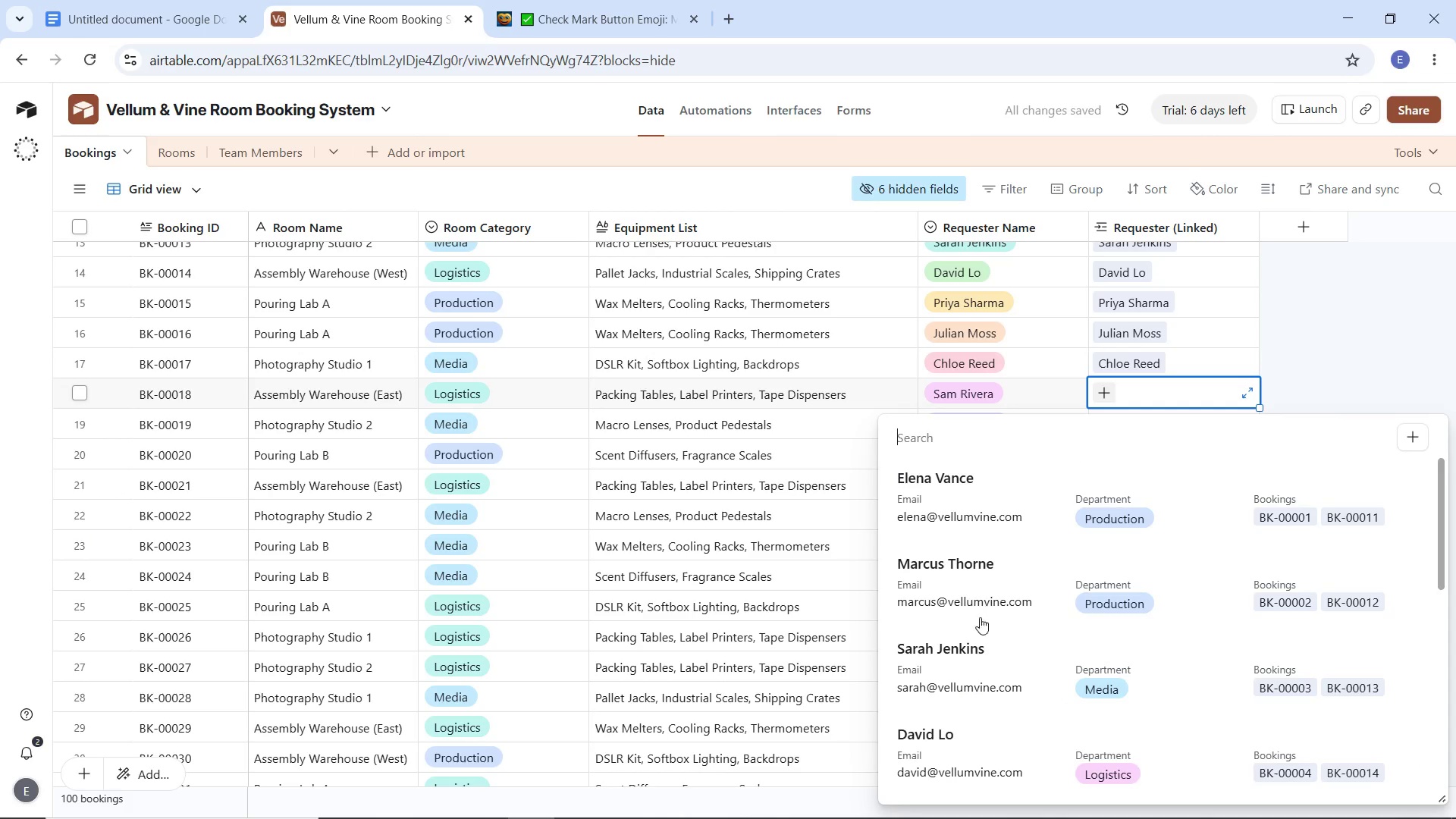 
scroll: coordinate [970, 635], scroll_direction: down, amount: 6.0
 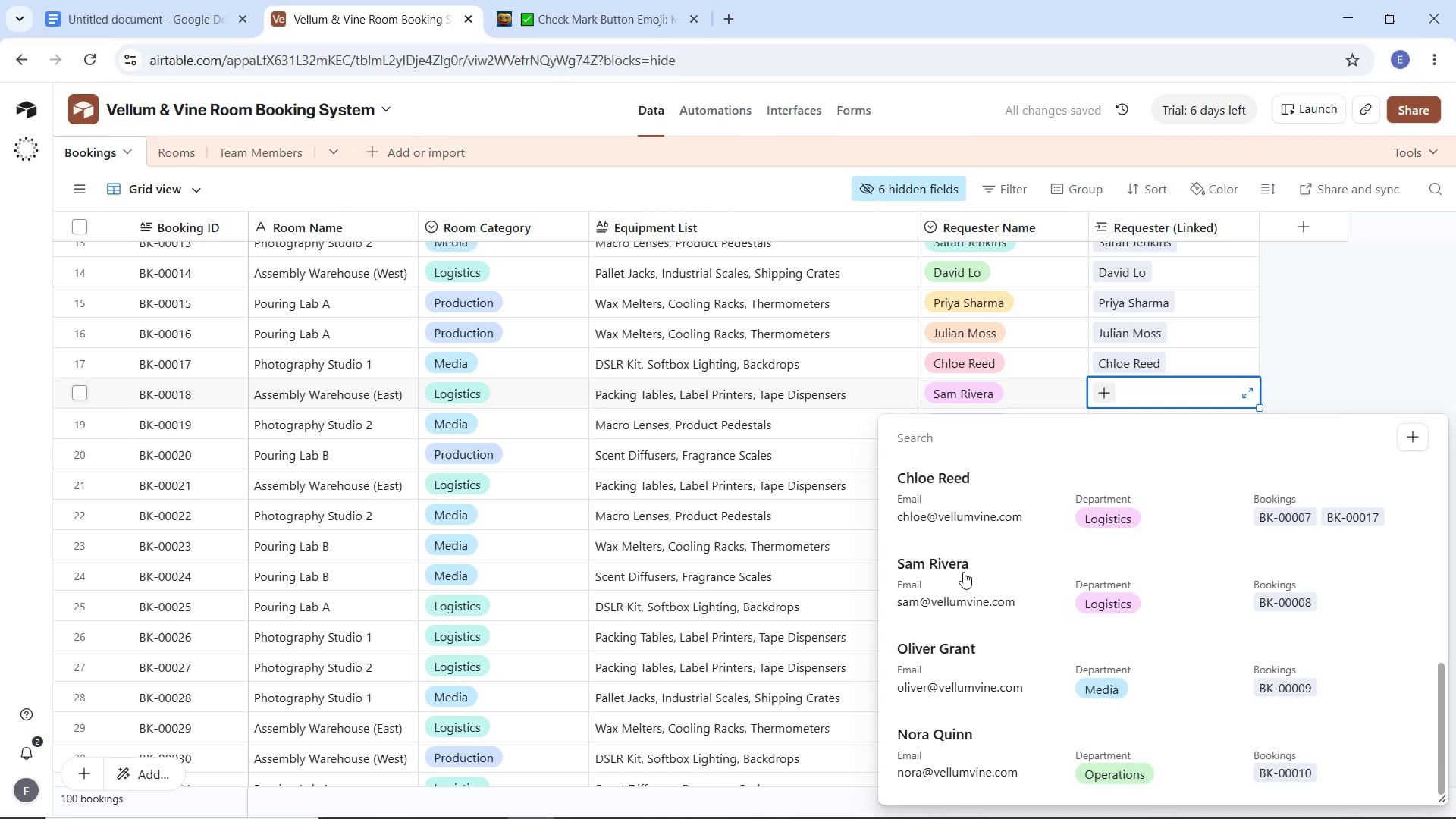 
left_click([963, 570])
 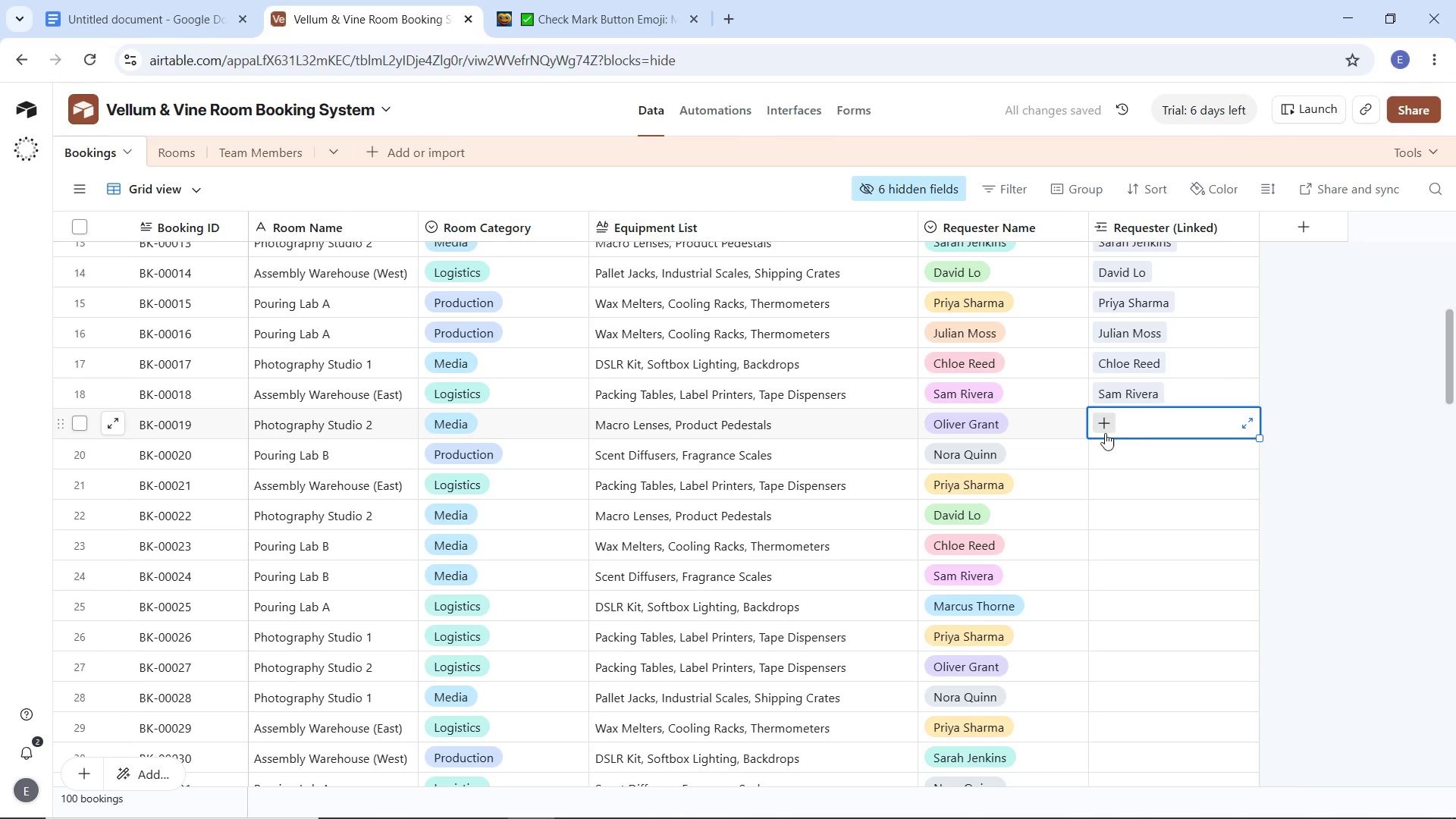 
left_click([1099, 423])
 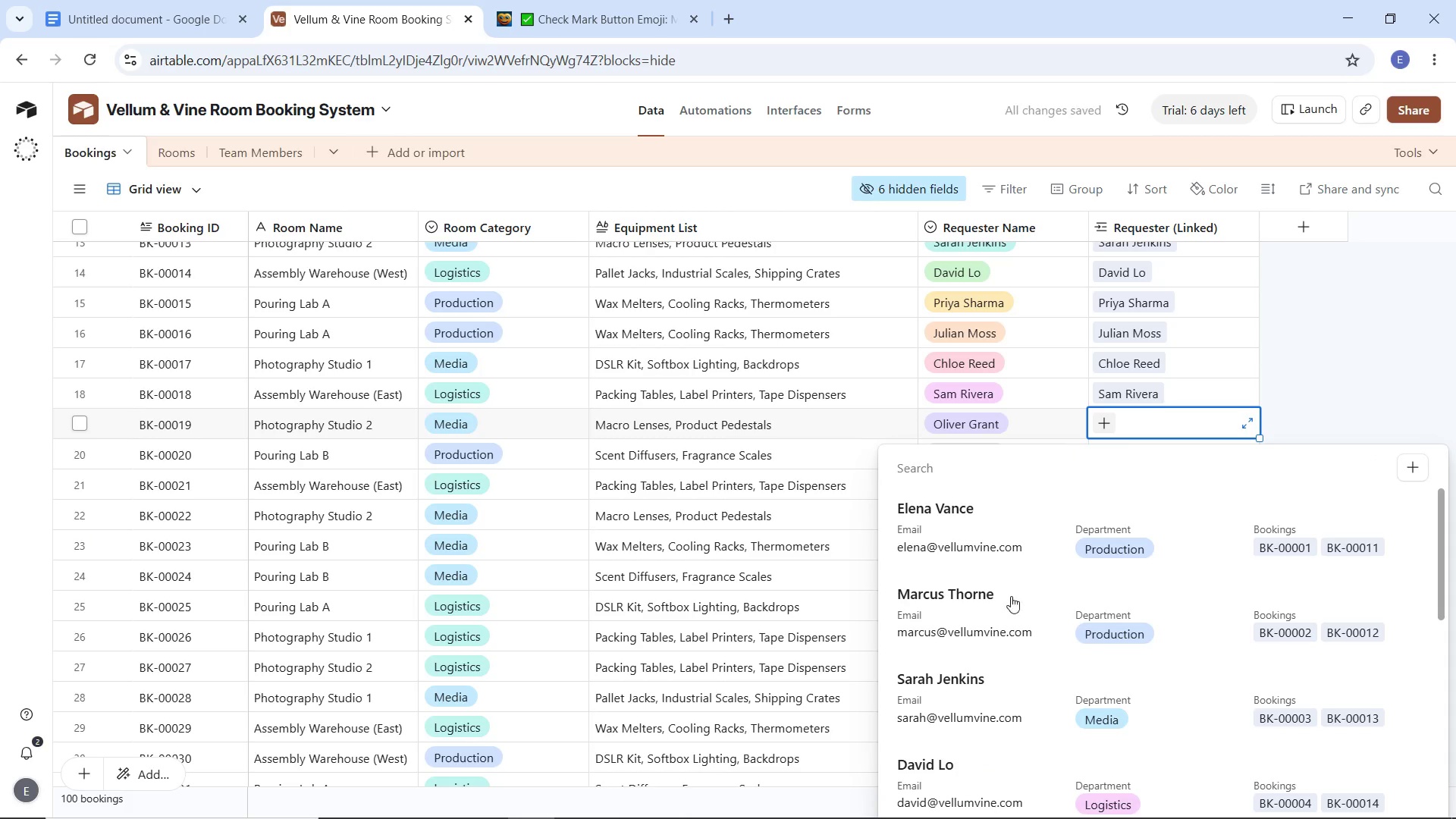 
scroll: coordinate [977, 645], scroll_direction: down, amount: 6.0
 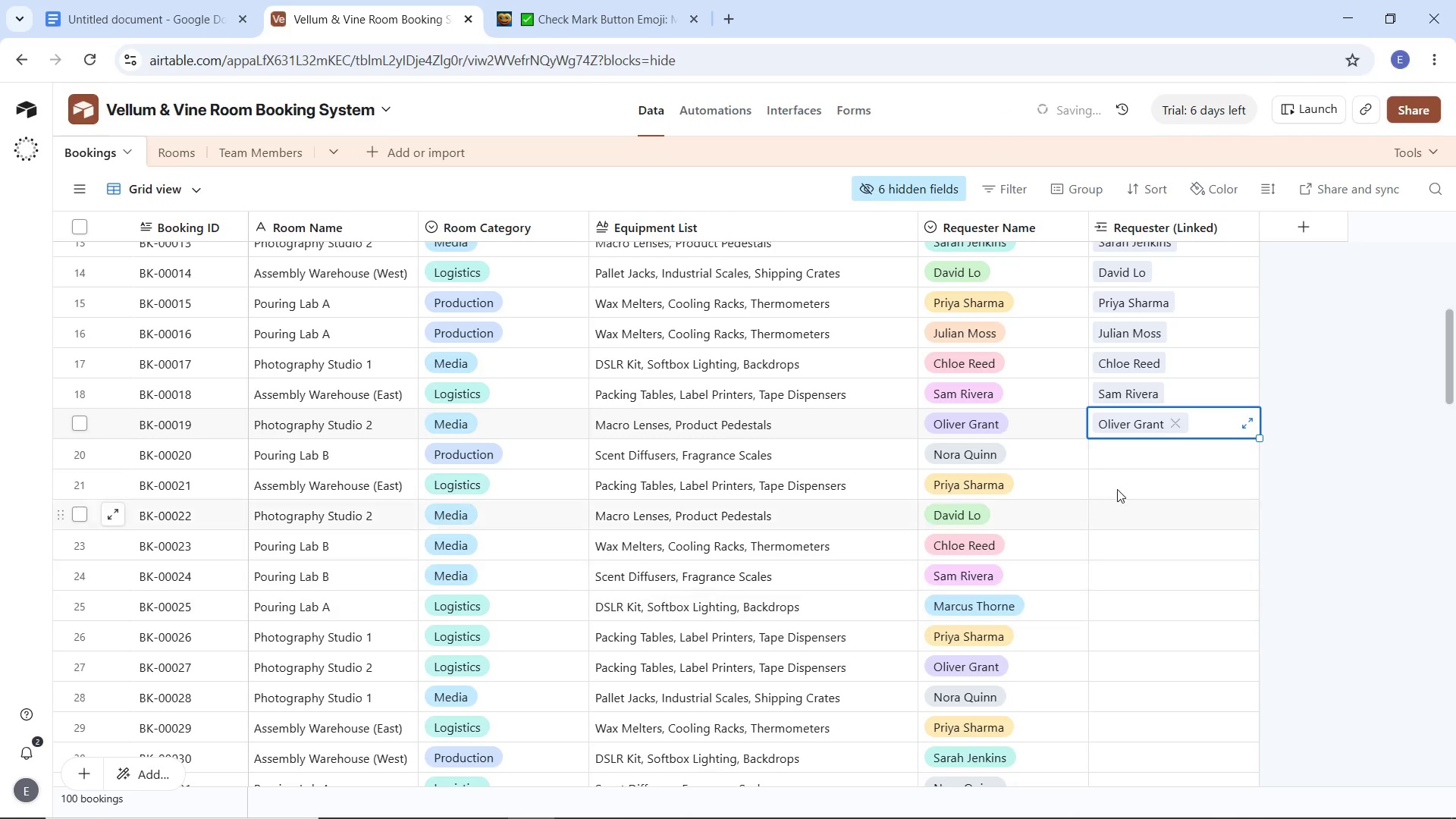 
left_click([1131, 456])
 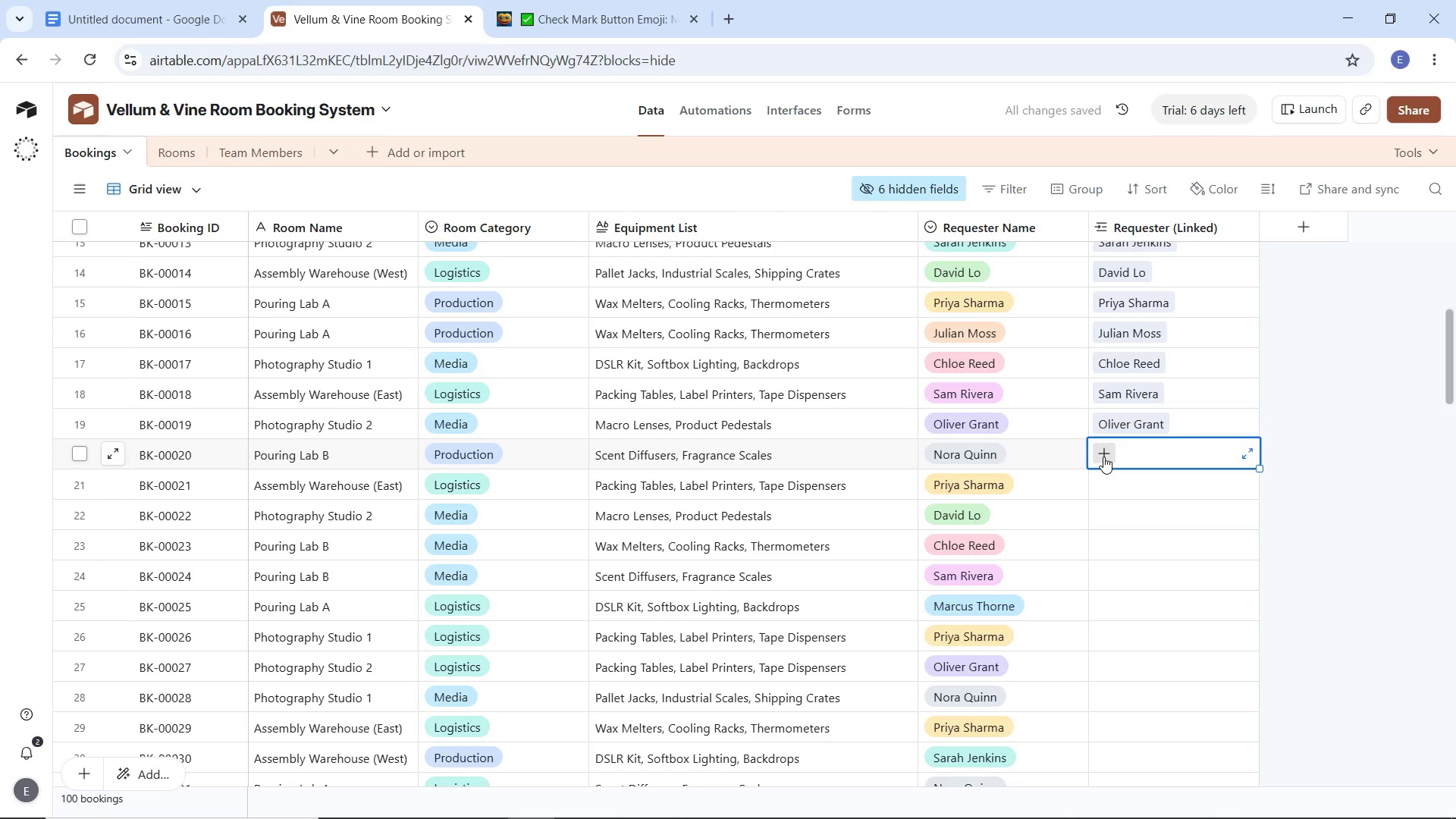 
left_click([1103, 457])
 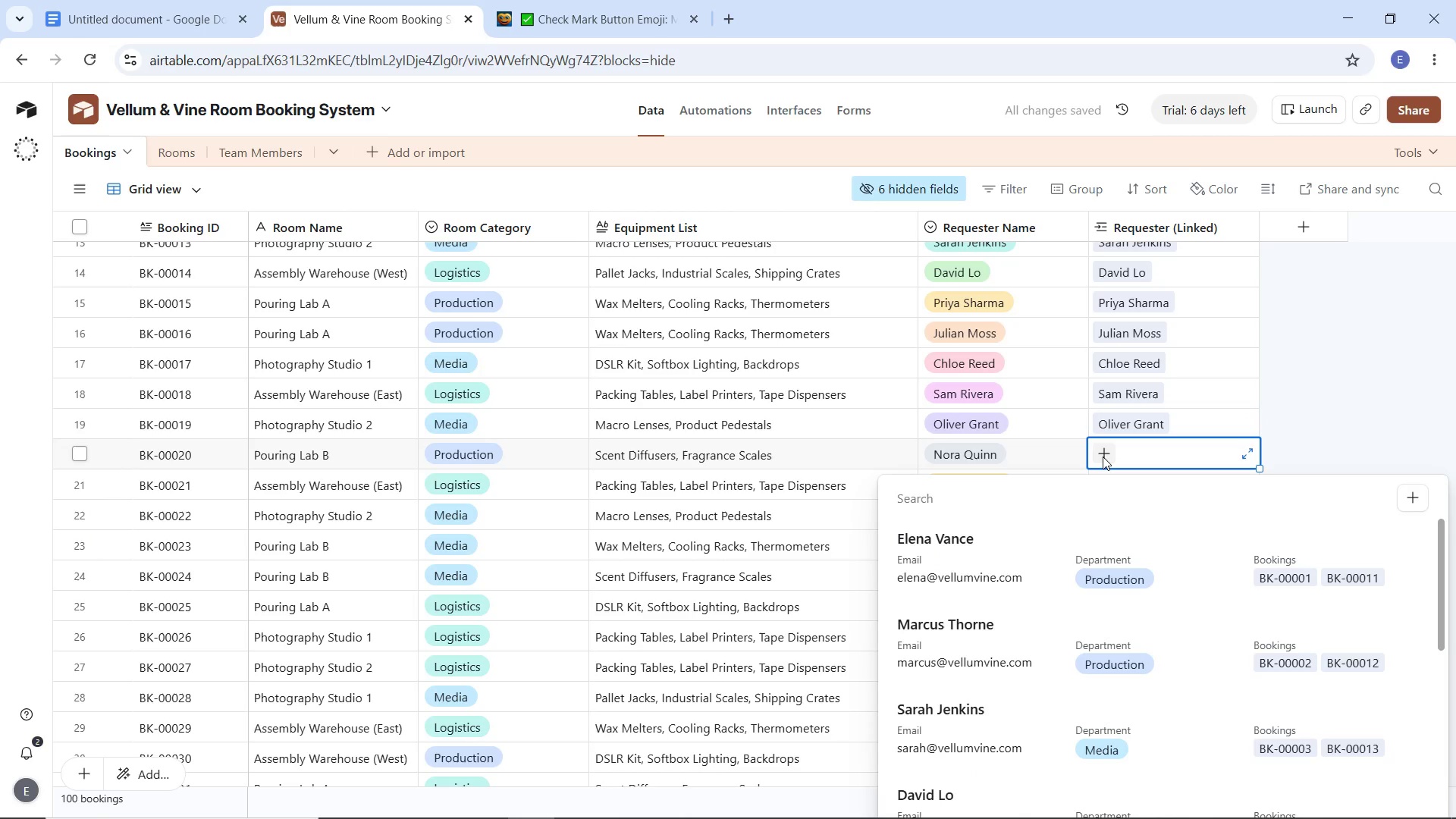 
scroll: coordinate [1037, 632], scroll_direction: down, amount: 7.0
 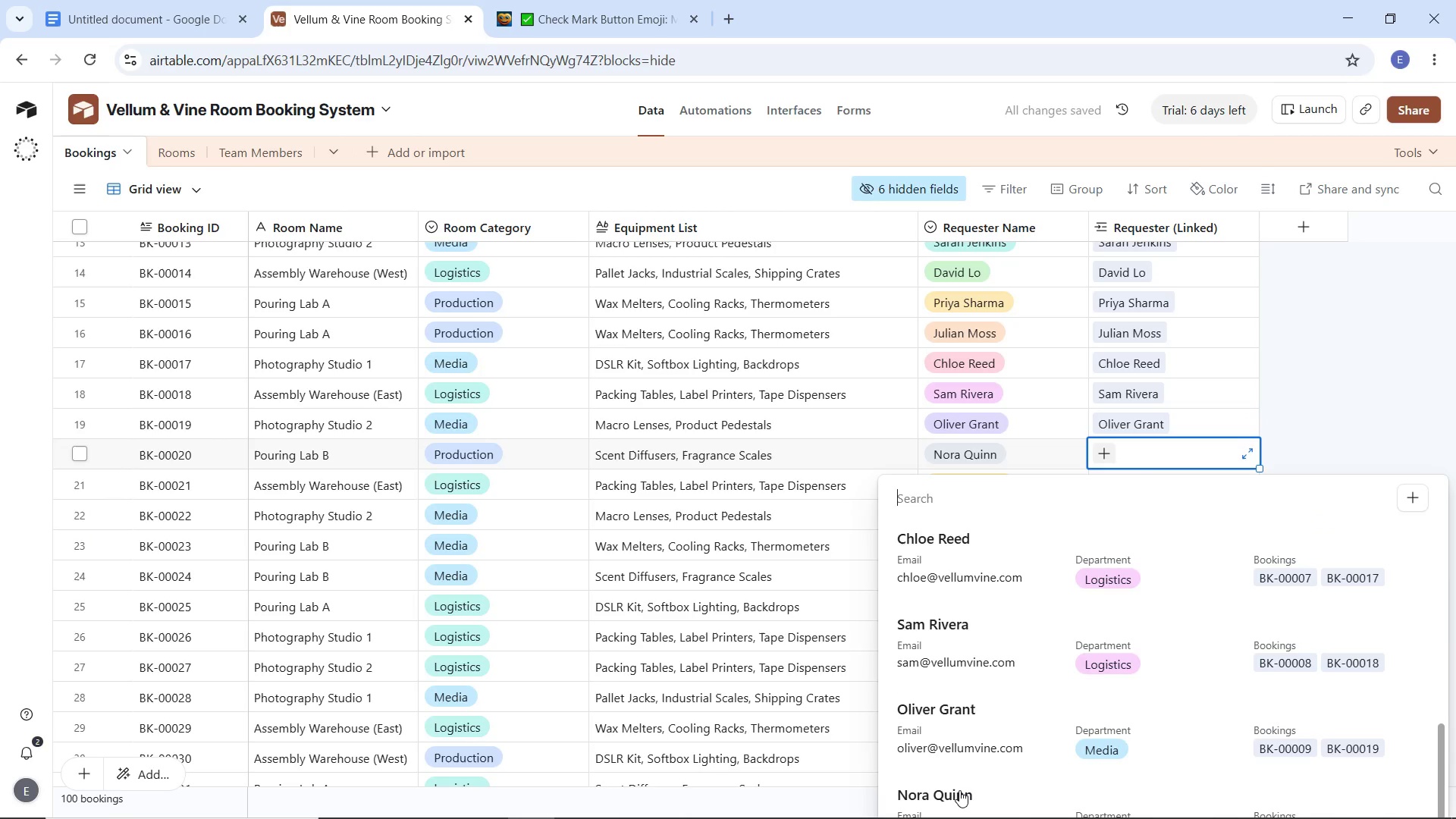 
left_click([959, 790])
 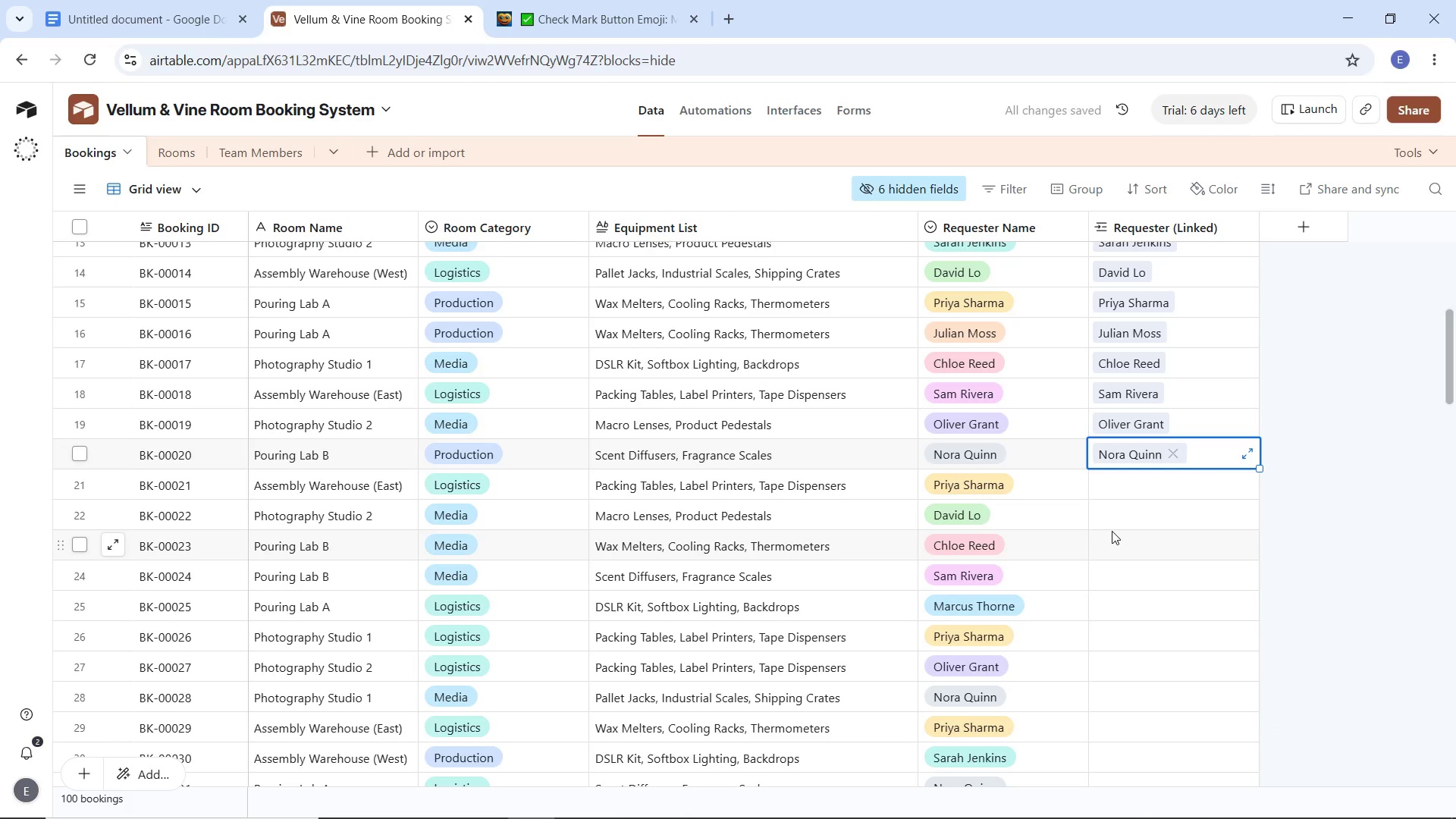 
wait(8.72)
 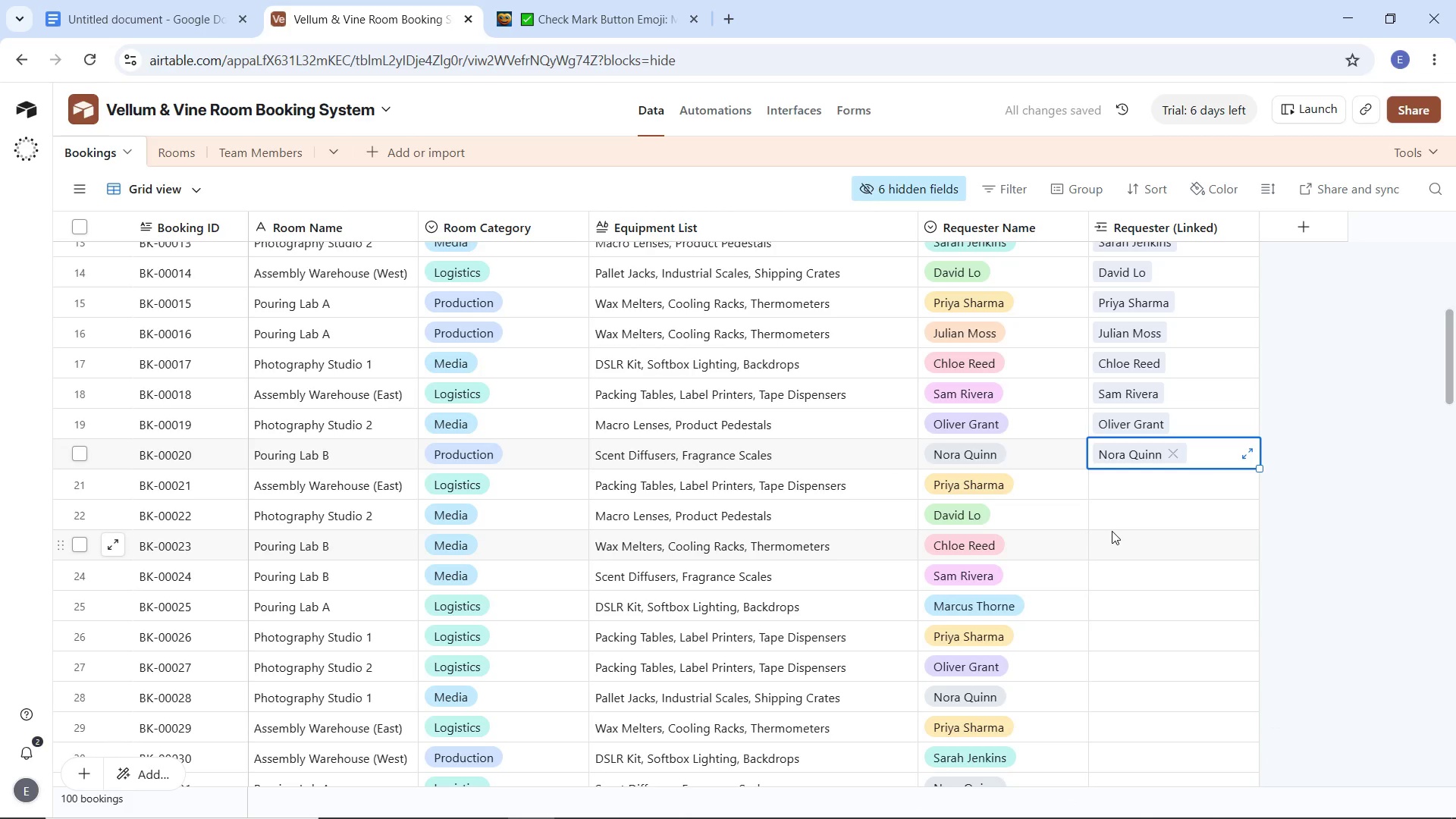 
left_click([1122, 479])
 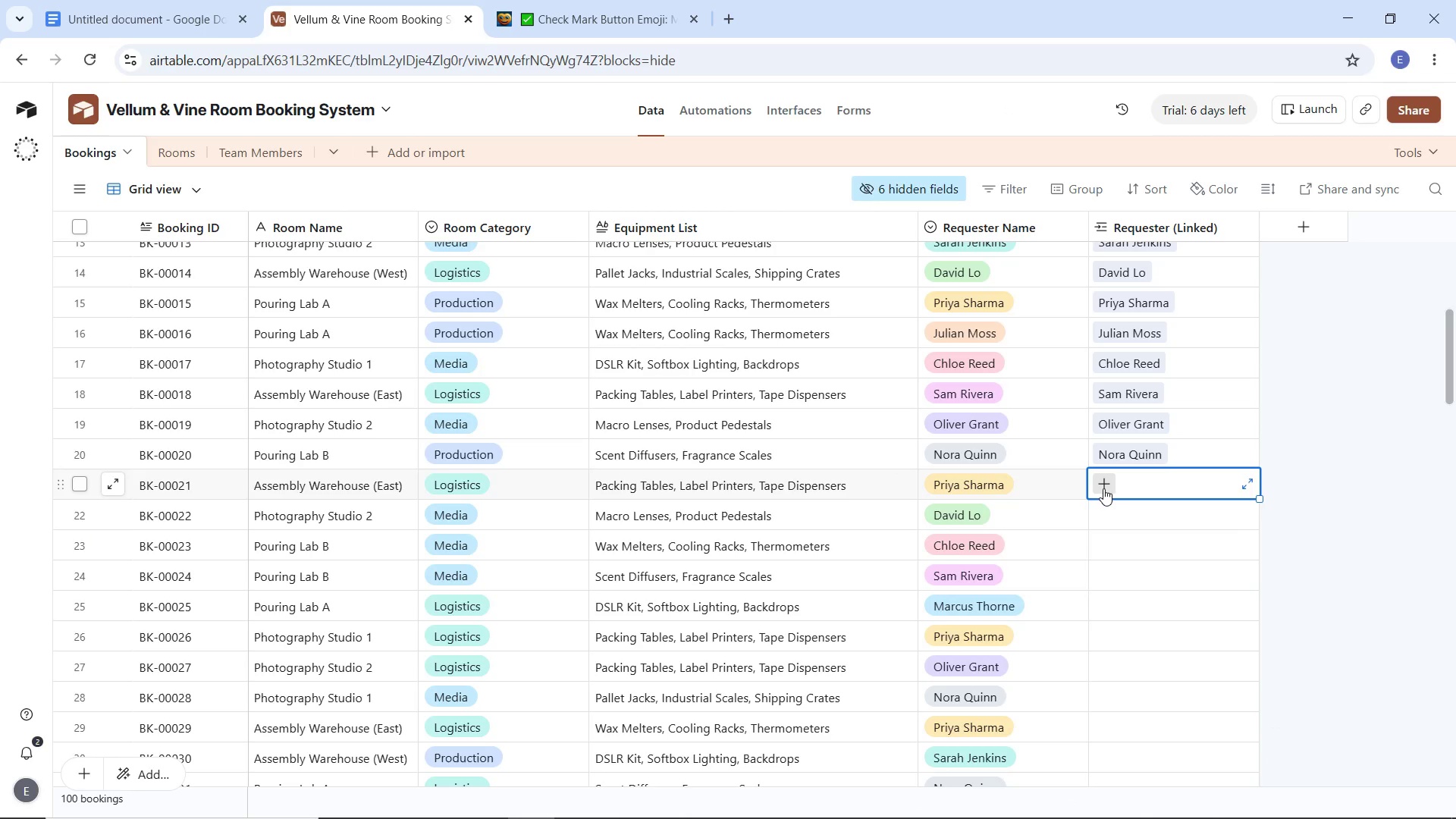 
left_click([1103, 488])
 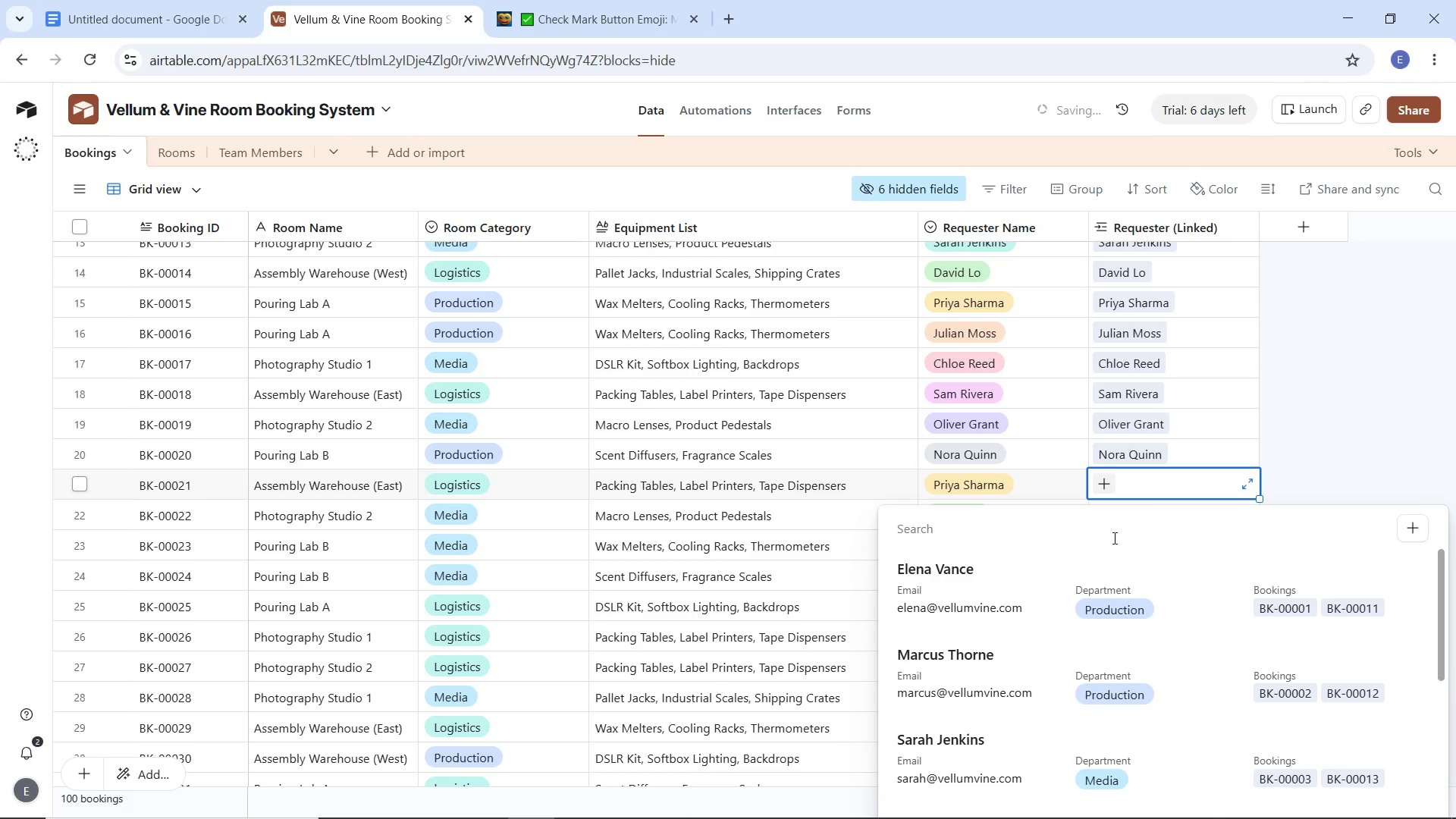 
scroll: coordinate [1051, 614], scroll_direction: down, amount: 4.0
 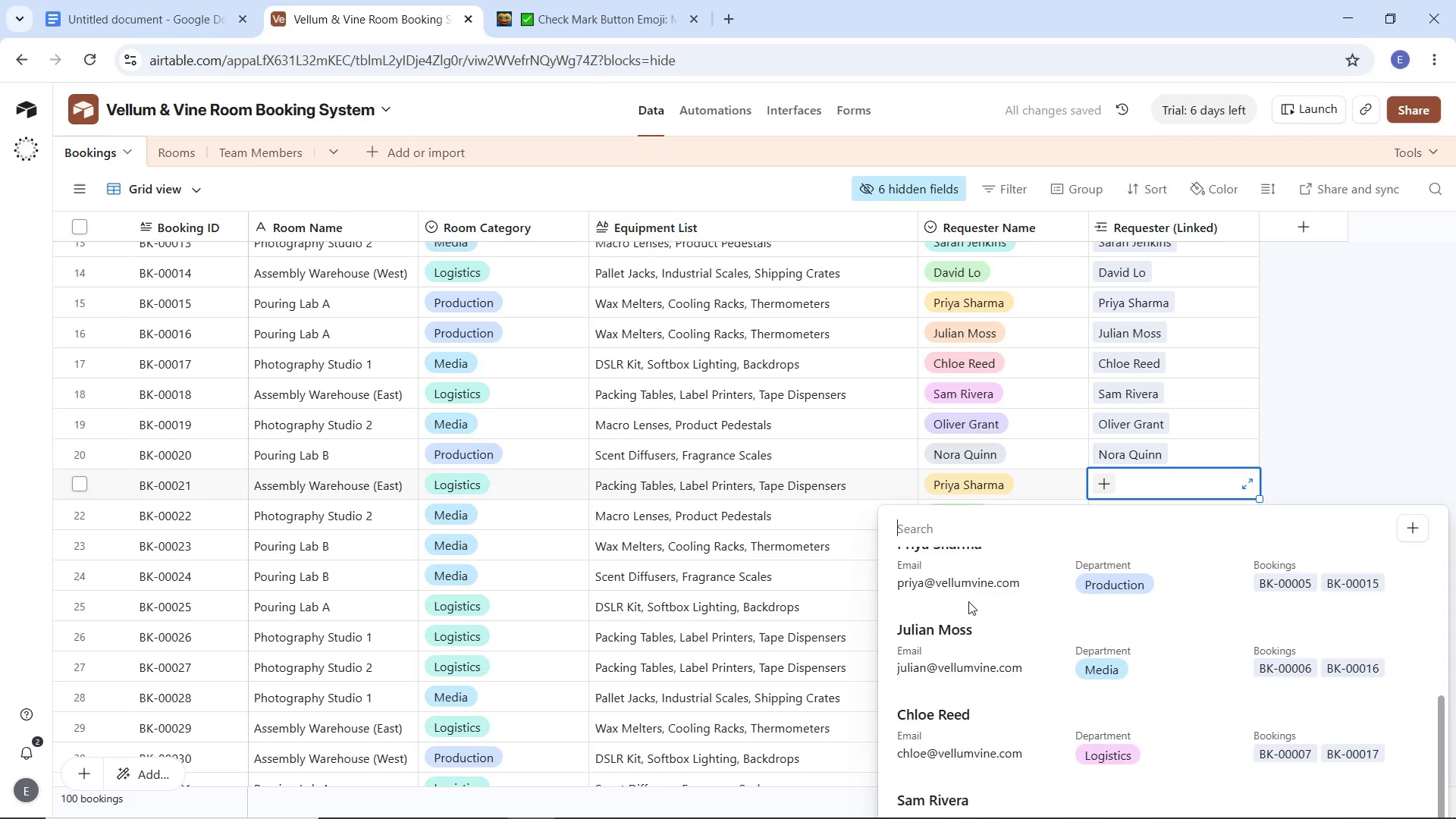 
scroll: coordinate [968, 601], scroll_direction: up, amount: 1.0
 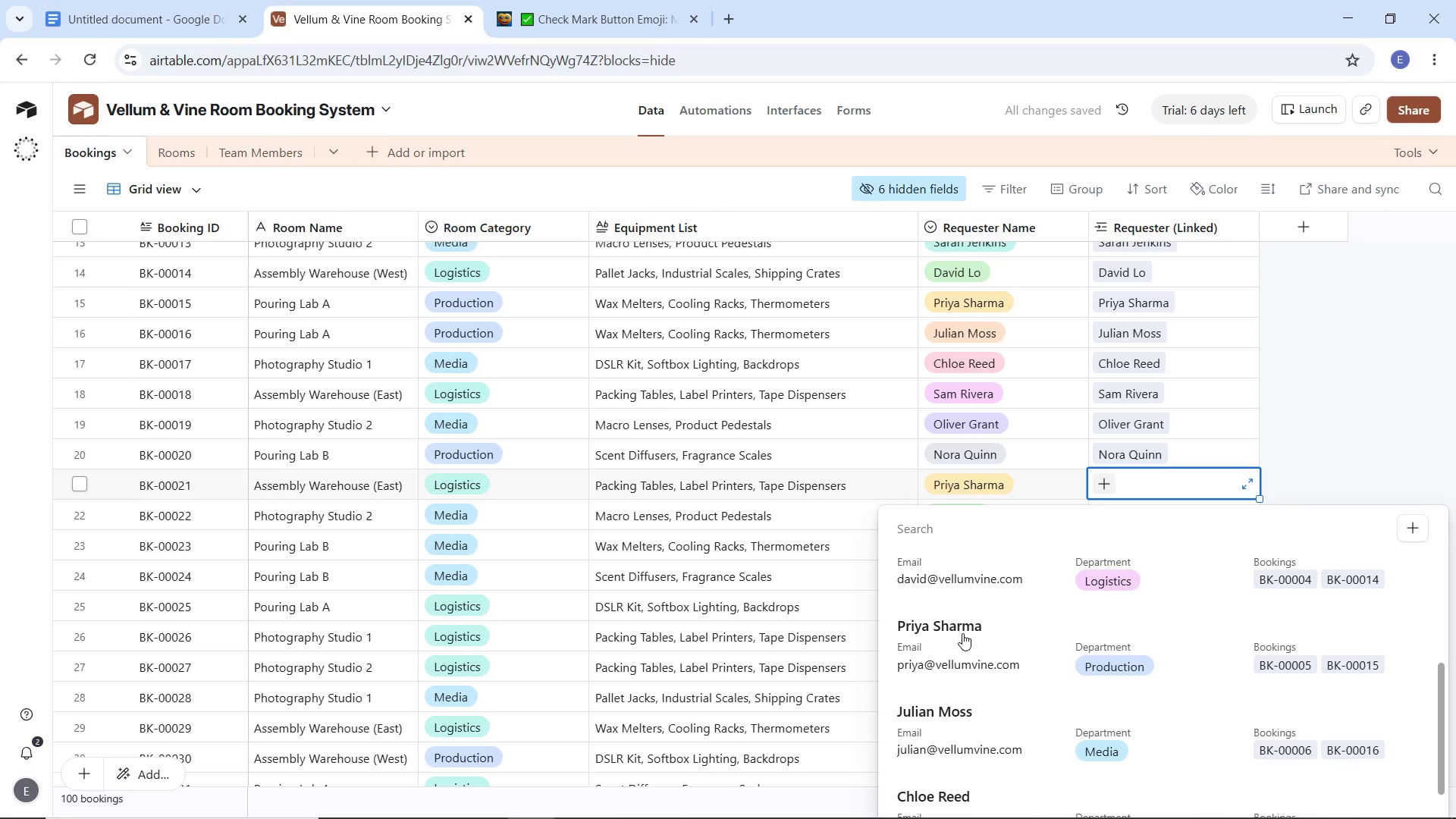 
left_click([962, 633])
 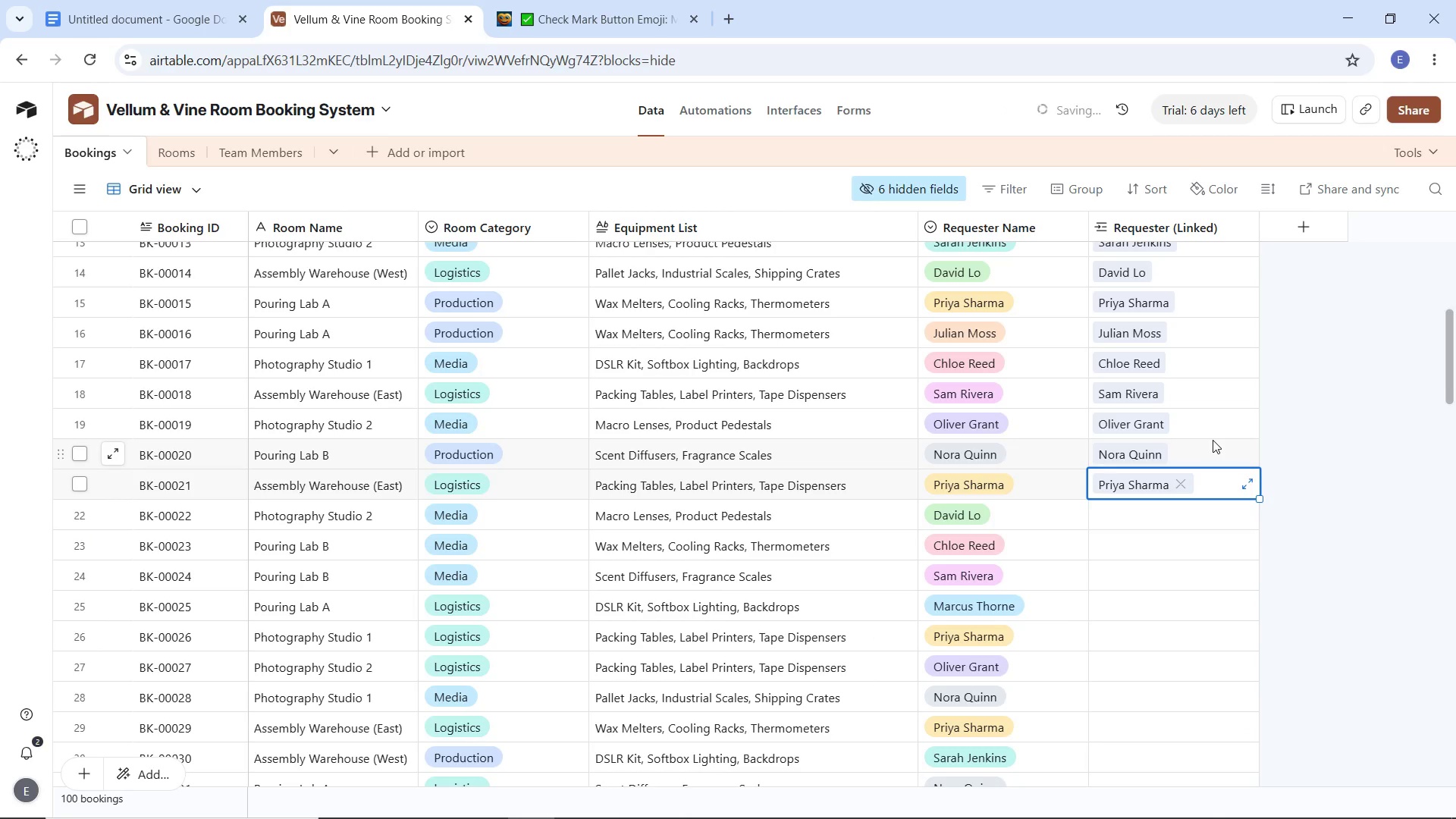 
scroll: coordinate [1213, 440], scroll_direction: down, amount: 2.0
 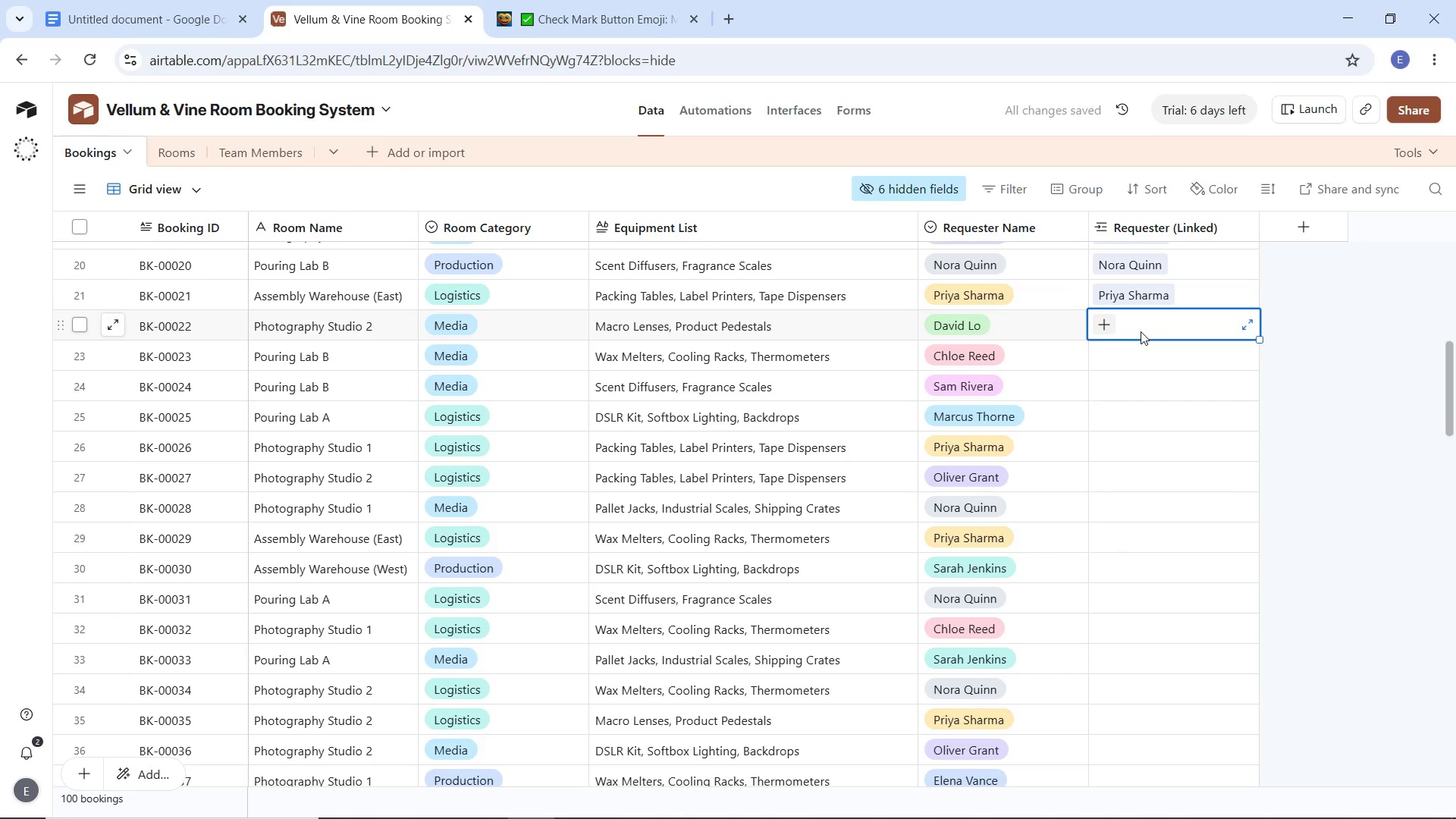 
mouse_move([1116, 349])
 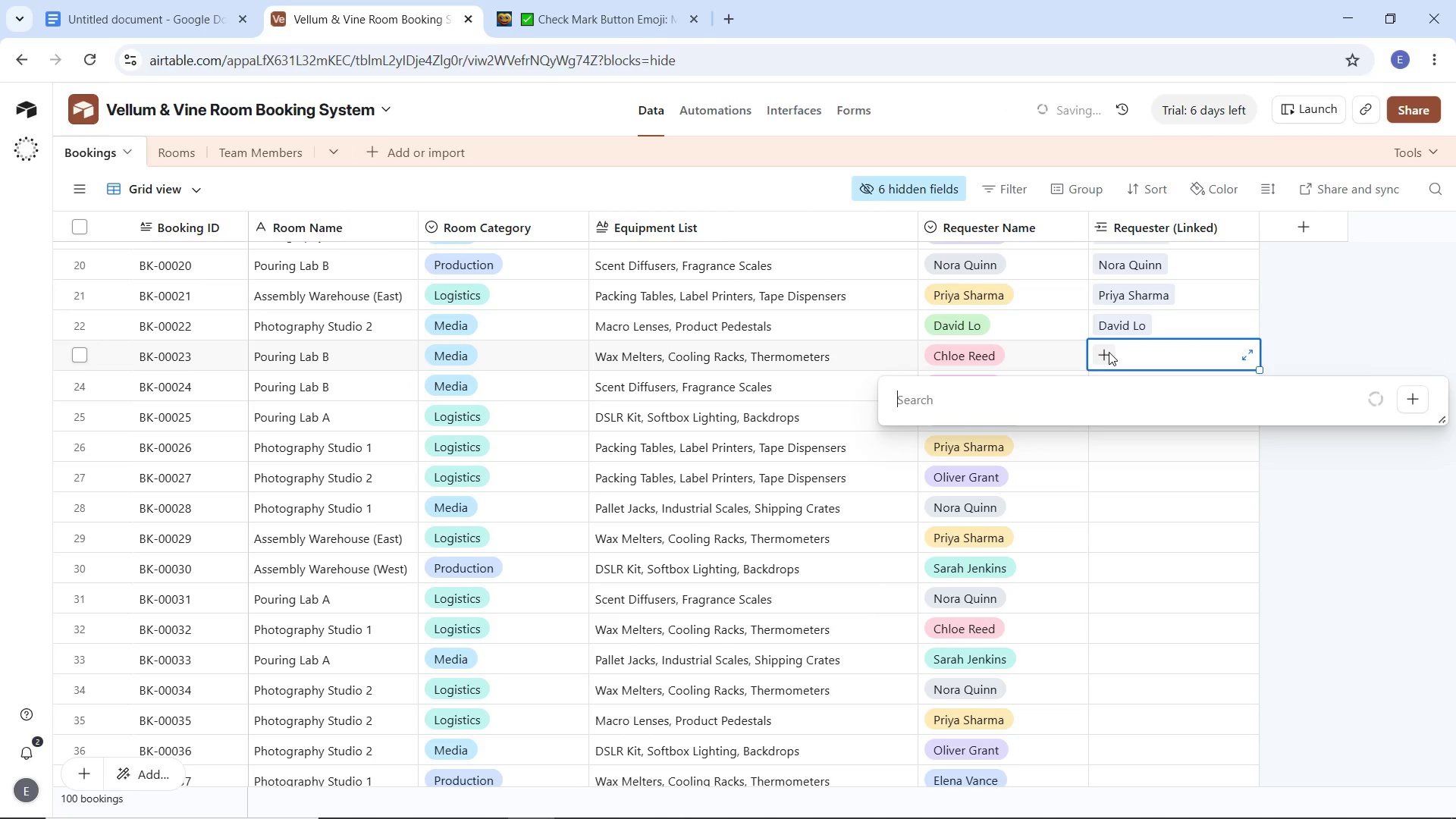 
scroll: coordinate [1028, 568], scroll_direction: down, amount: 8.0
 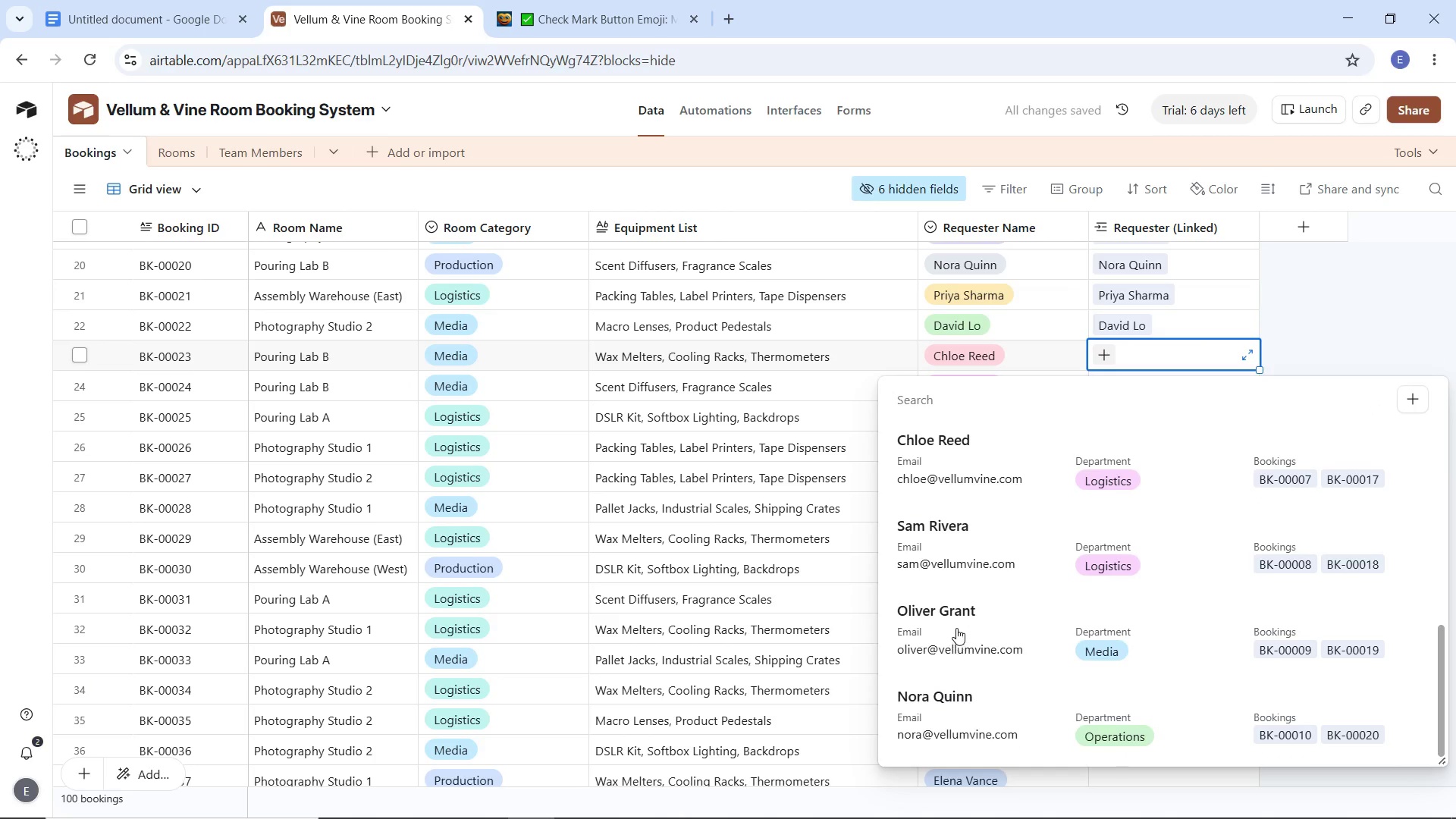 
scroll: coordinate [956, 624], scroll_direction: up, amount: 2.0
 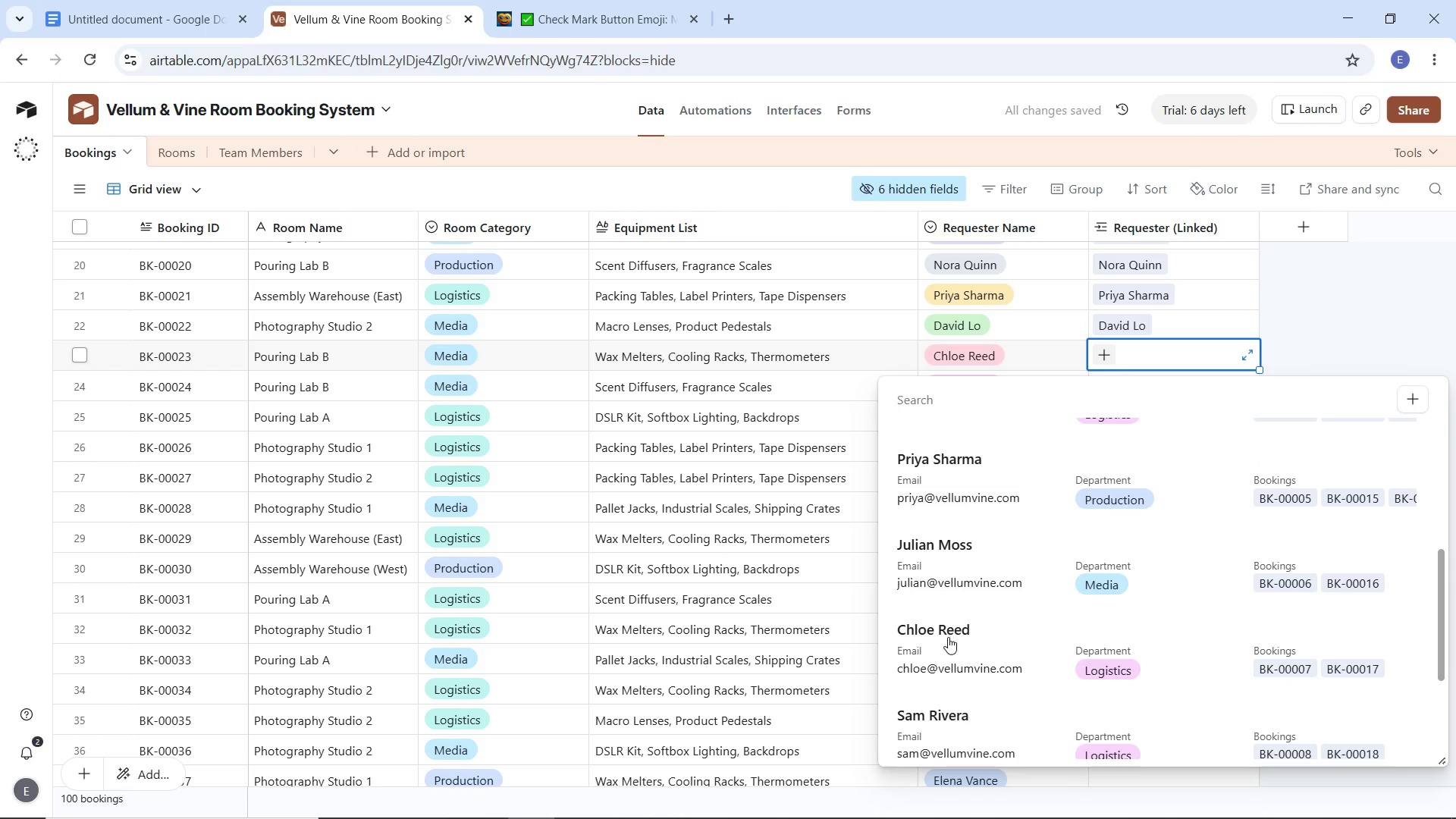 
left_click([948, 637])
 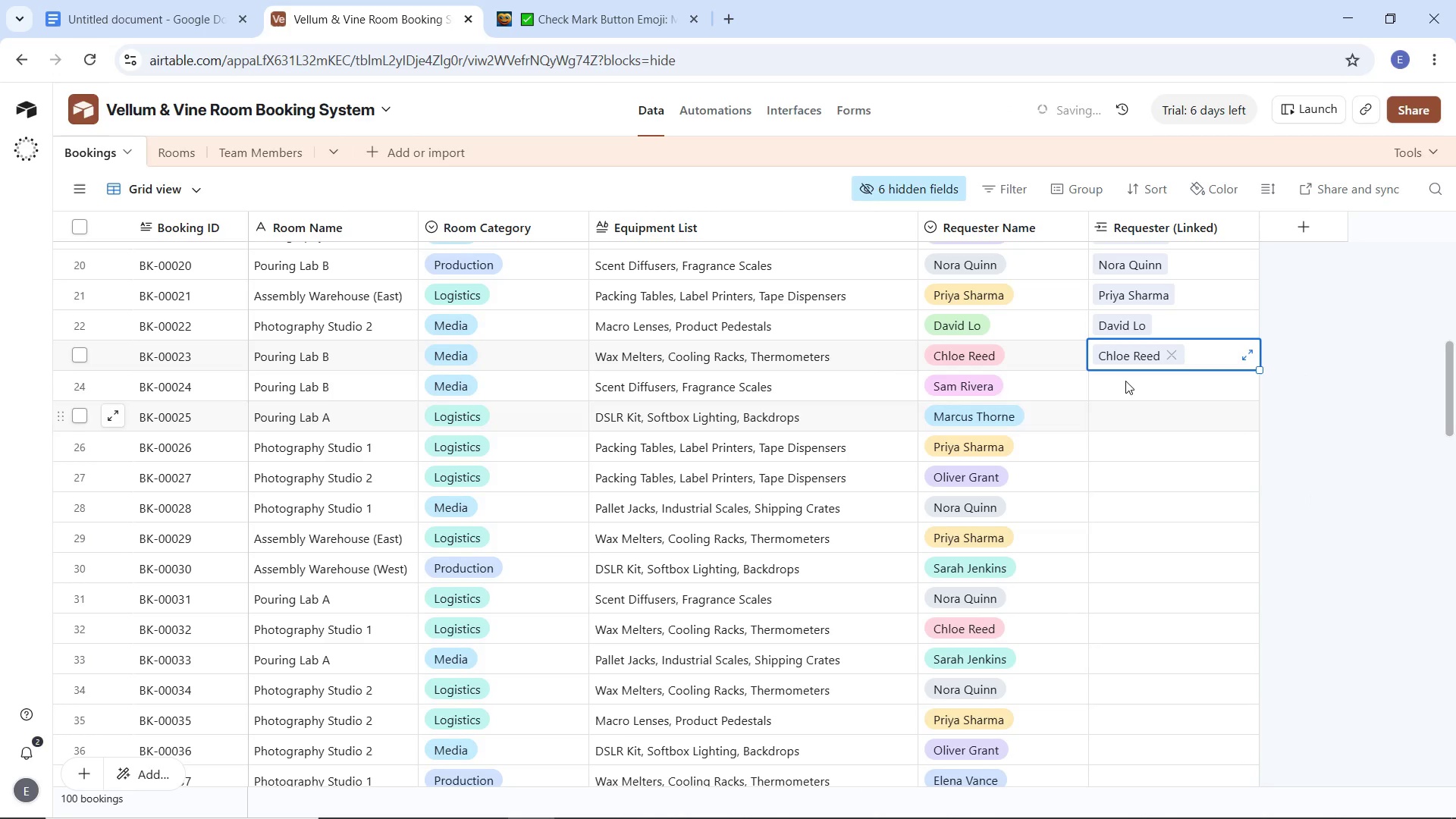 
left_click([1125, 376])
 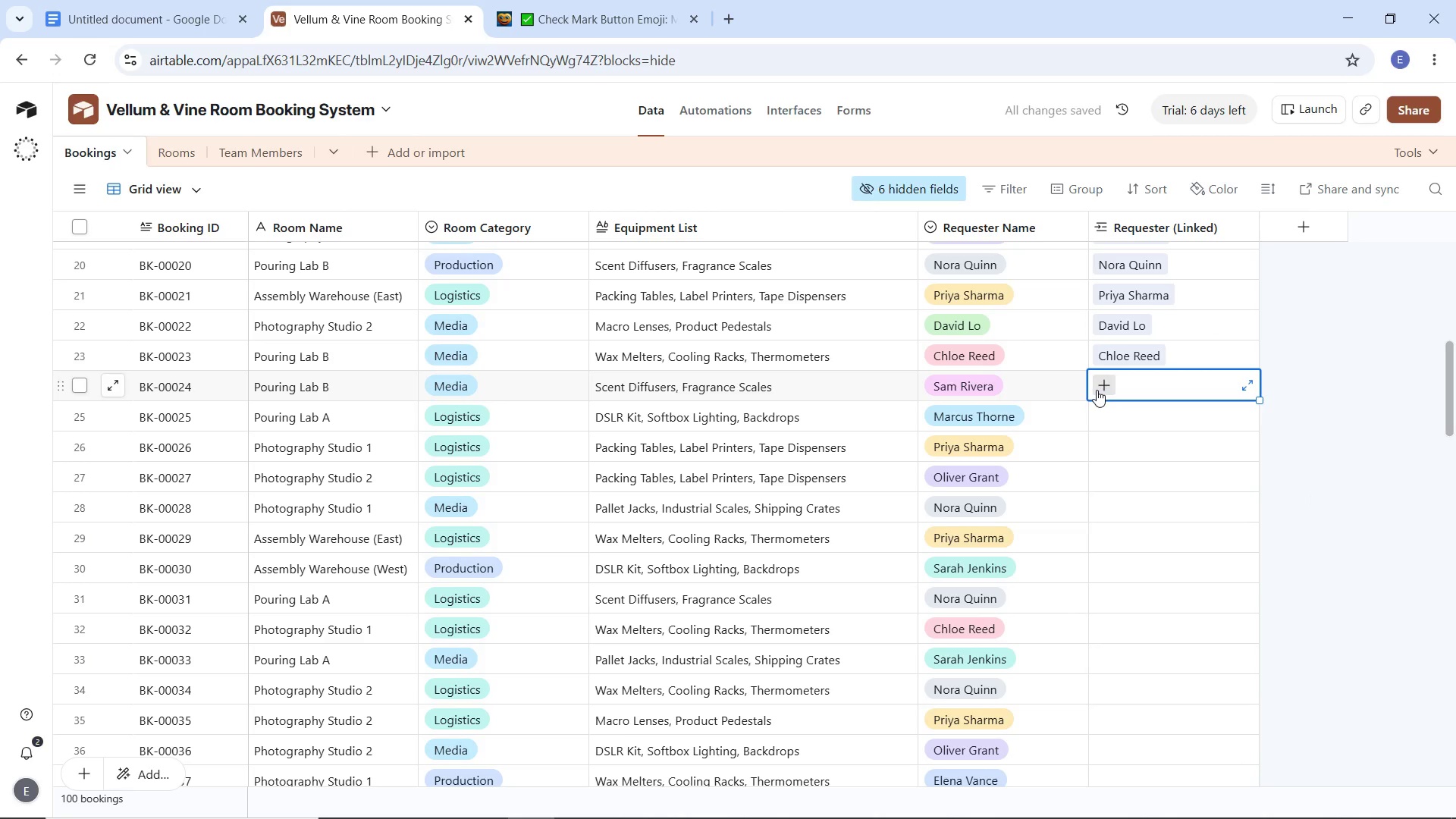 
left_click([1097, 390])
 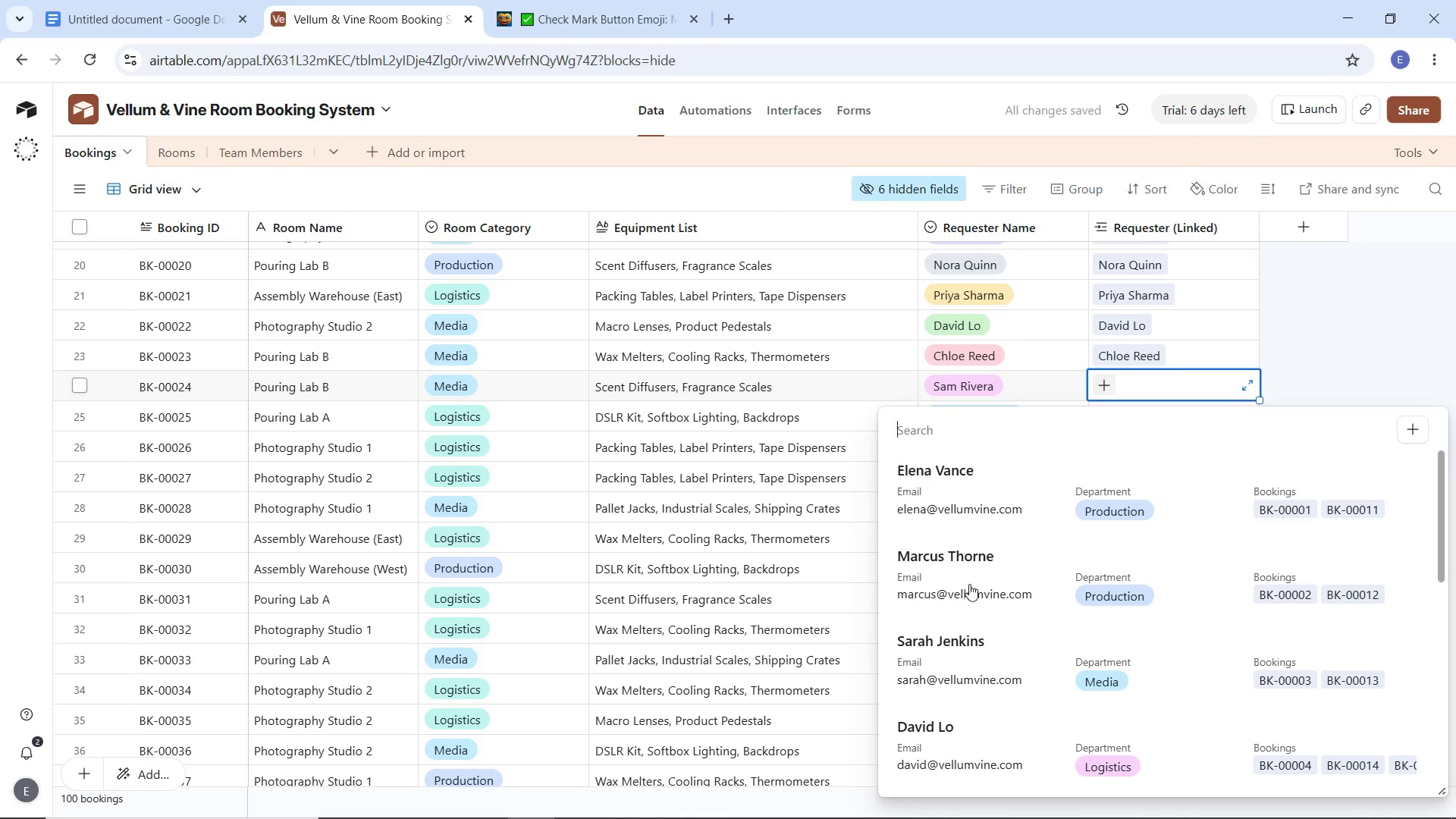 
scroll: coordinate [962, 604], scroll_direction: down, amount: 6.0
 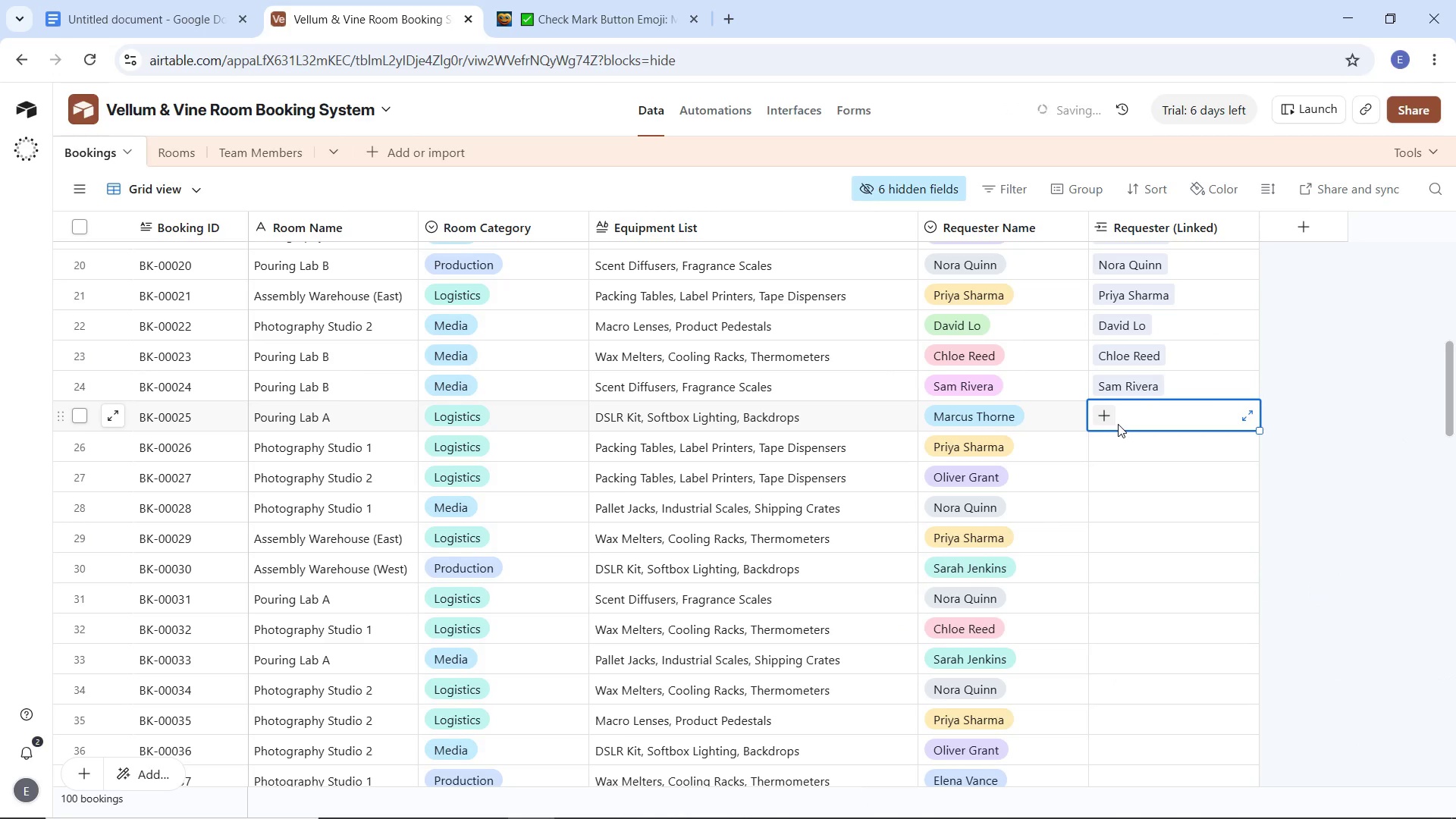 
left_click([1103, 414])
 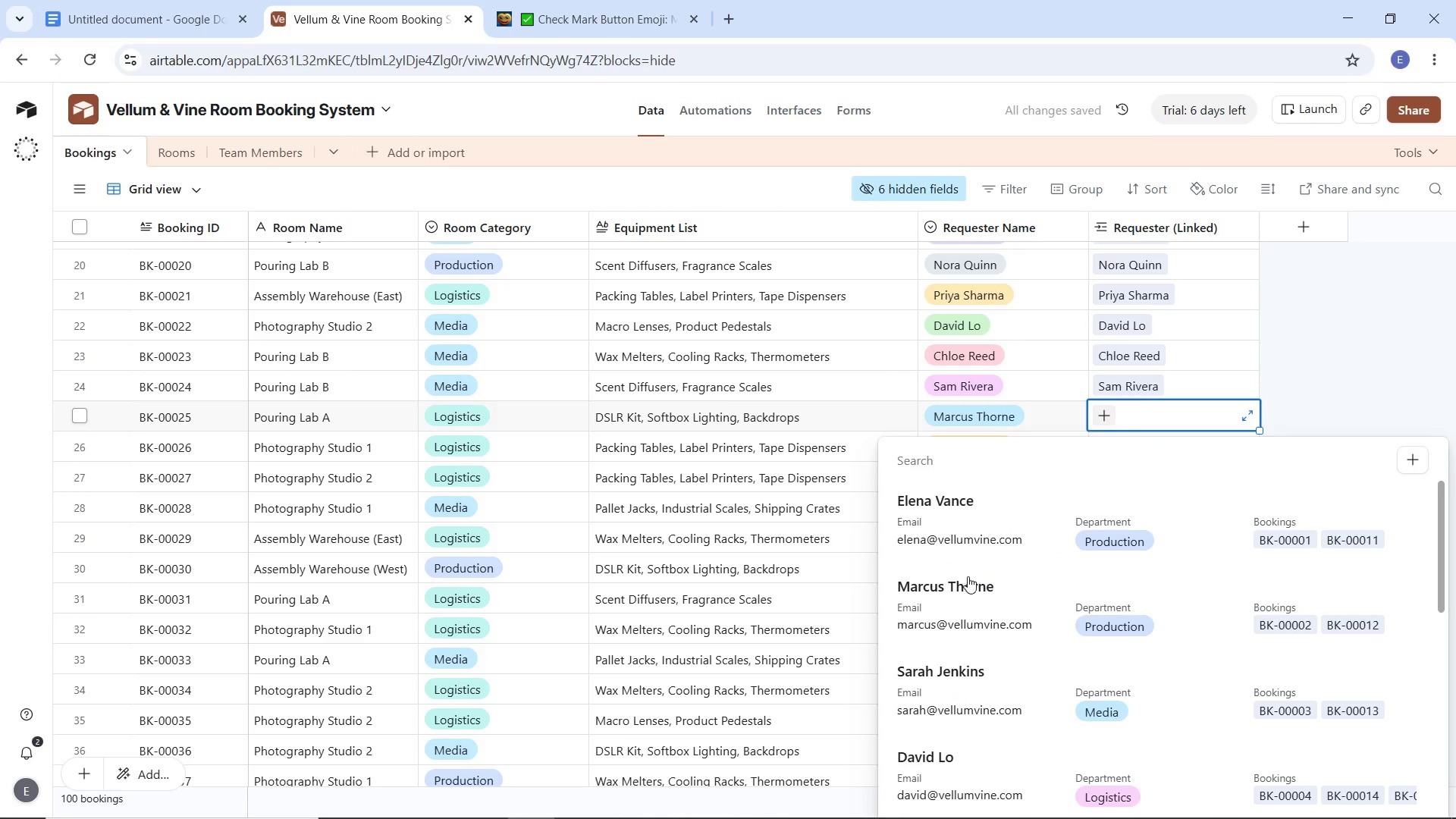 
left_click([956, 582])
 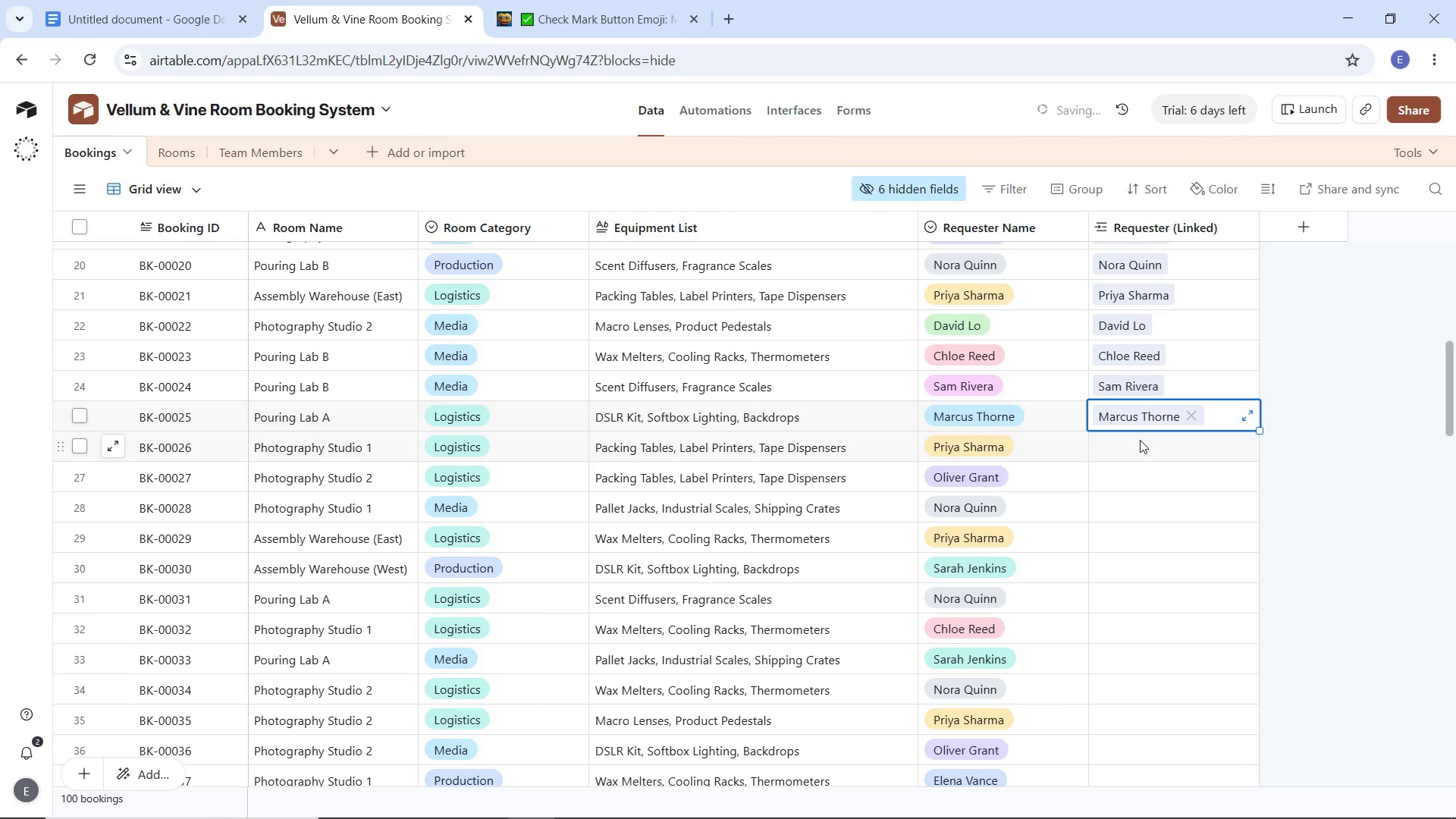 
left_click([1140, 440])
 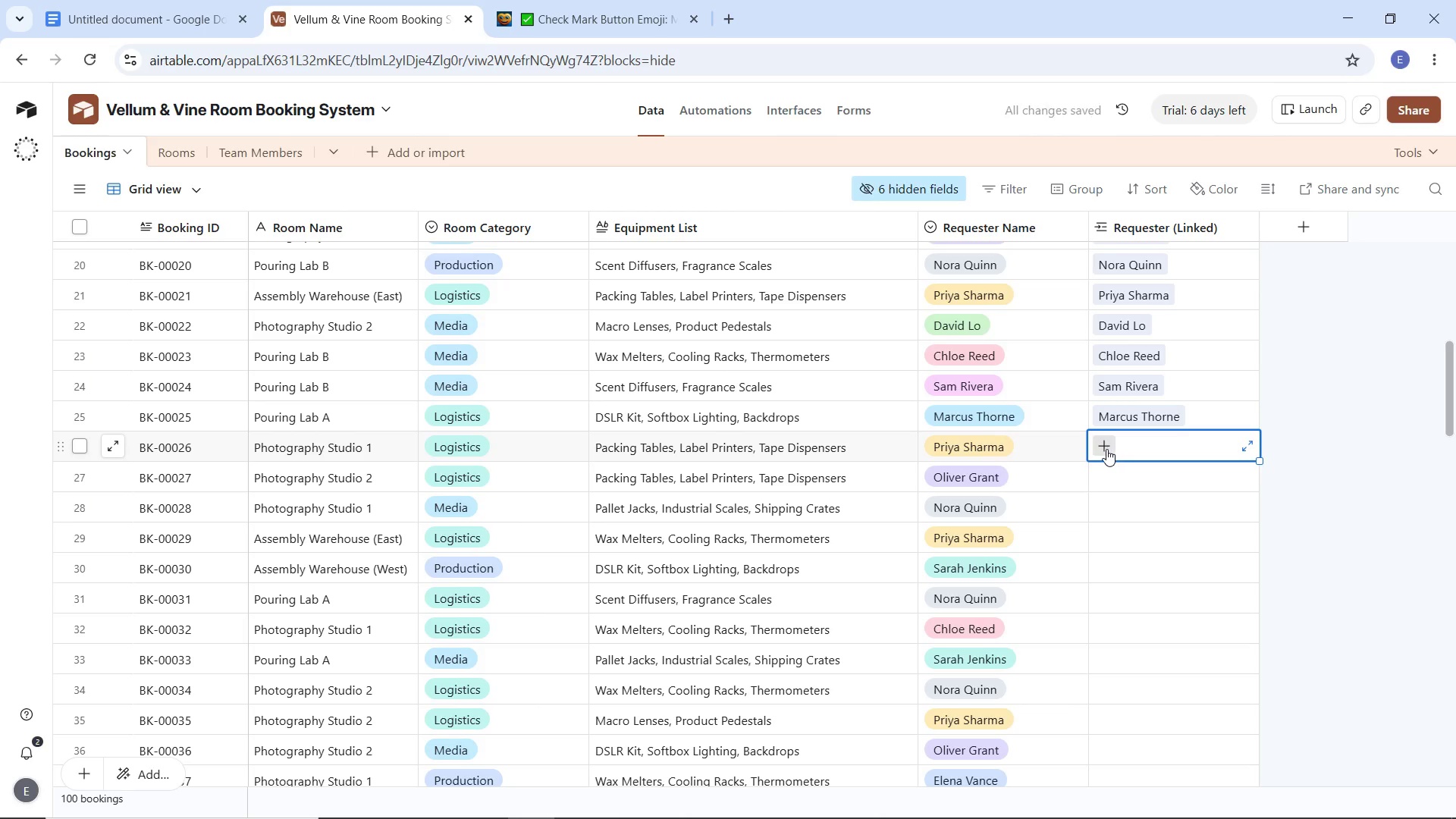 
left_click([1106, 449])
 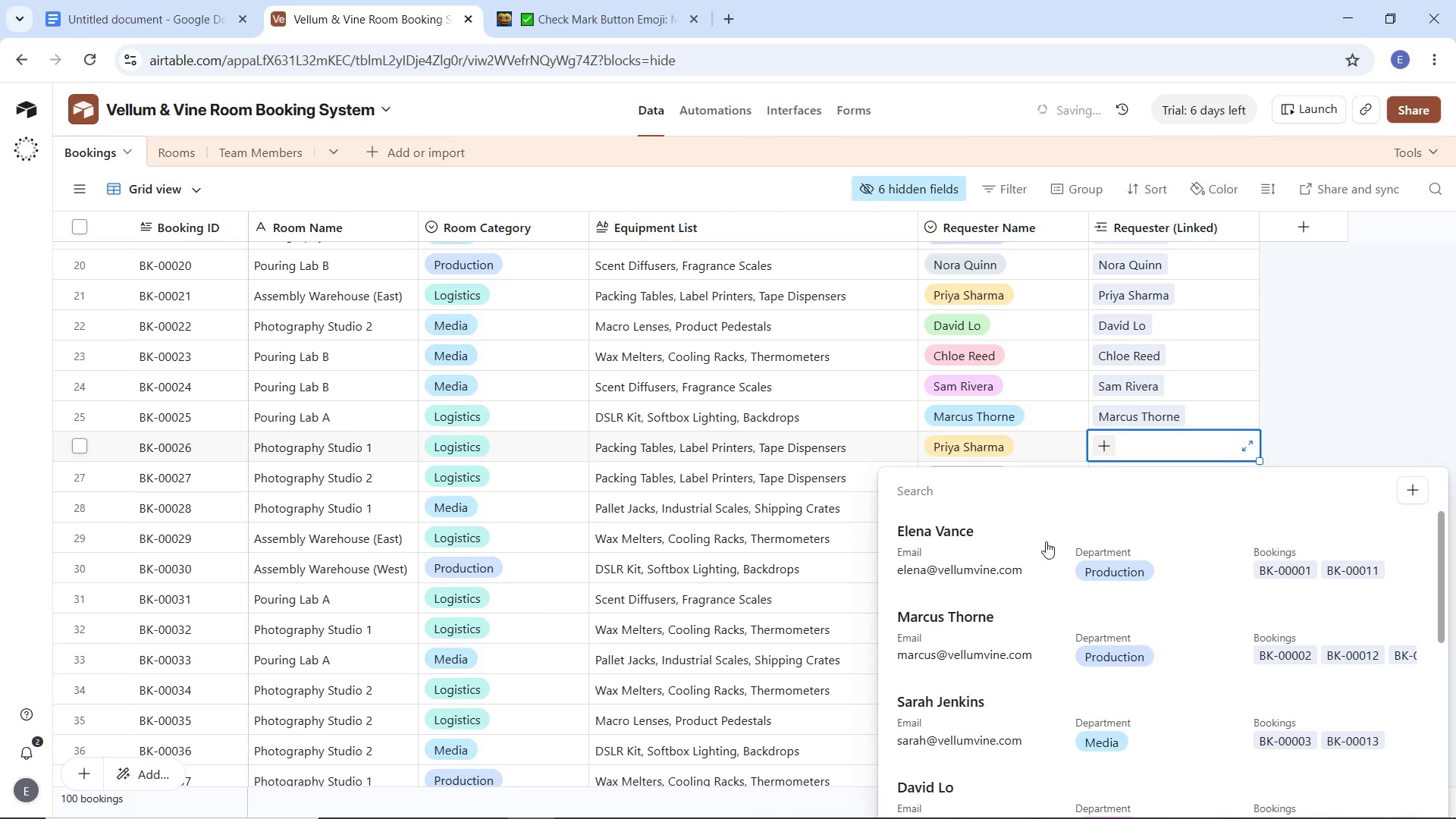 
scroll: coordinate [979, 629], scroll_direction: down, amount: 3.0
 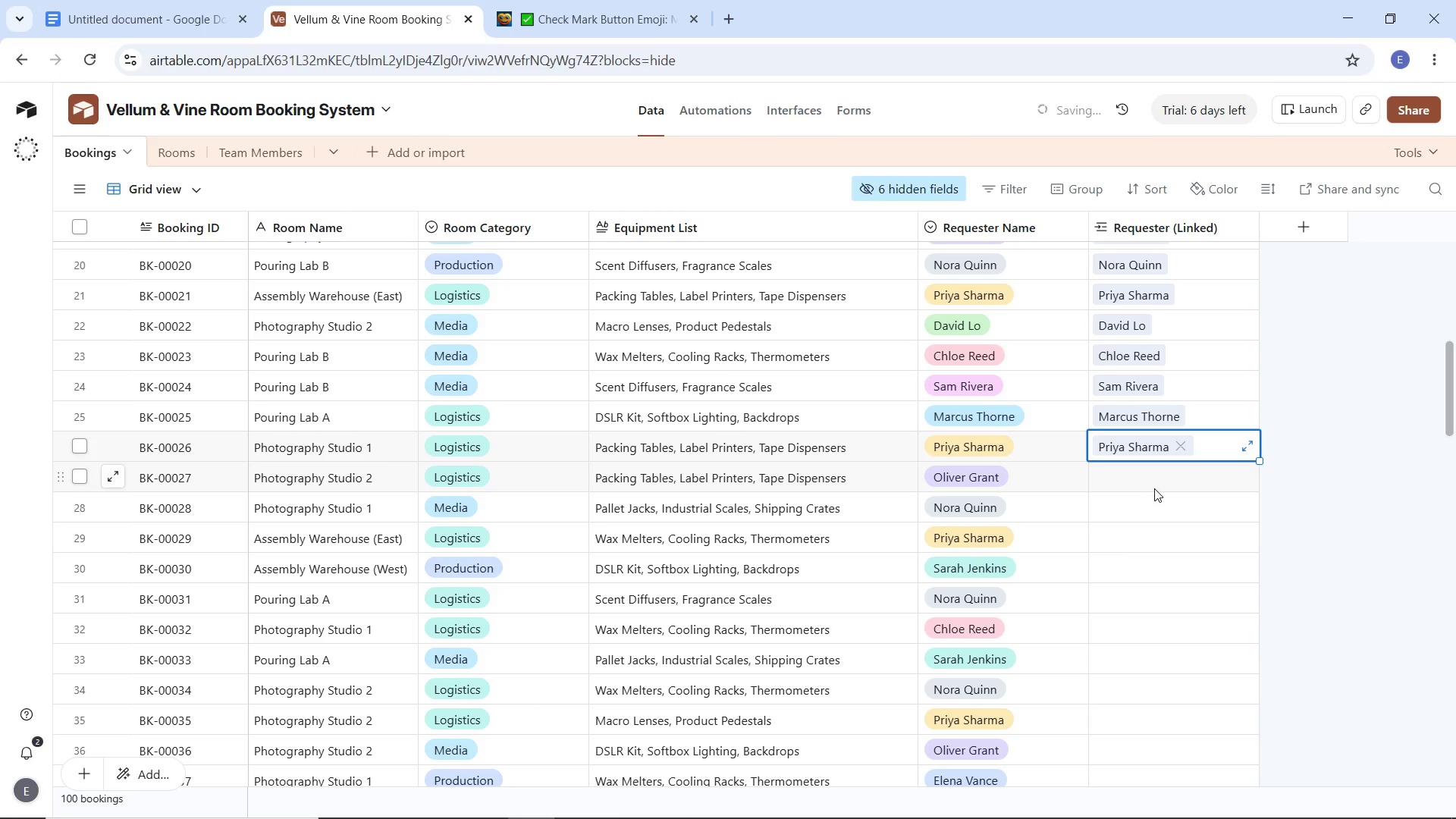 
double_click([1109, 480])
 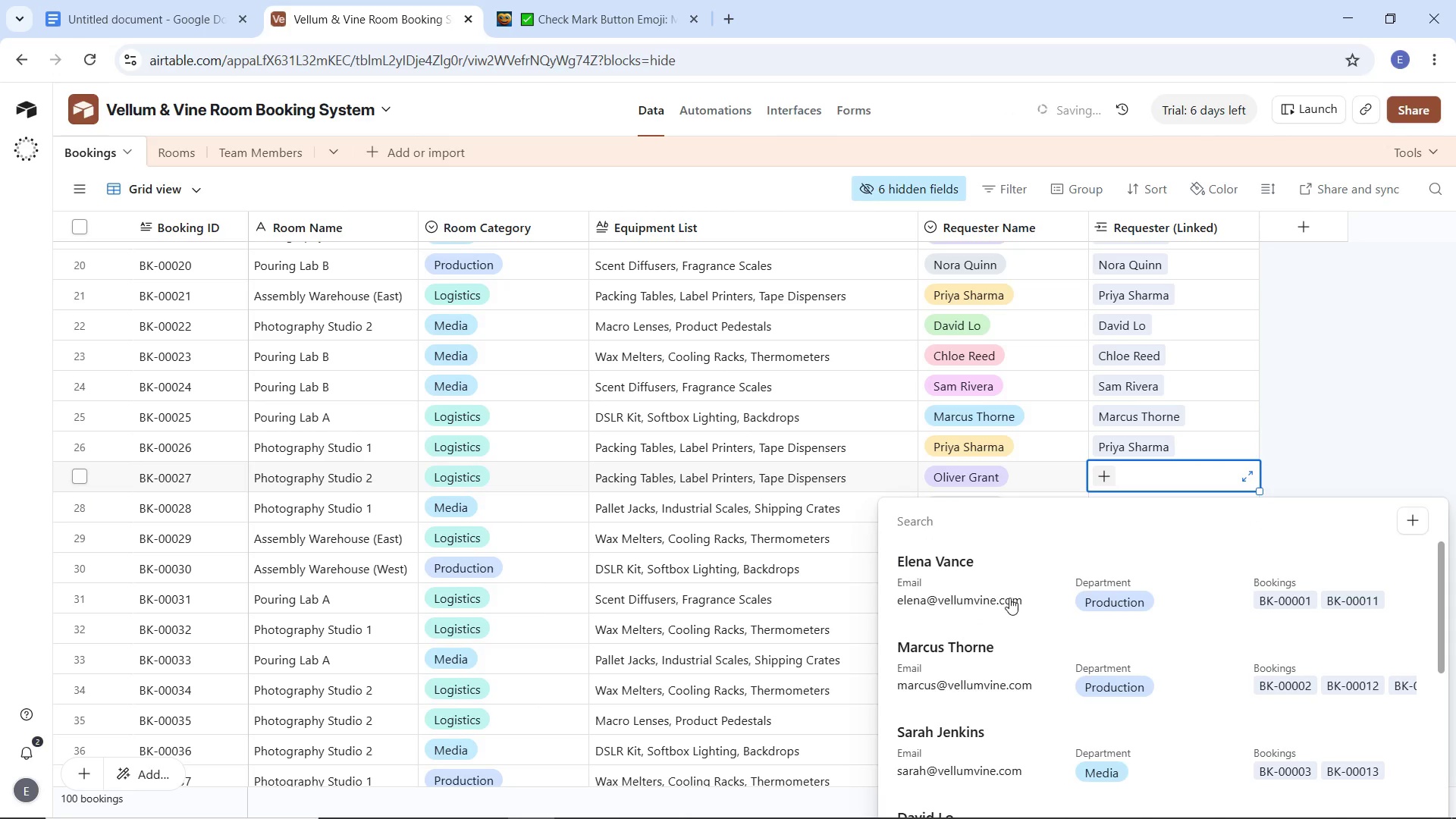 
scroll: coordinate [1003, 646], scroll_direction: down, amount: 8.0
 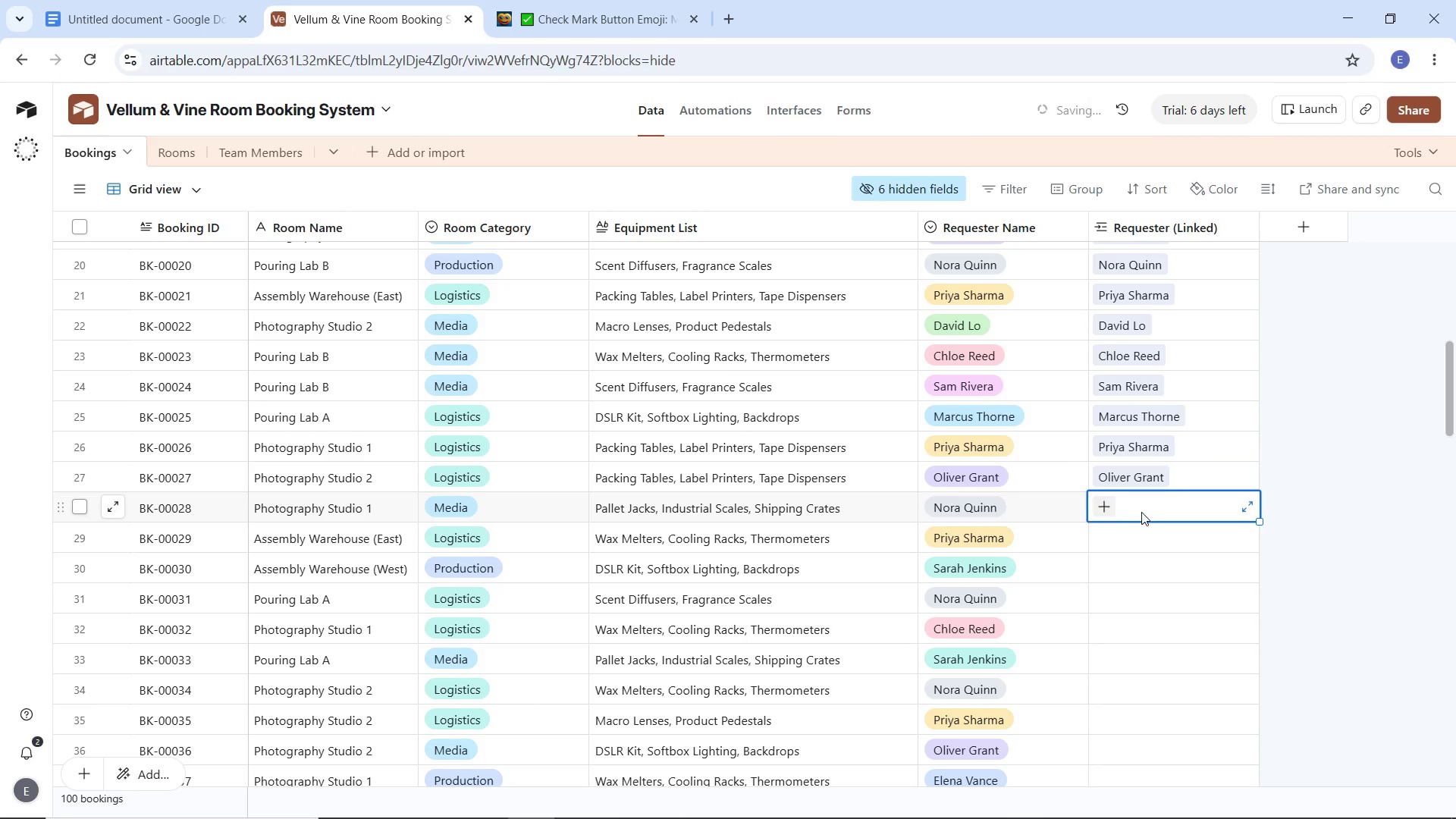 
left_click([1102, 508])
 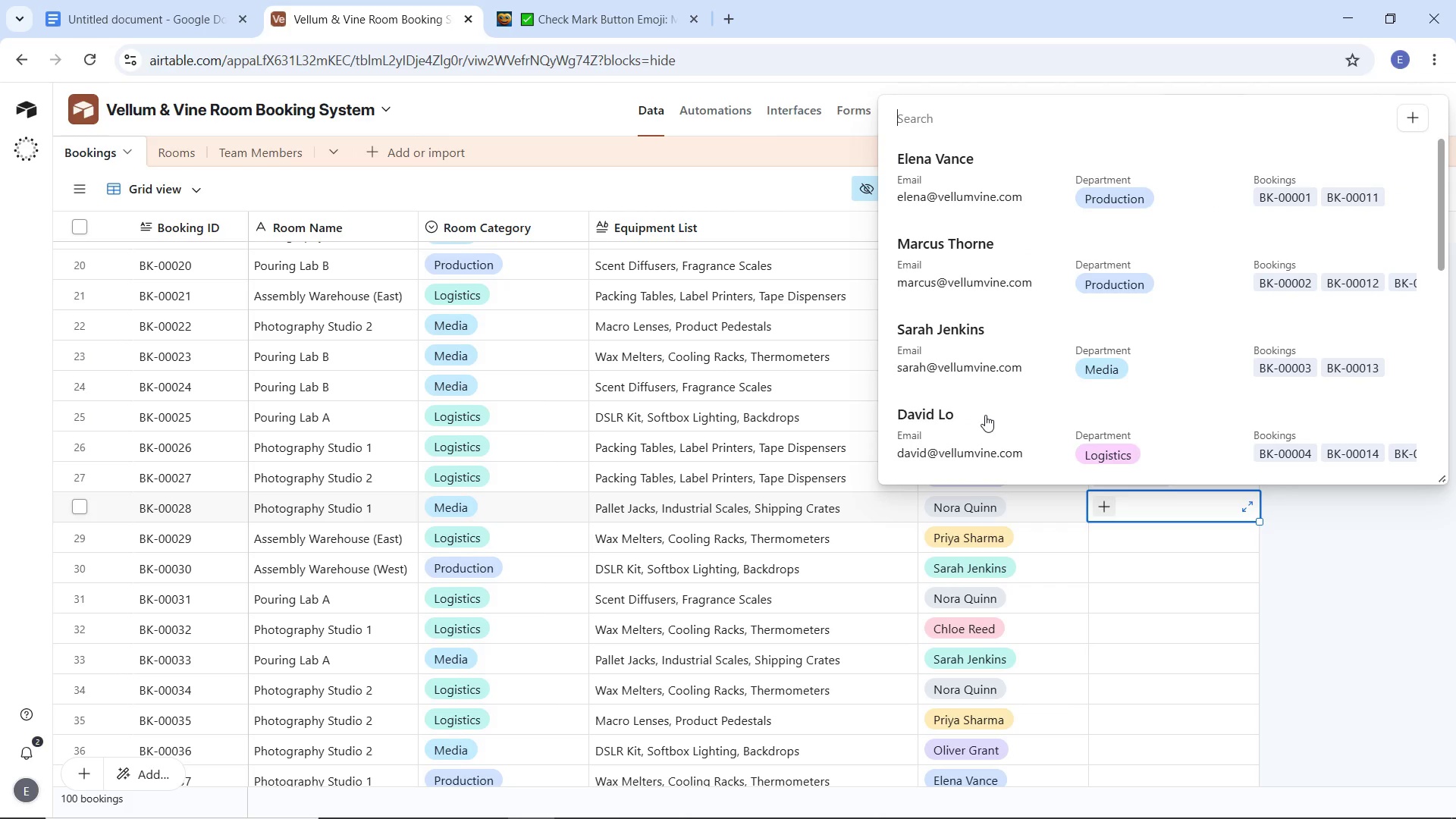 
scroll: coordinate [976, 336], scroll_direction: down, amount: 7.0
 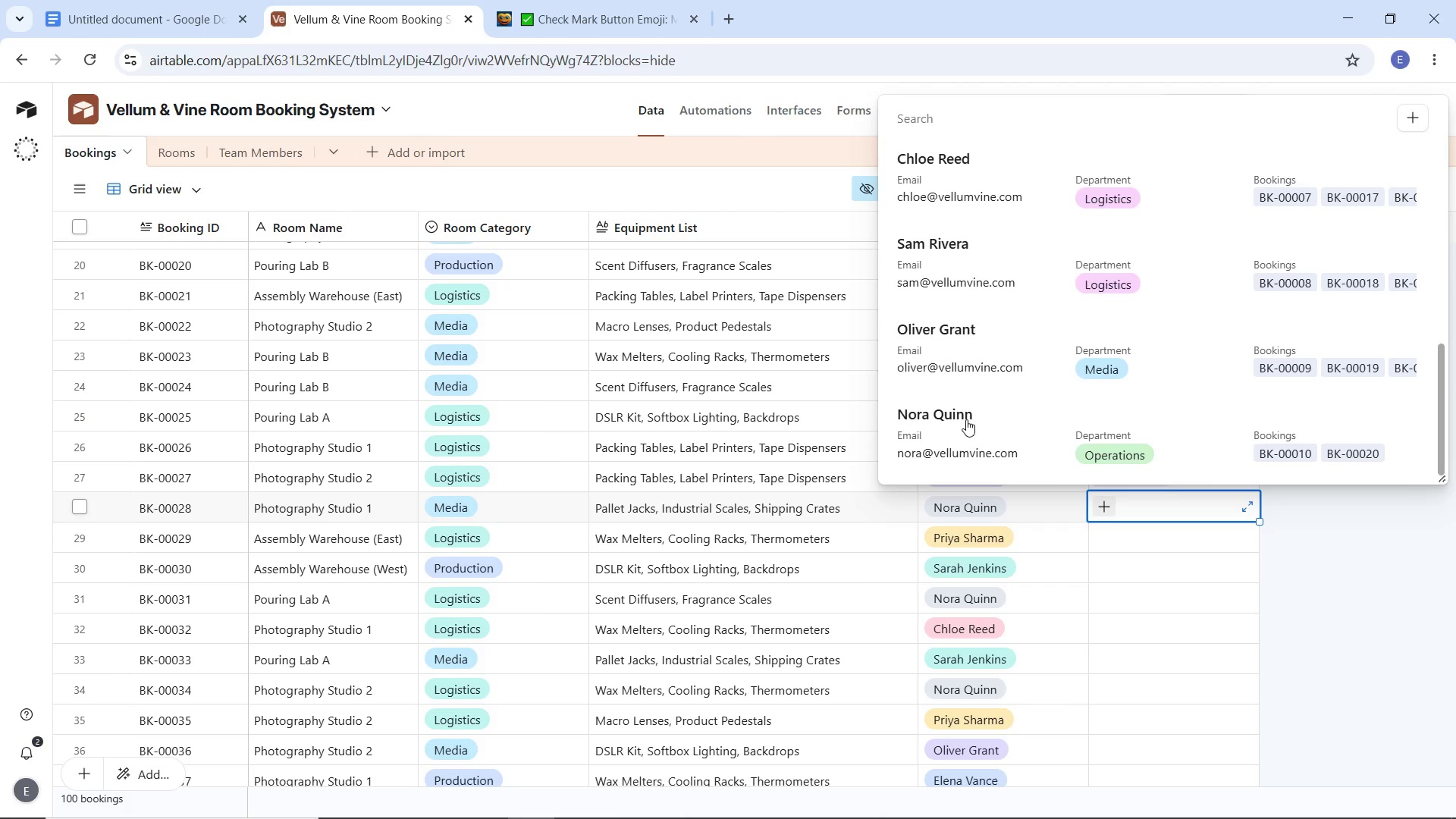 
left_click([966, 420])
 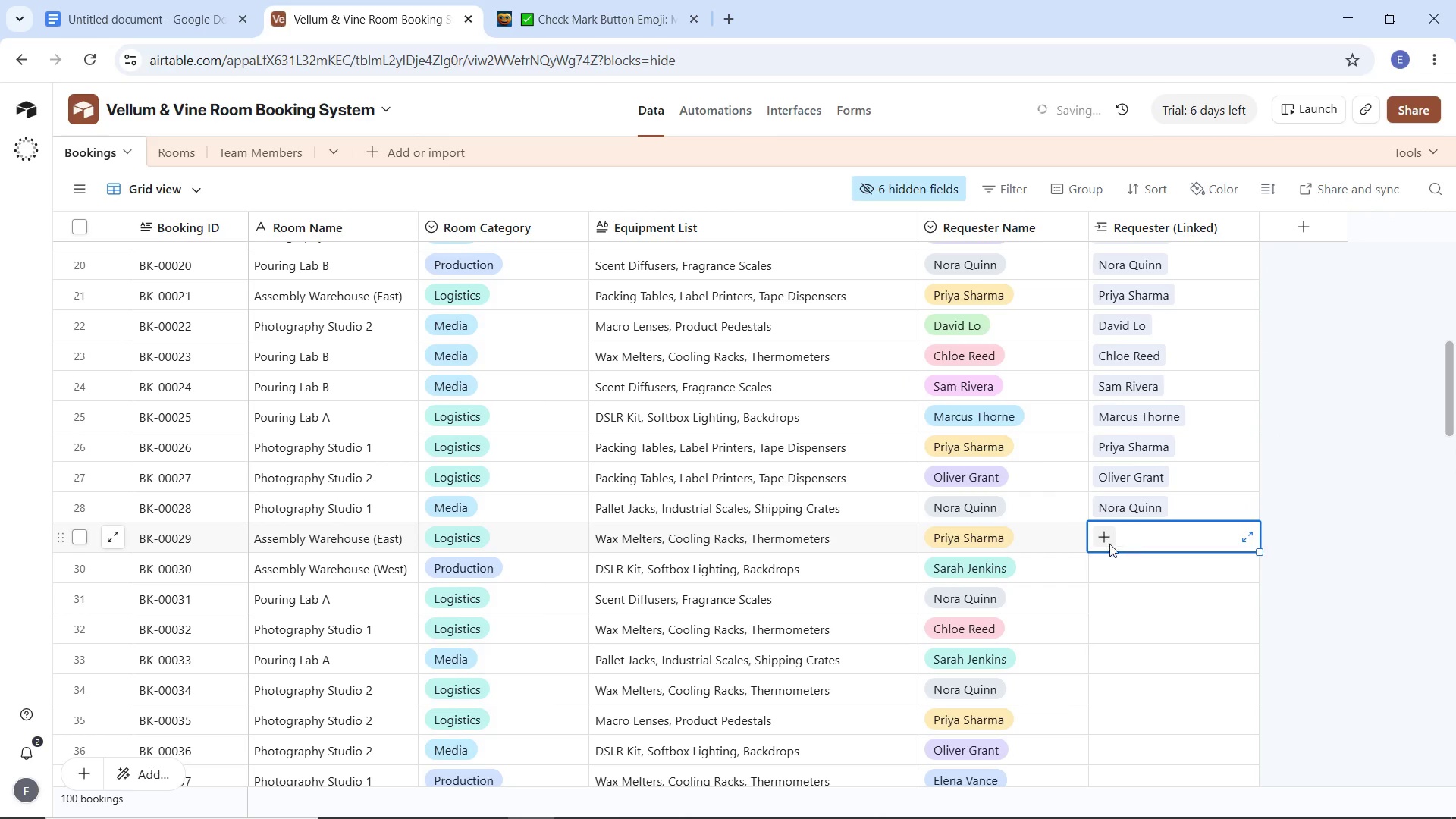 
double_click([1104, 540])
 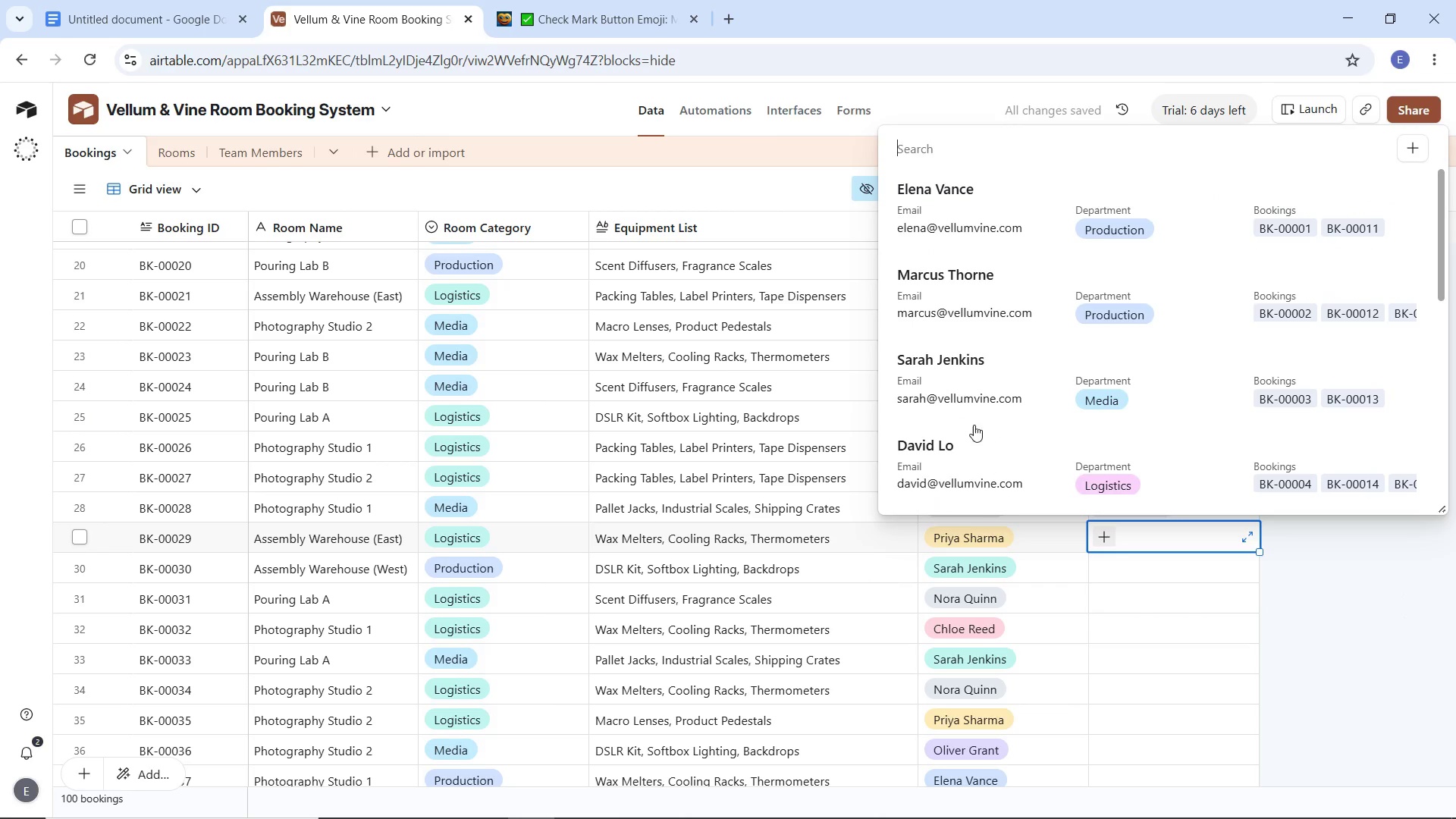 
scroll: coordinate [968, 387], scroll_direction: down, amount: 1.0
 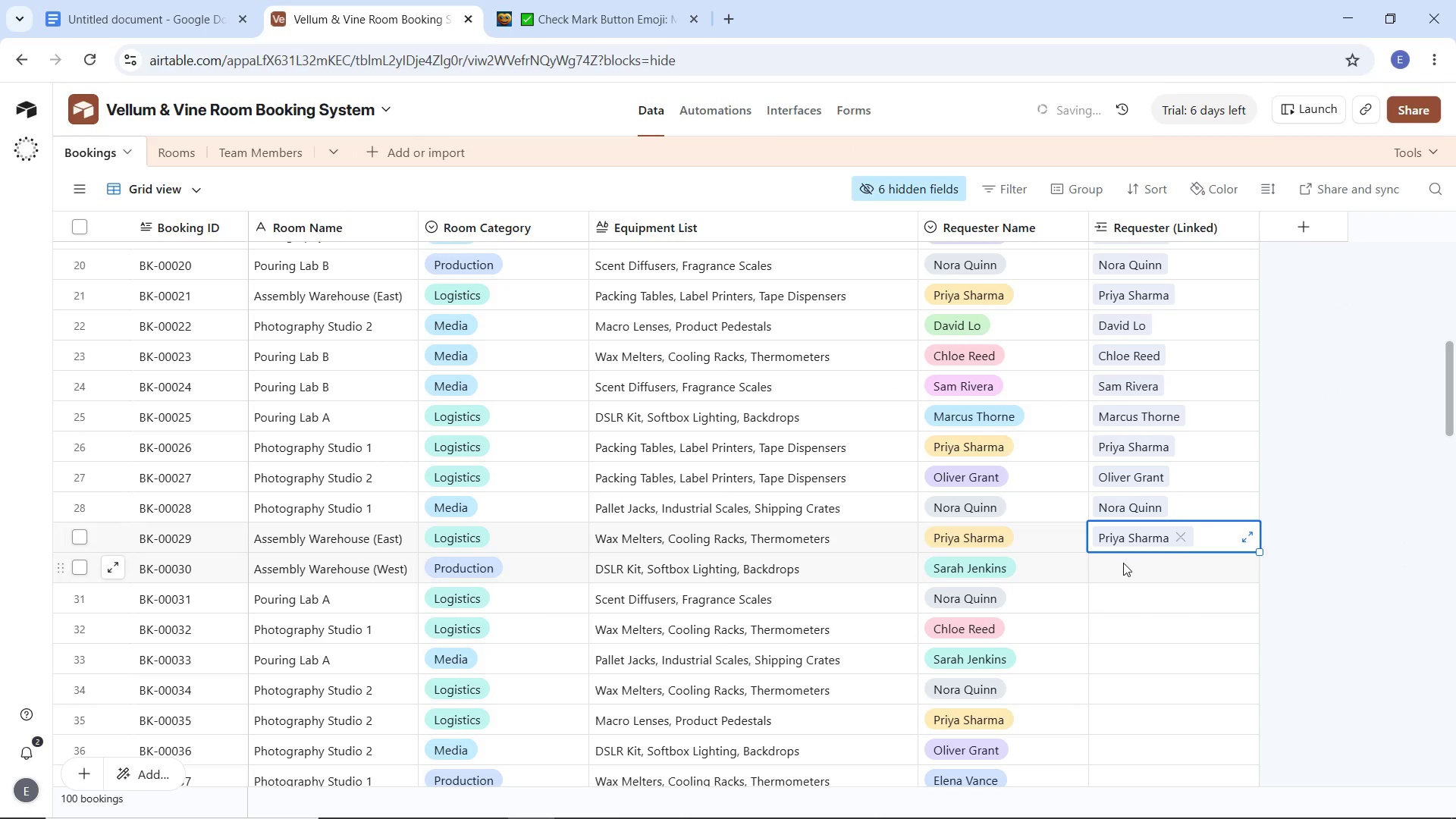 
double_click([1099, 563])
 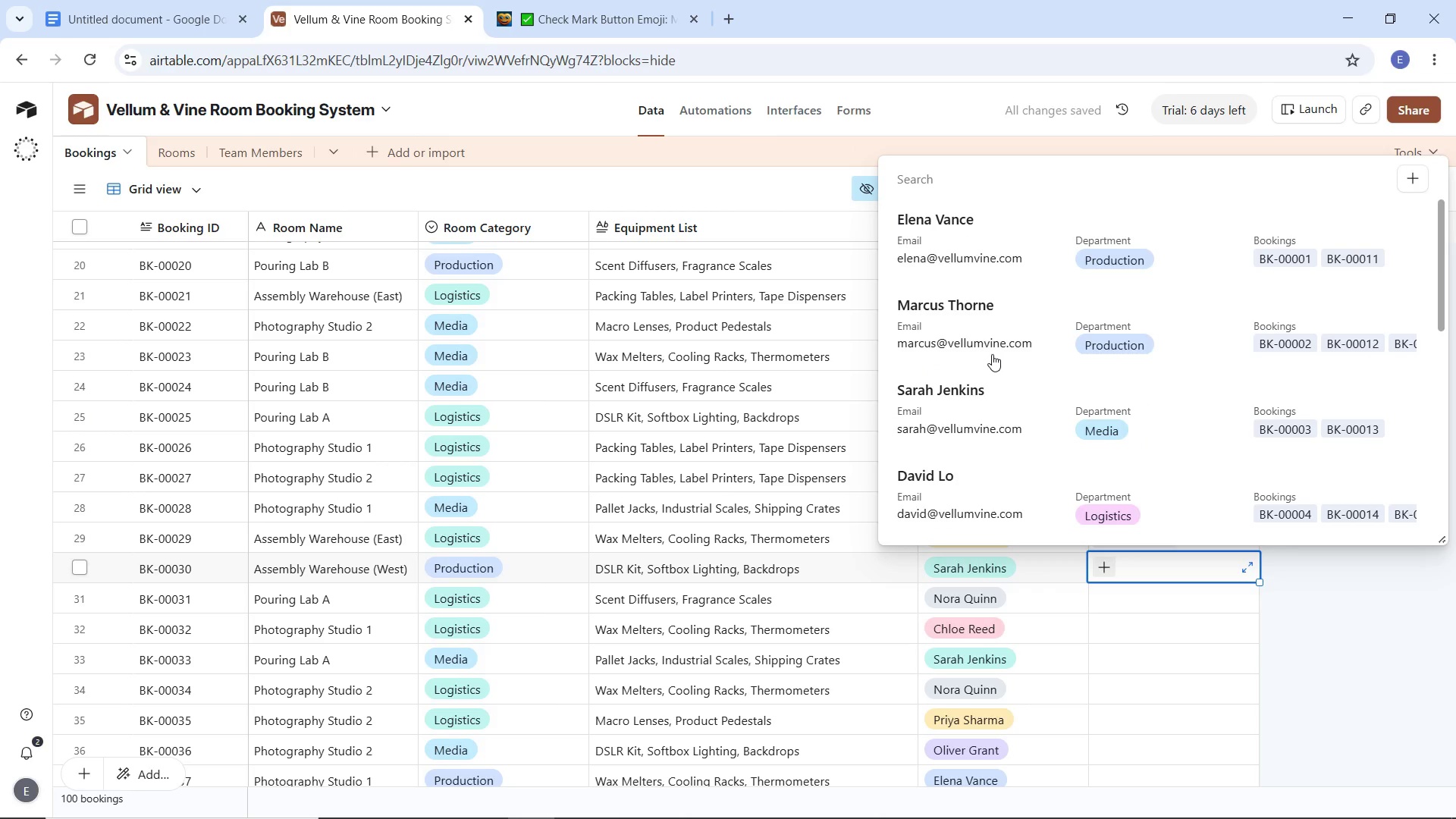 
scroll: coordinate [988, 356], scroll_direction: down, amount: 2.0
 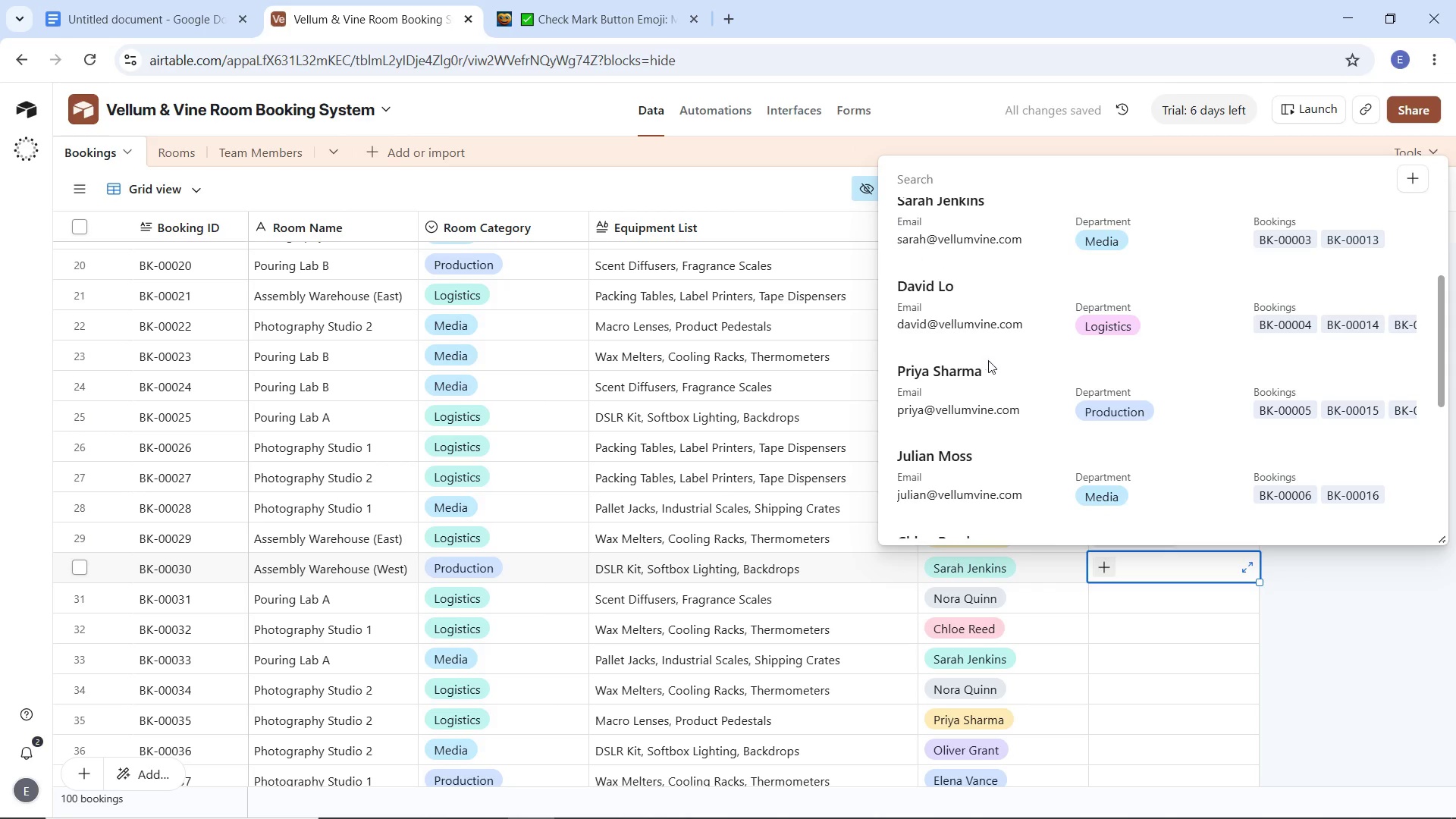 
scroll: coordinate [994, 363], scroll_direction: up, amount: 4.0
 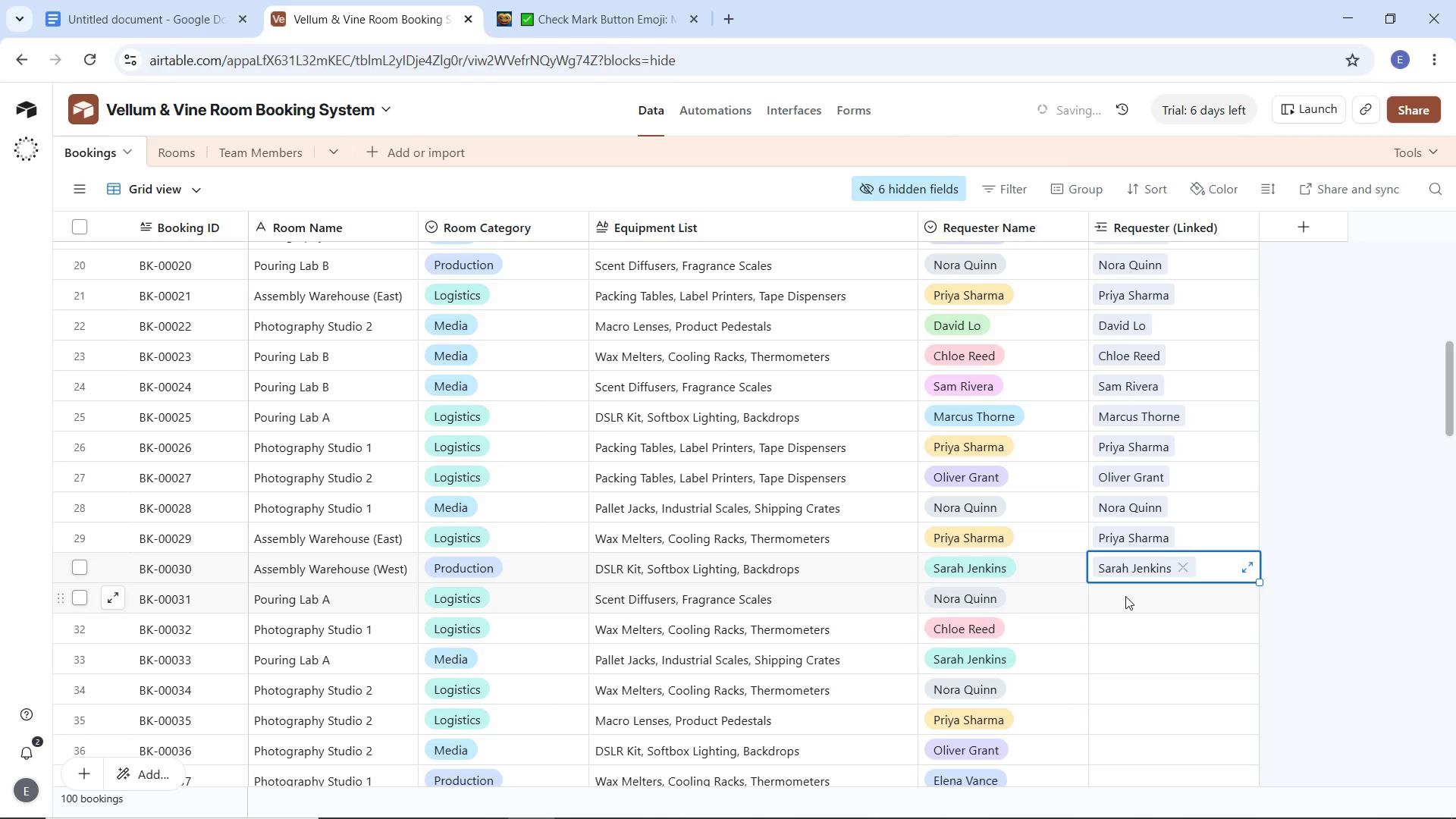 
double_click([1106, 597])
 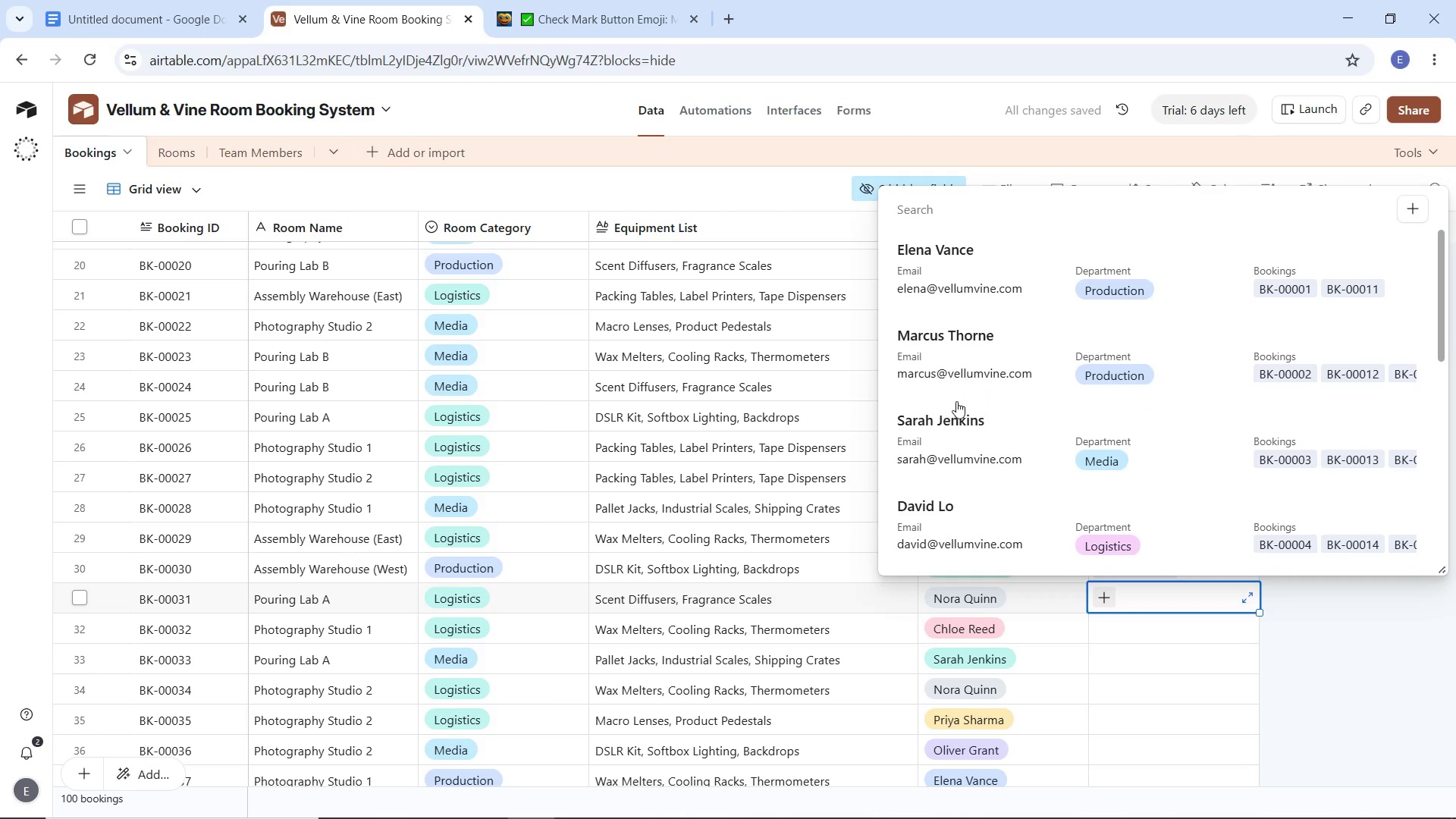 
wait(5.34)
 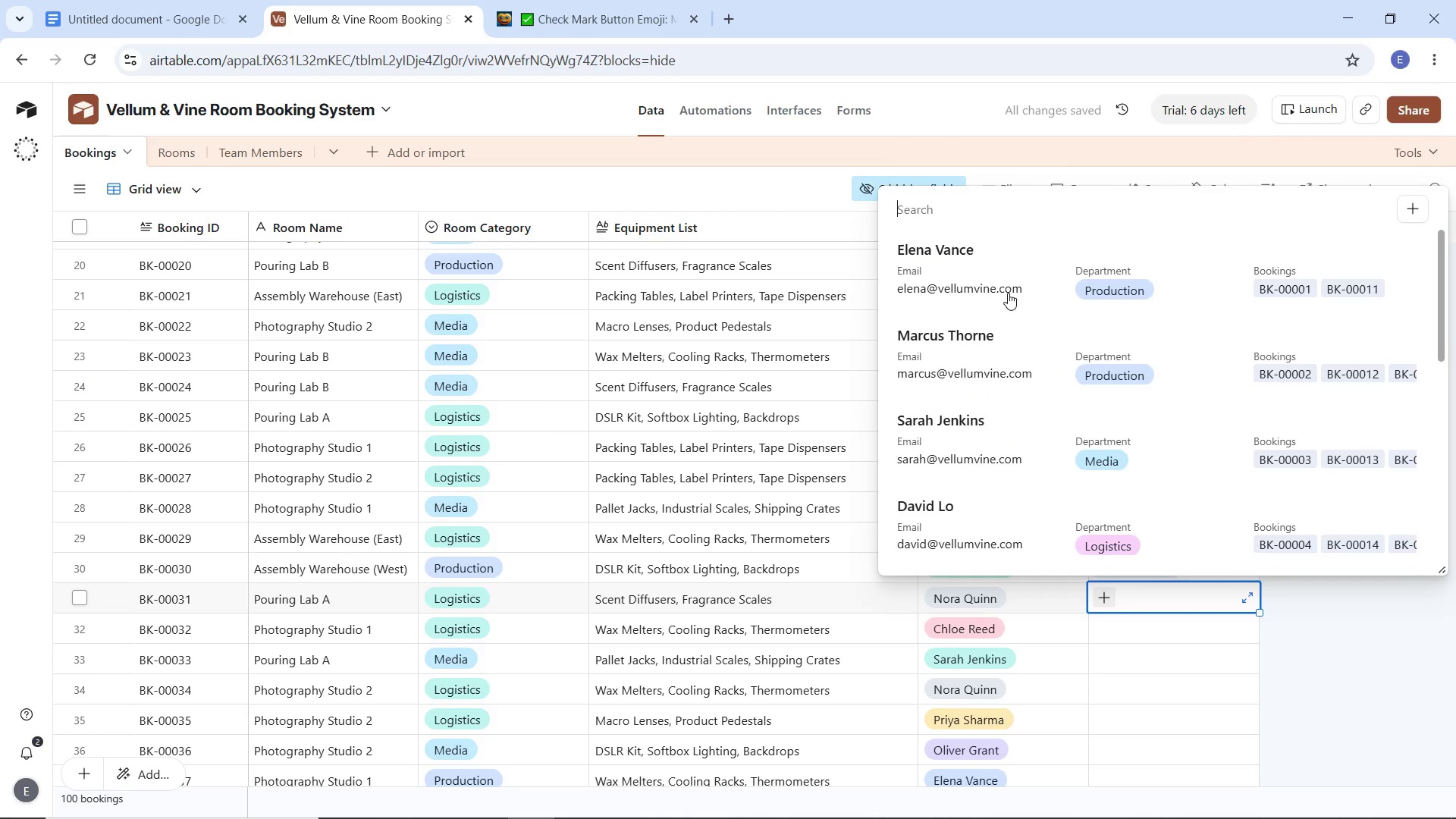 
scroll: coordinate [973, 422], scroll_direction: down, amount: 9.0
 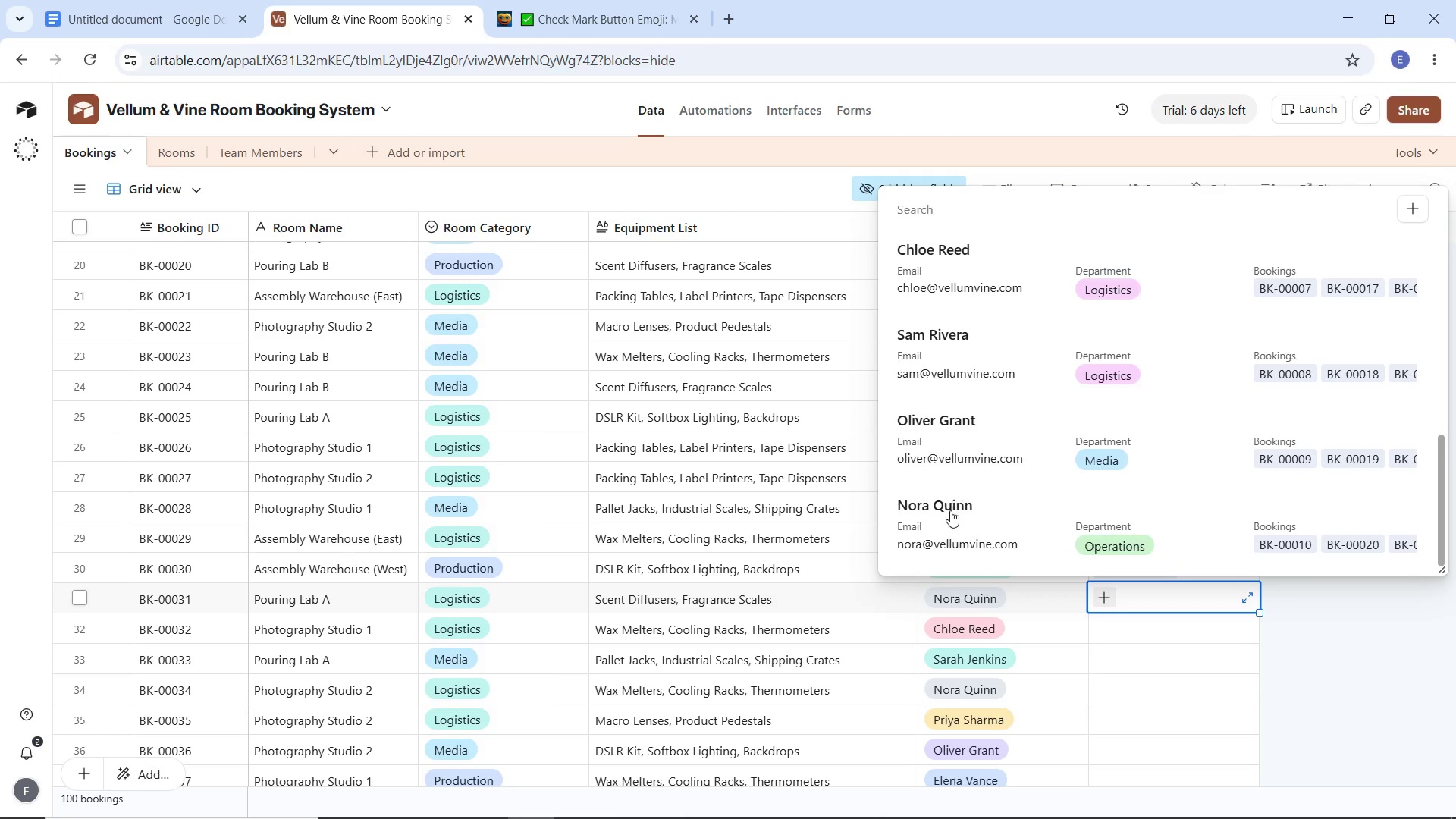 
left_click([950, 510])
 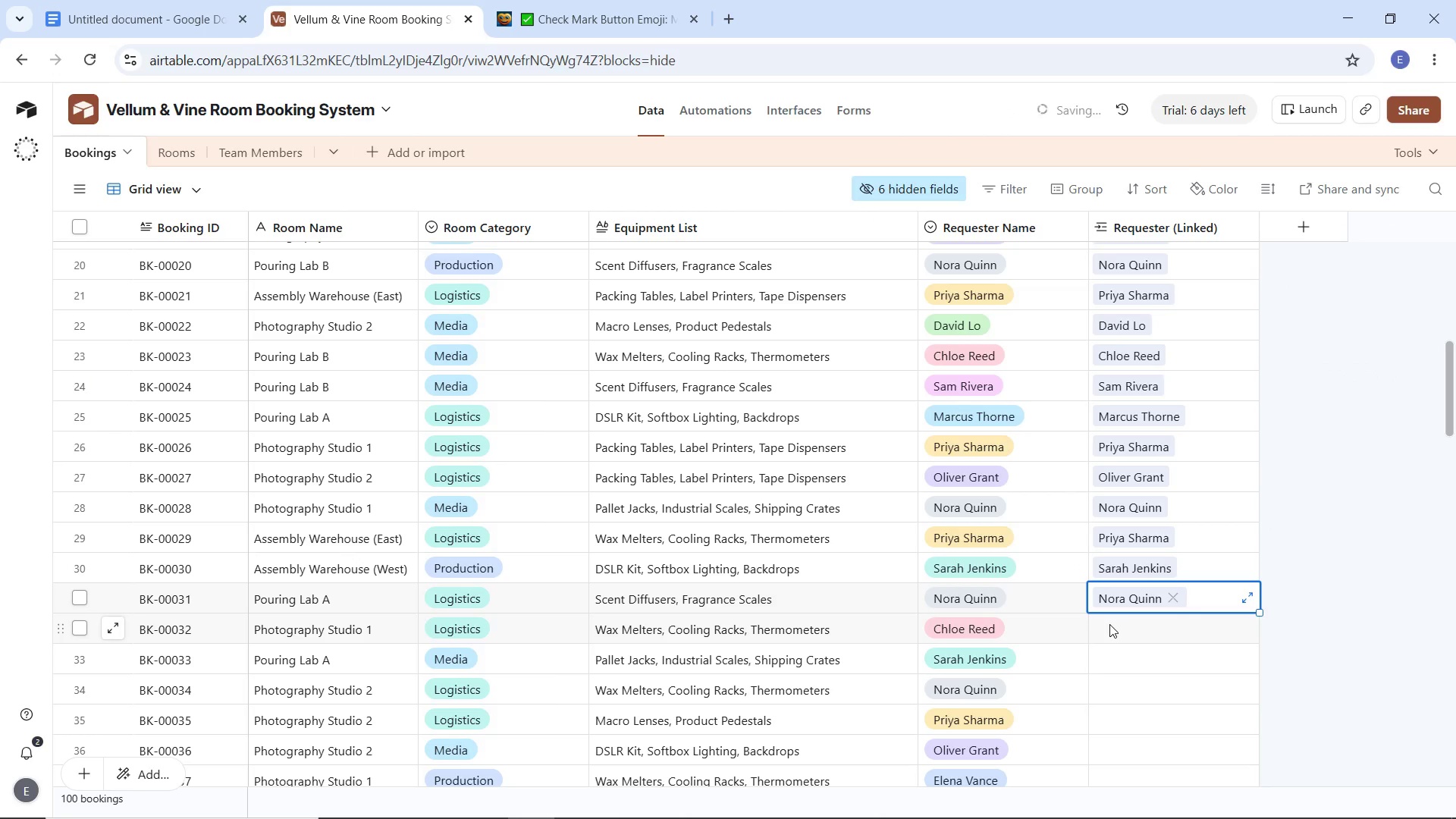 
left_click([1109, 624])
 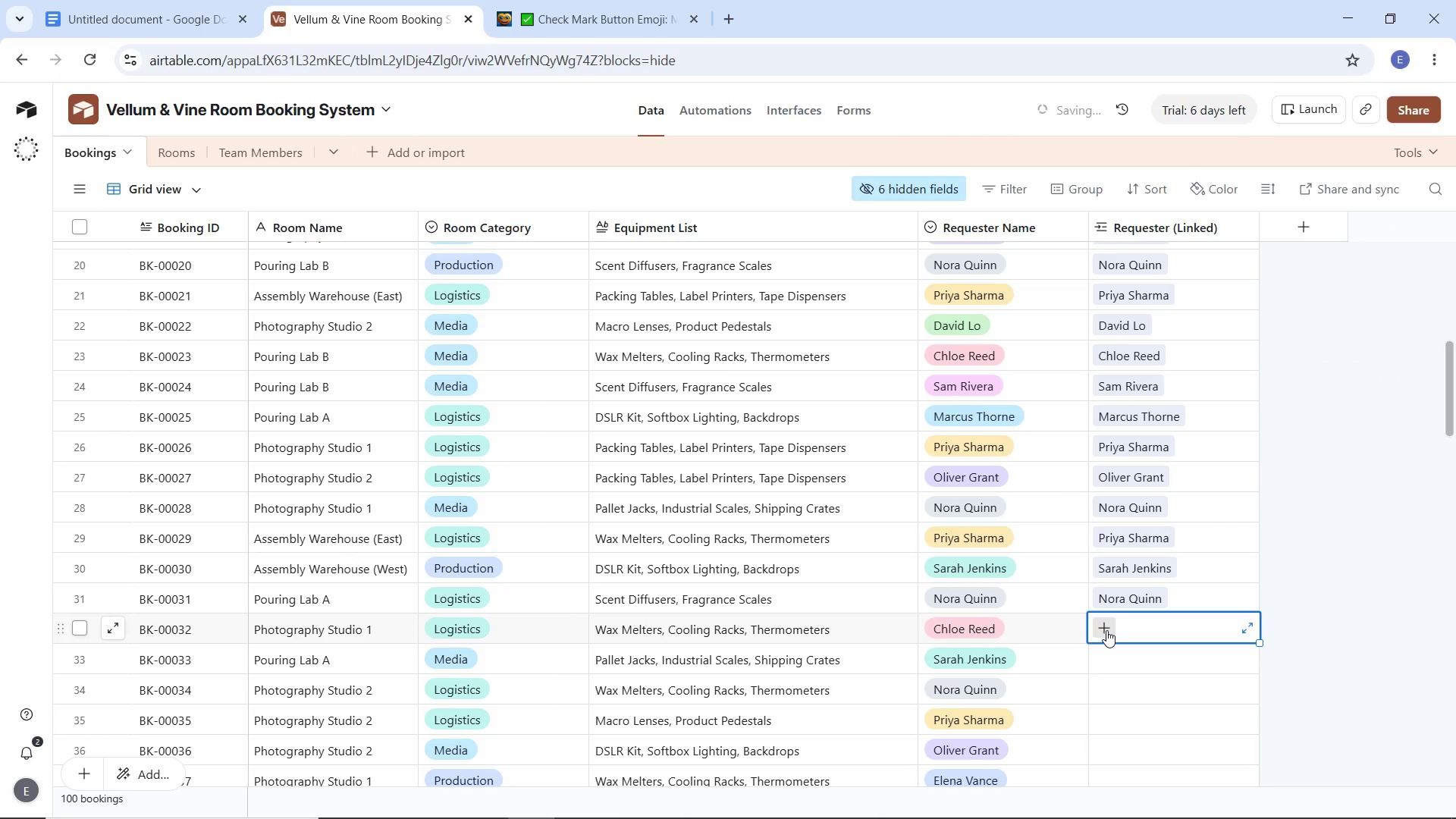 
left_click([1106, 630])
 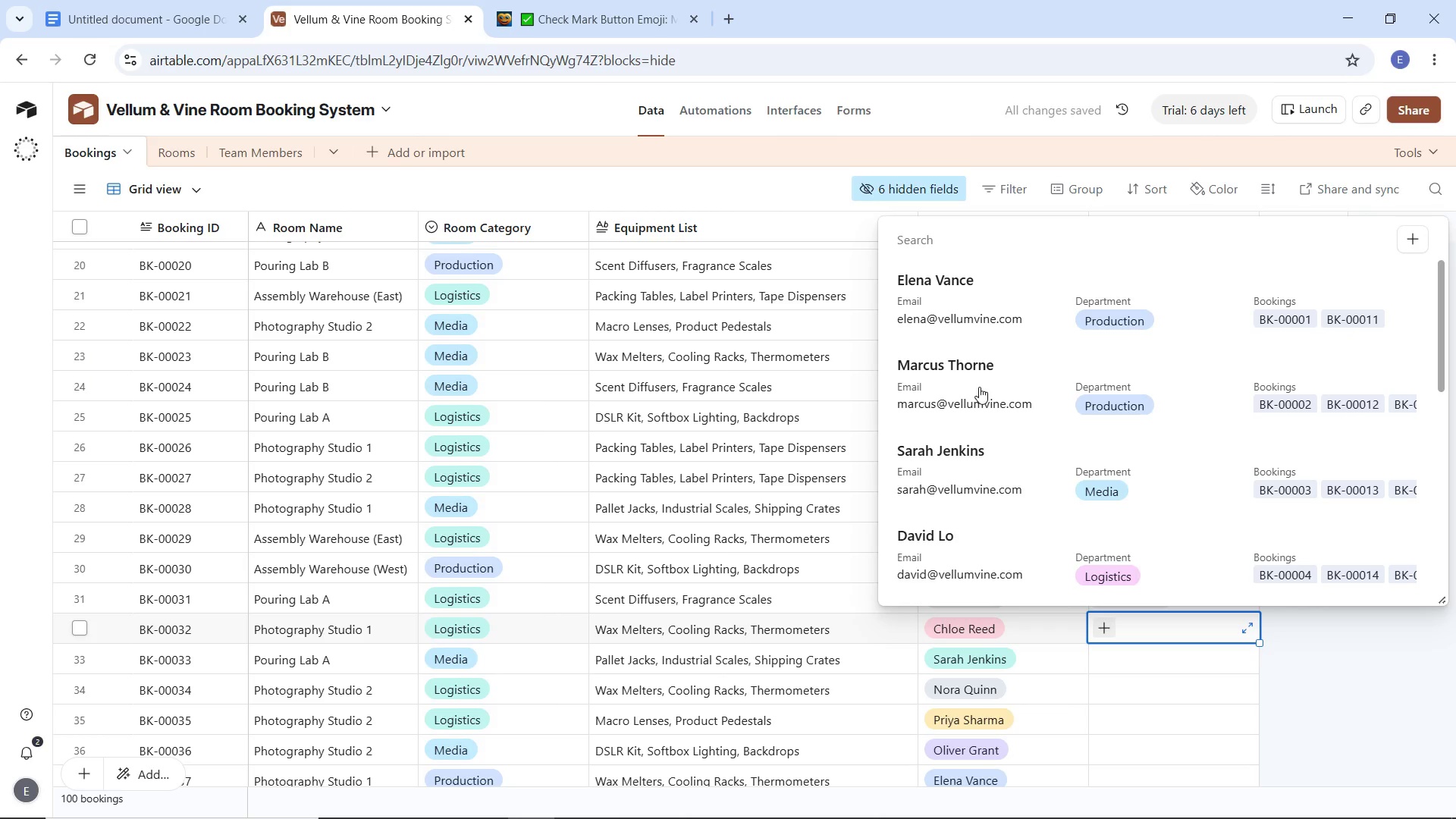 
scroll: coordinate [983, 391], scroll_direction: down, amount: 7.0
 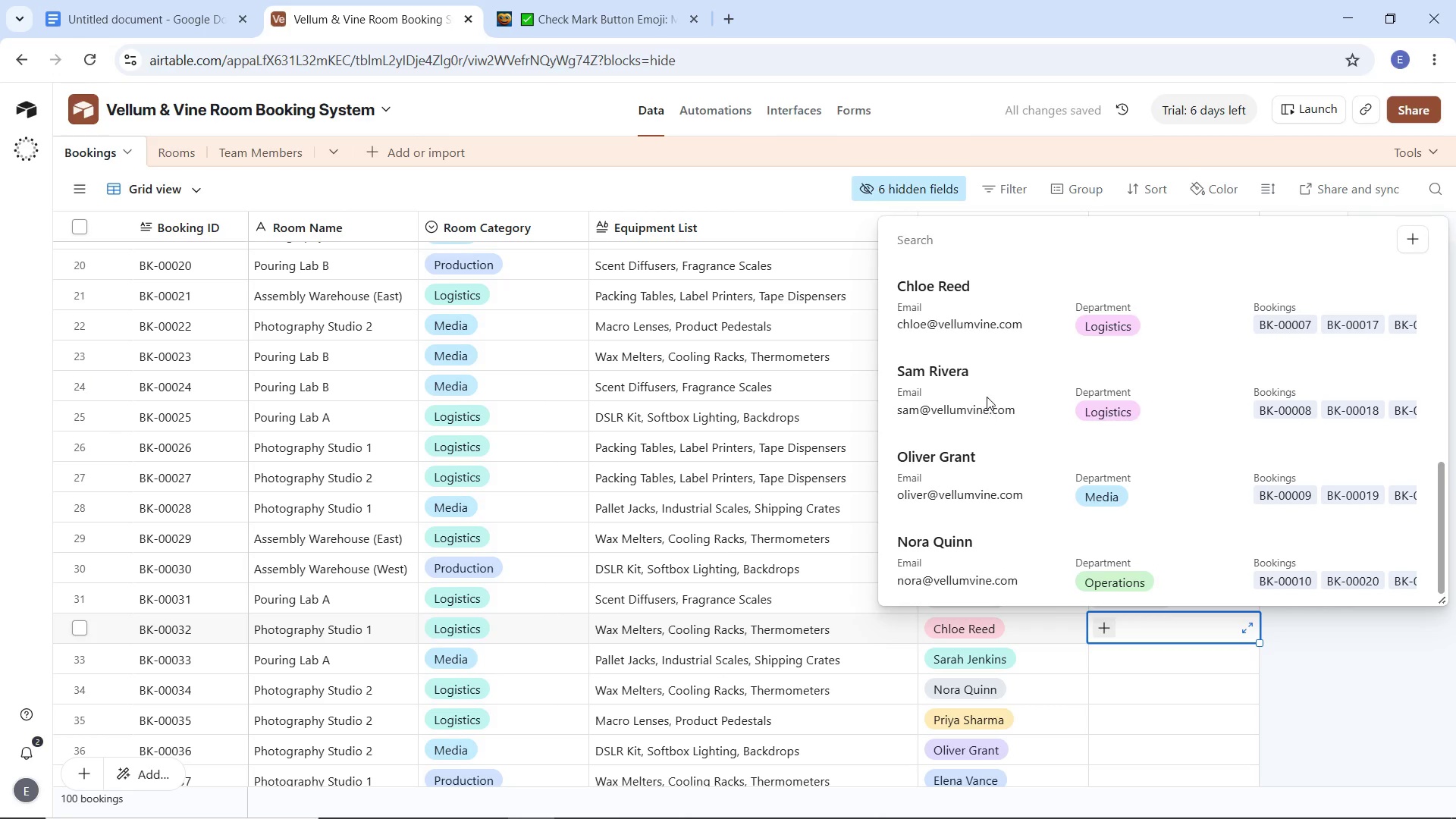 
scroll: coordinate [987, 397], scroll_direction: up, amount: 1.0
 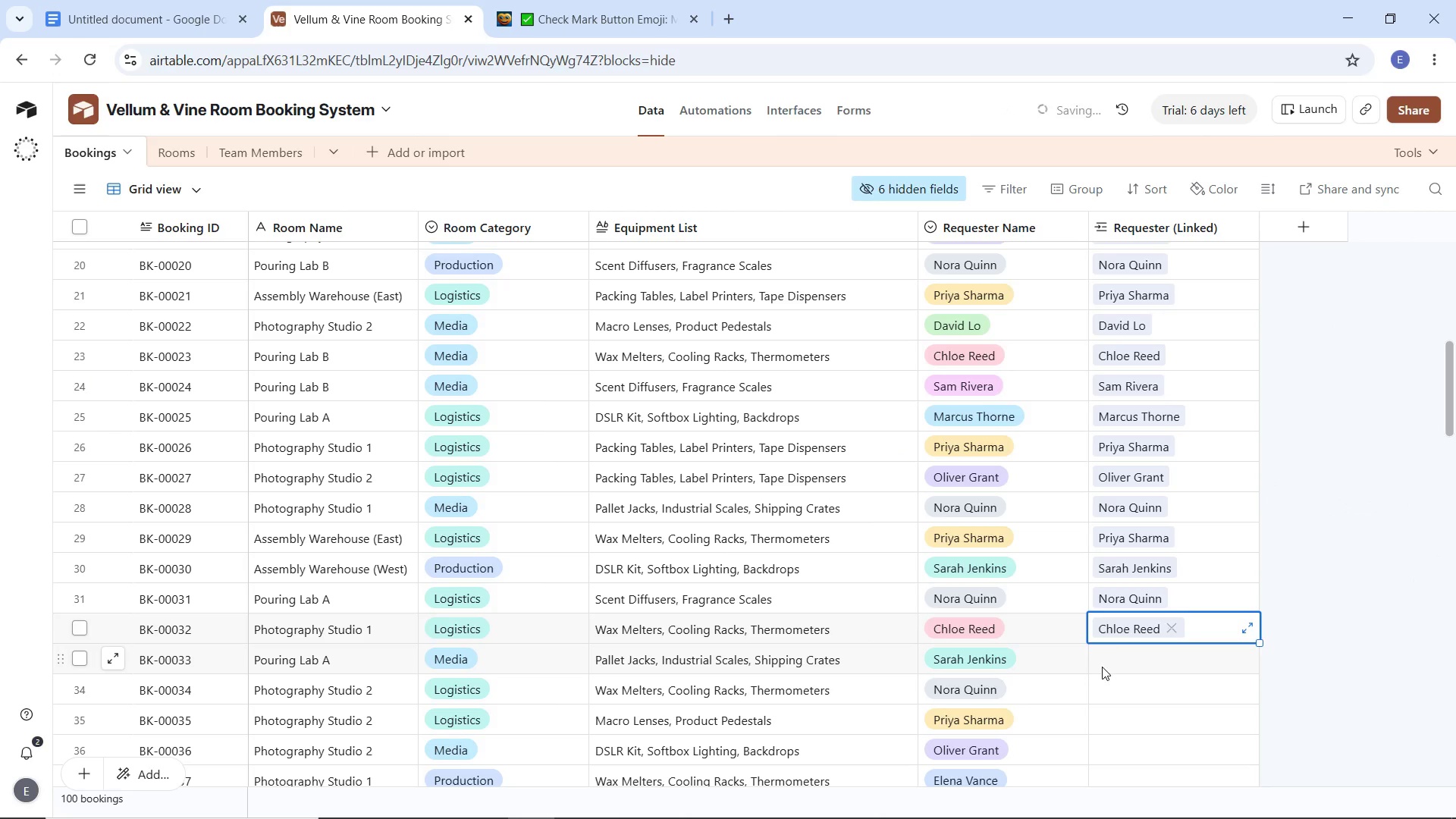 
double_click([1099, 661])
 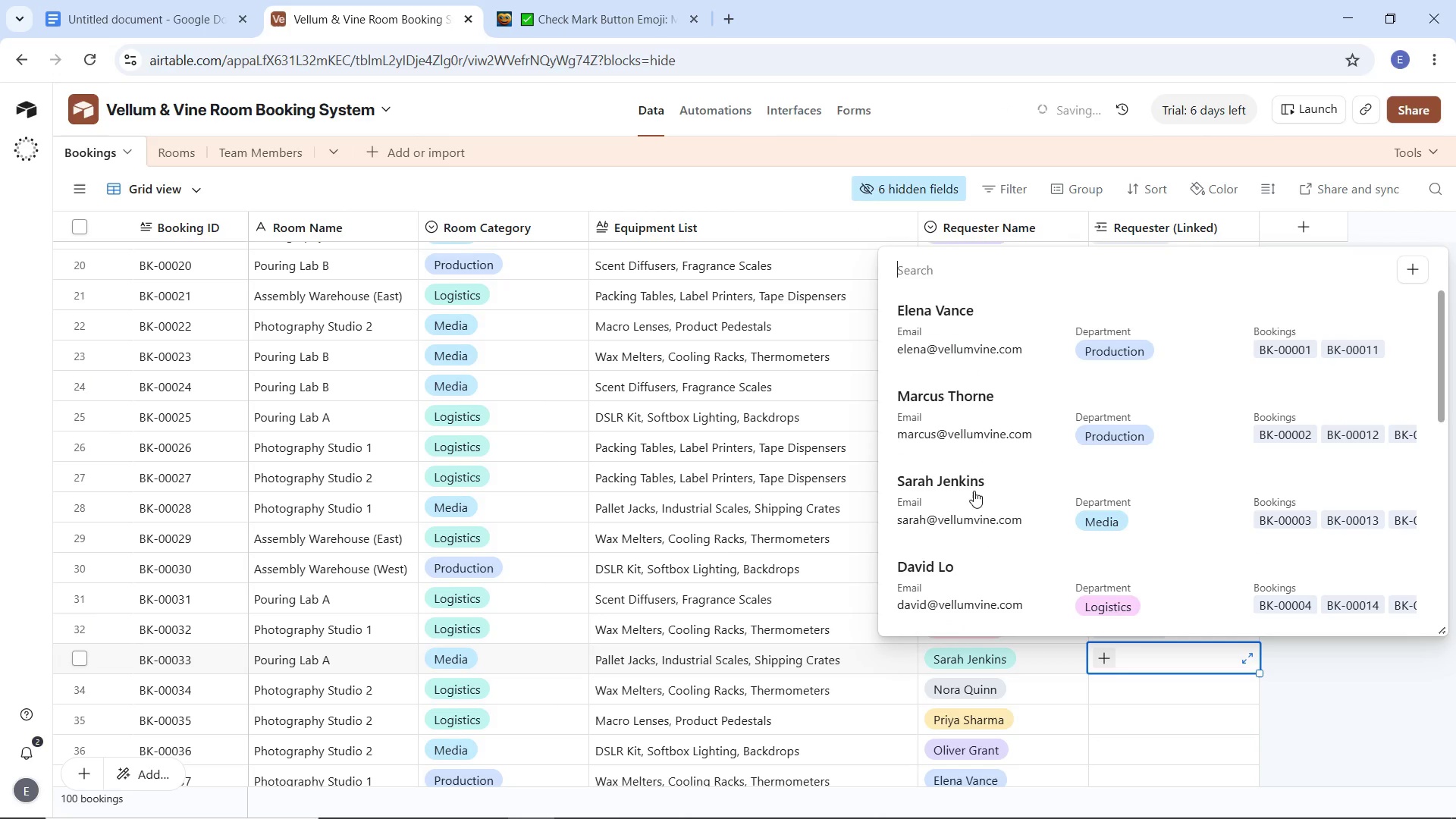 
left_click([976, 482])
 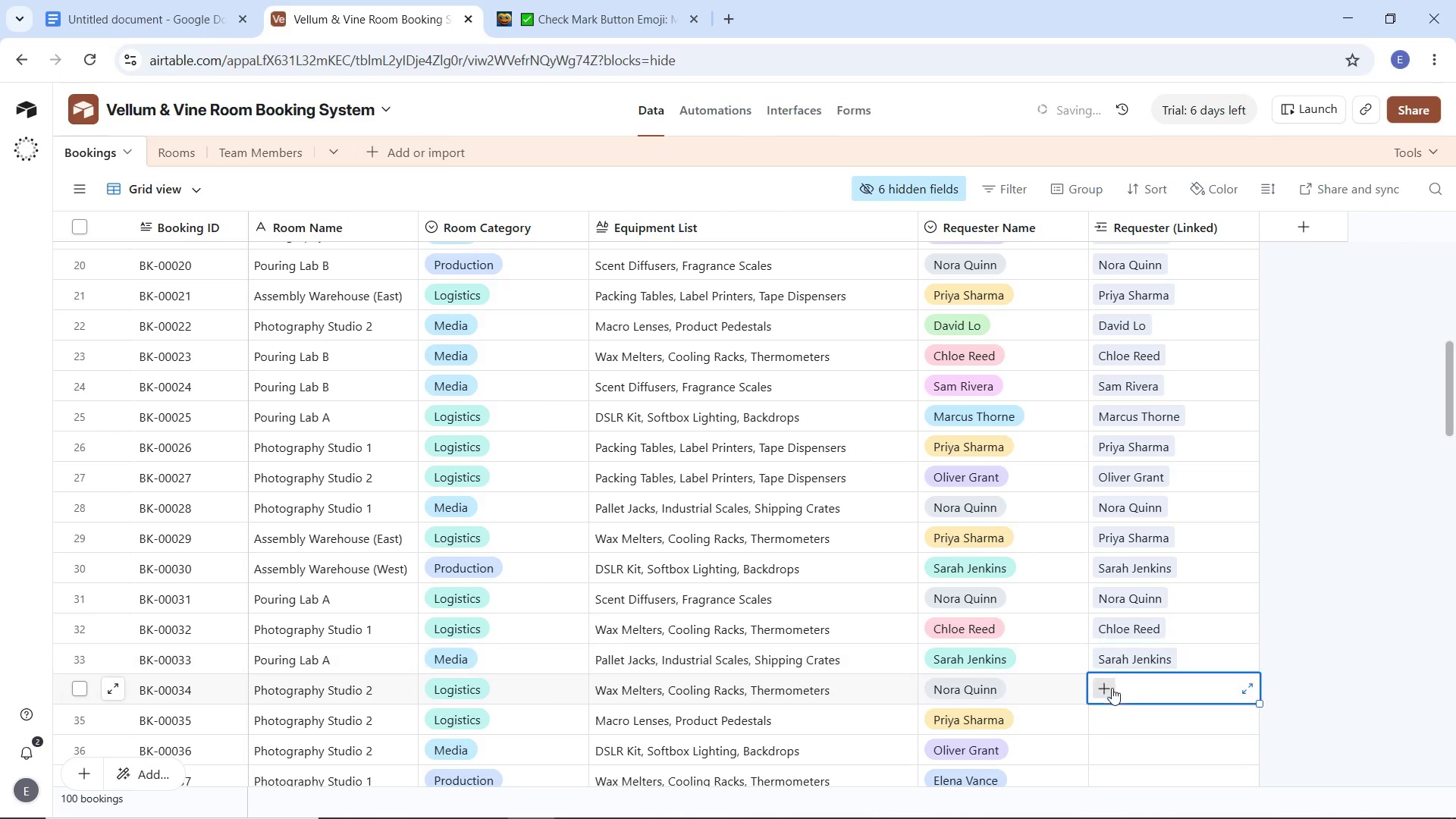 
double_click([1098, 688])
 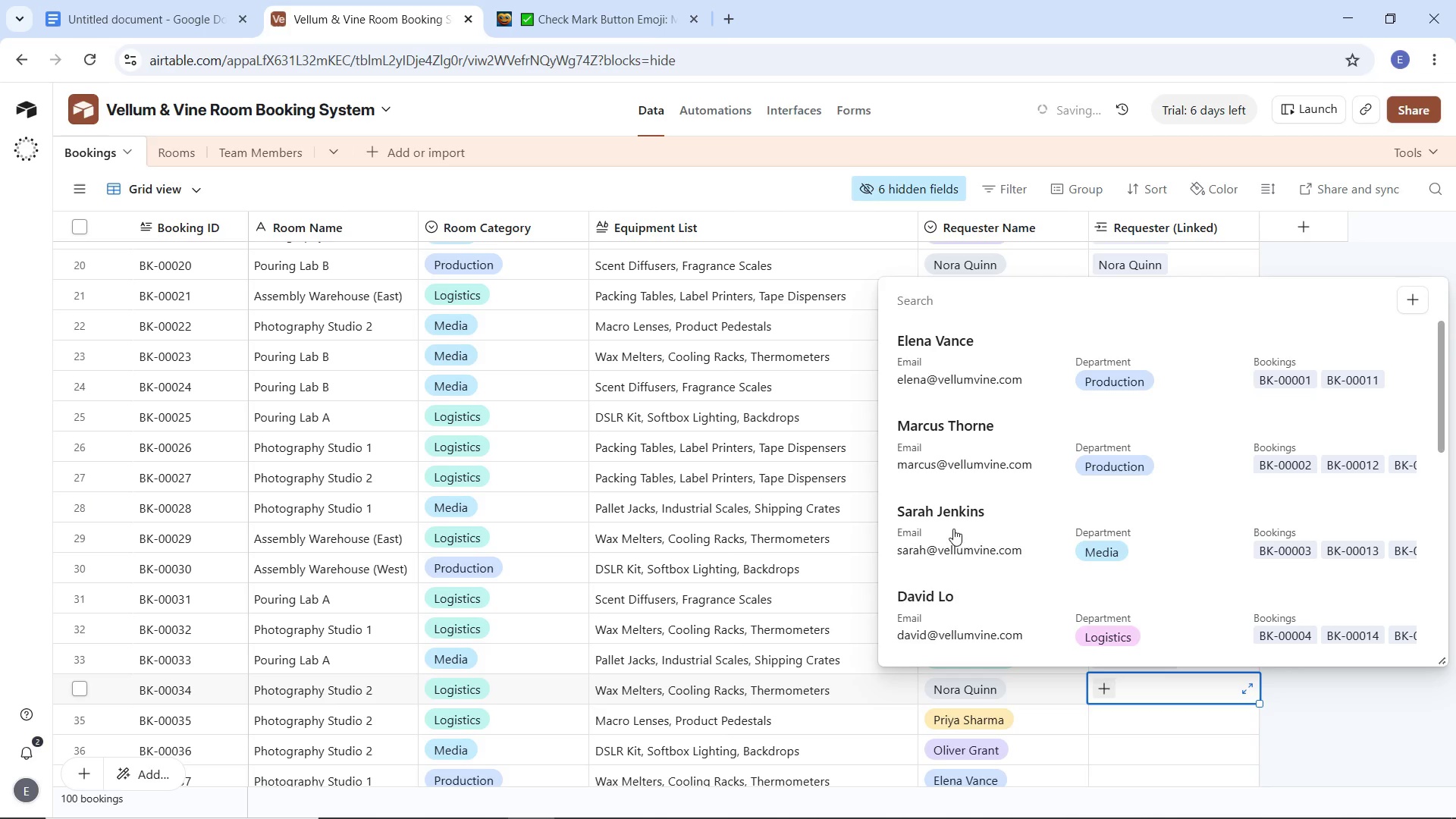 
scroll: coordinate [967, 554], scroll_direction: down, amount: 9.0
 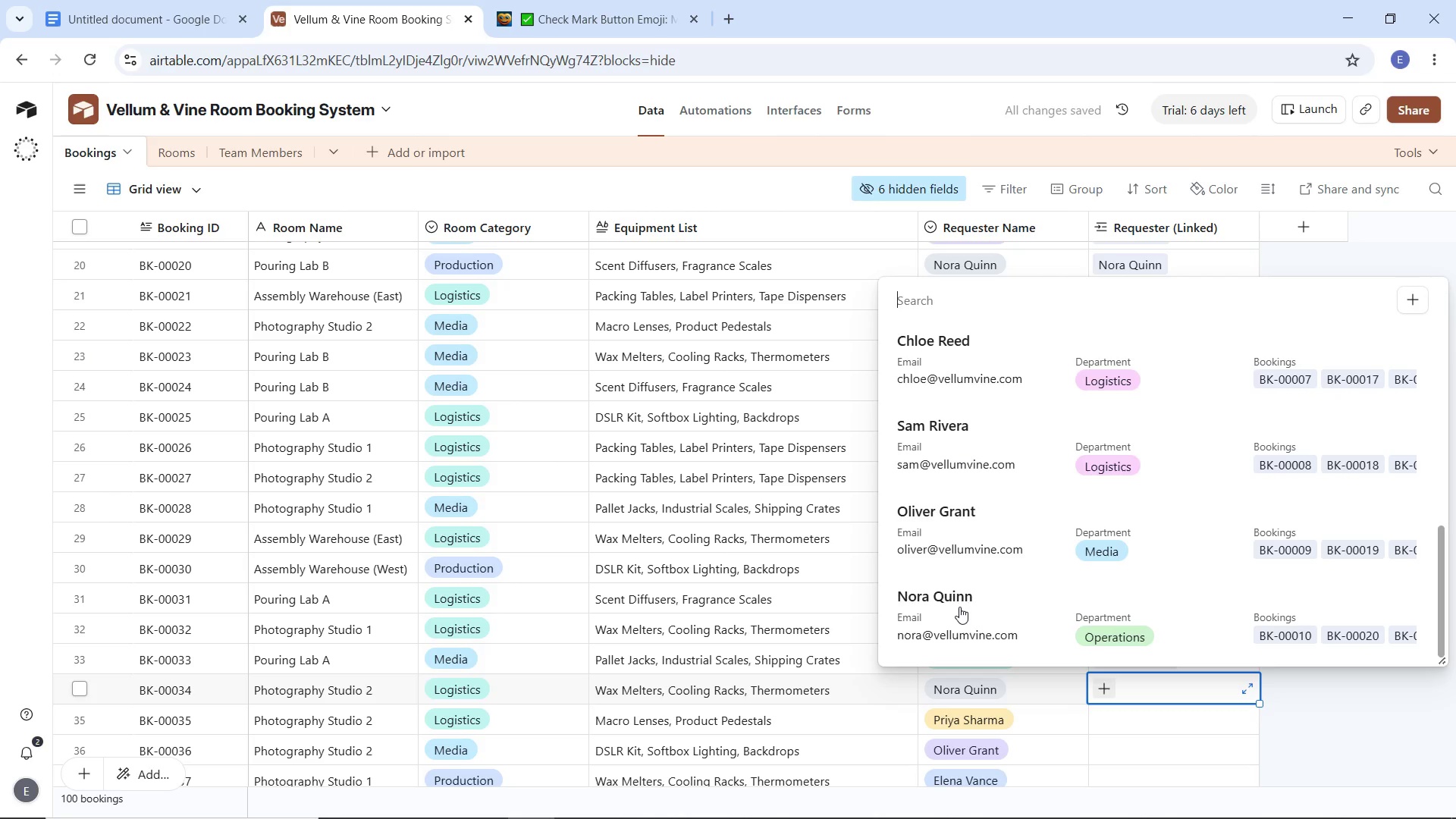 
left_click([959, 606])
 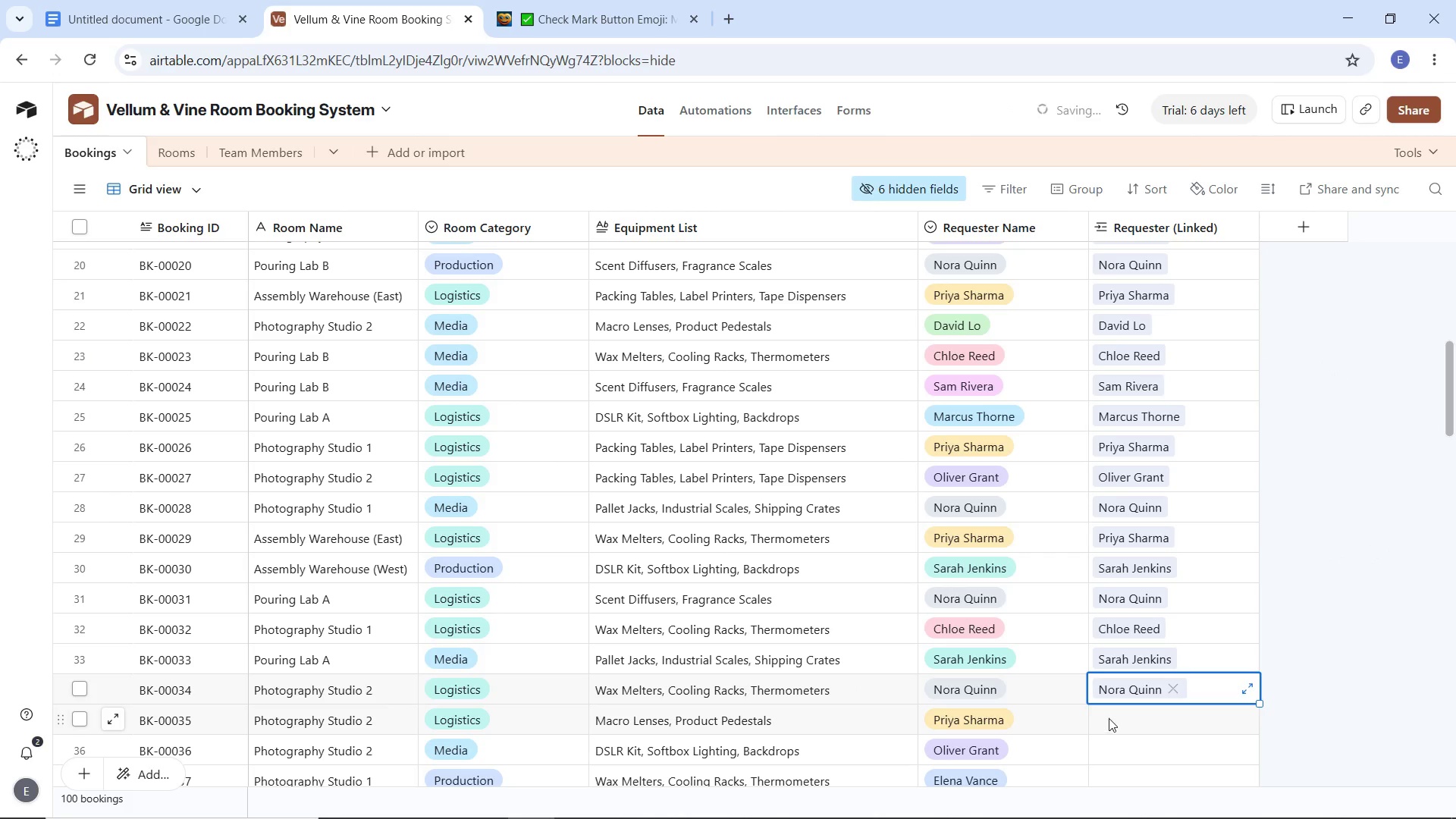 
left_click([1109, 718])
 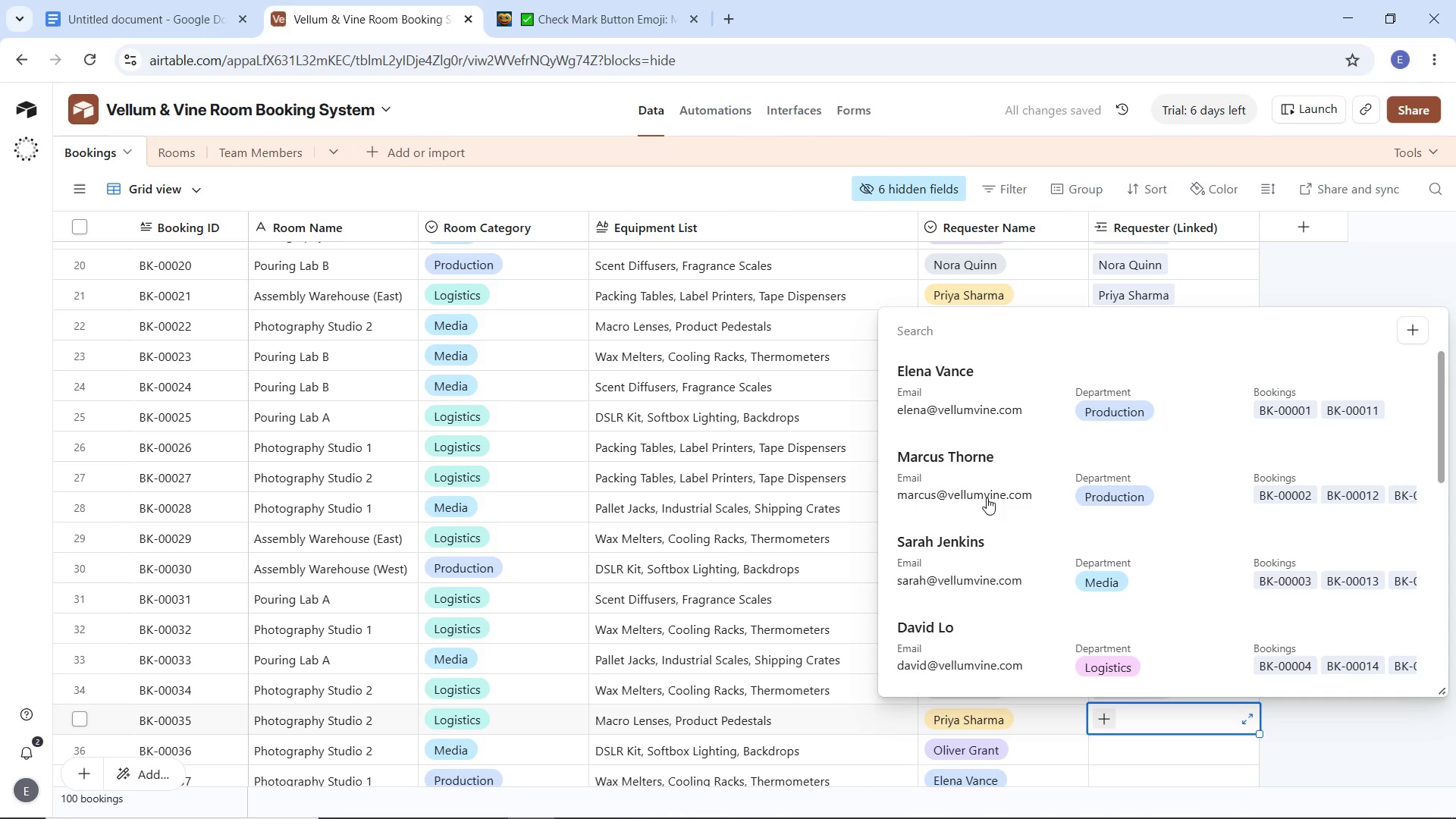 
scroll: coordinate [966, 532], scroll_direction: down, amount: 2.0
 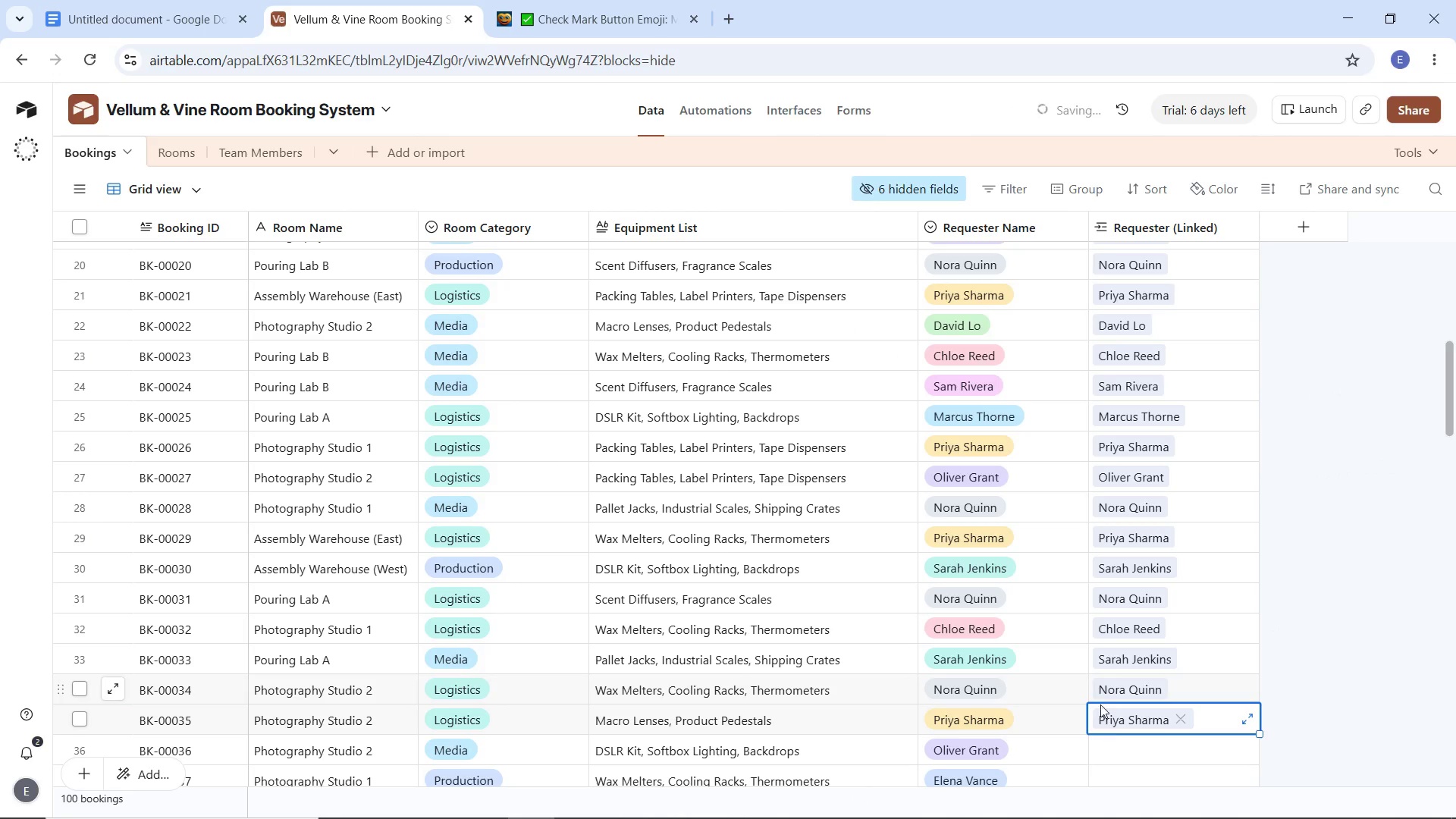 
left_click([1105, 742])
 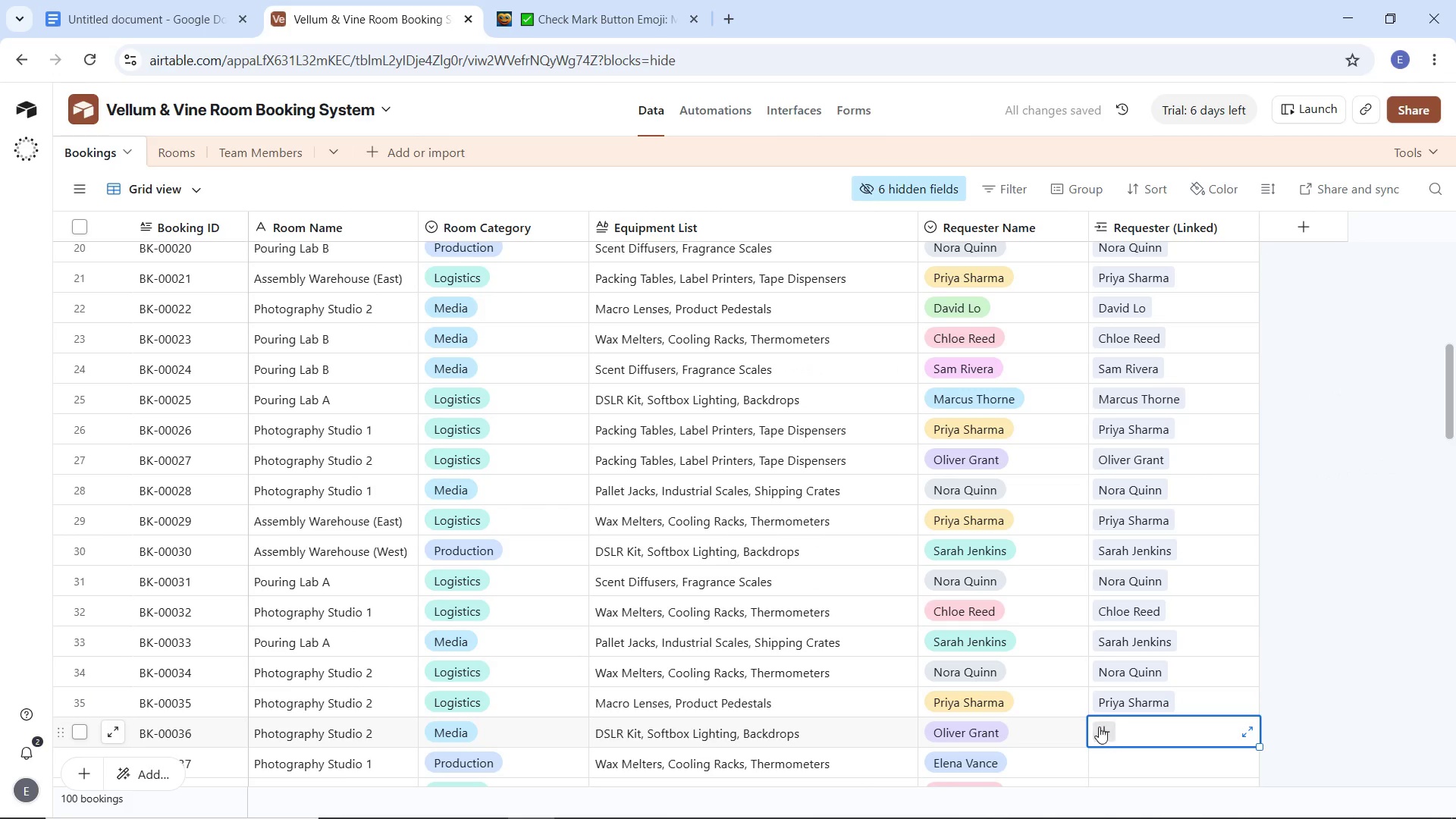 
left_click([1099, 724])
 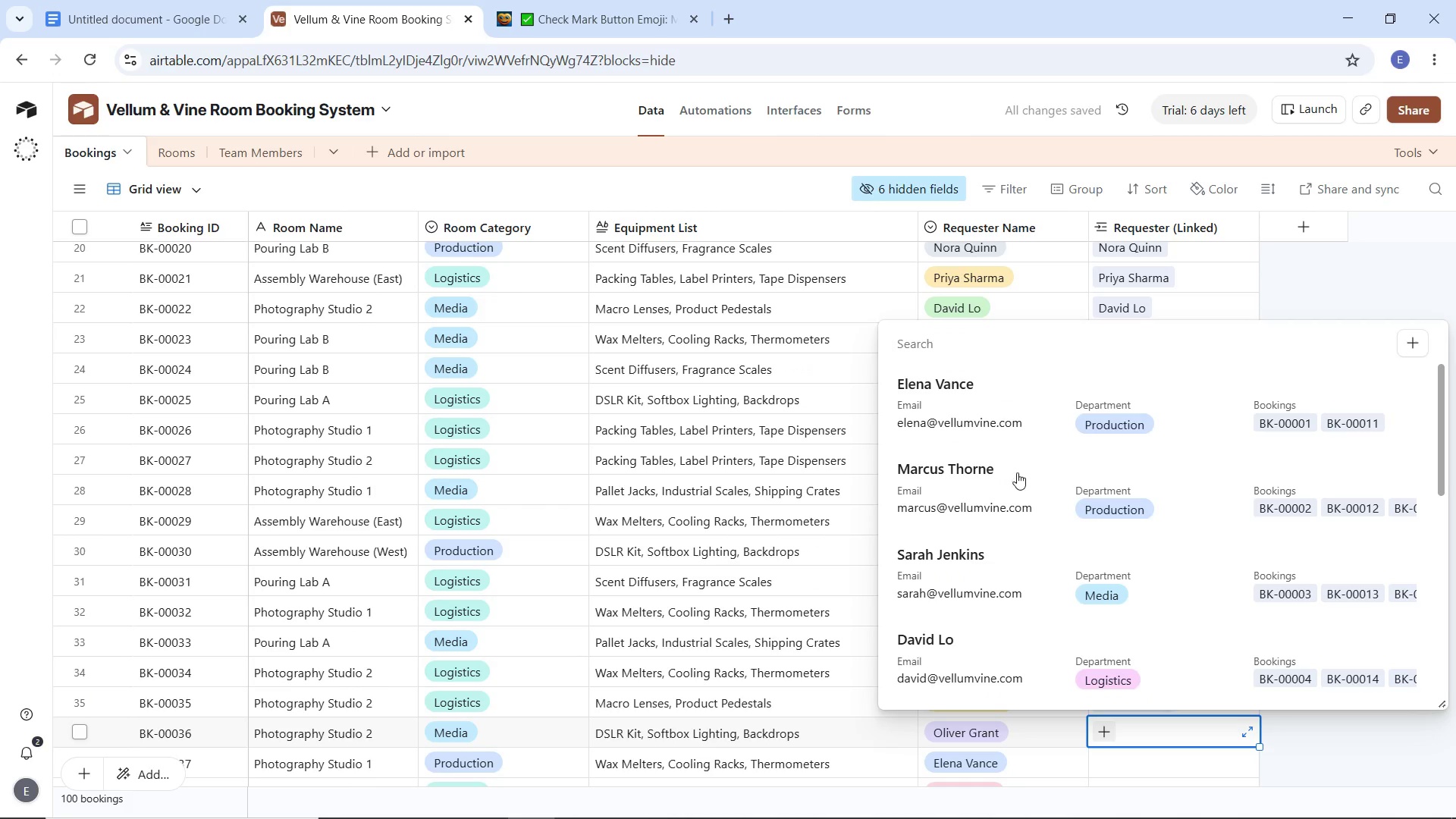 
scroll: coordinate [1037, 538], scroll_direction: down, amount: 7.0
 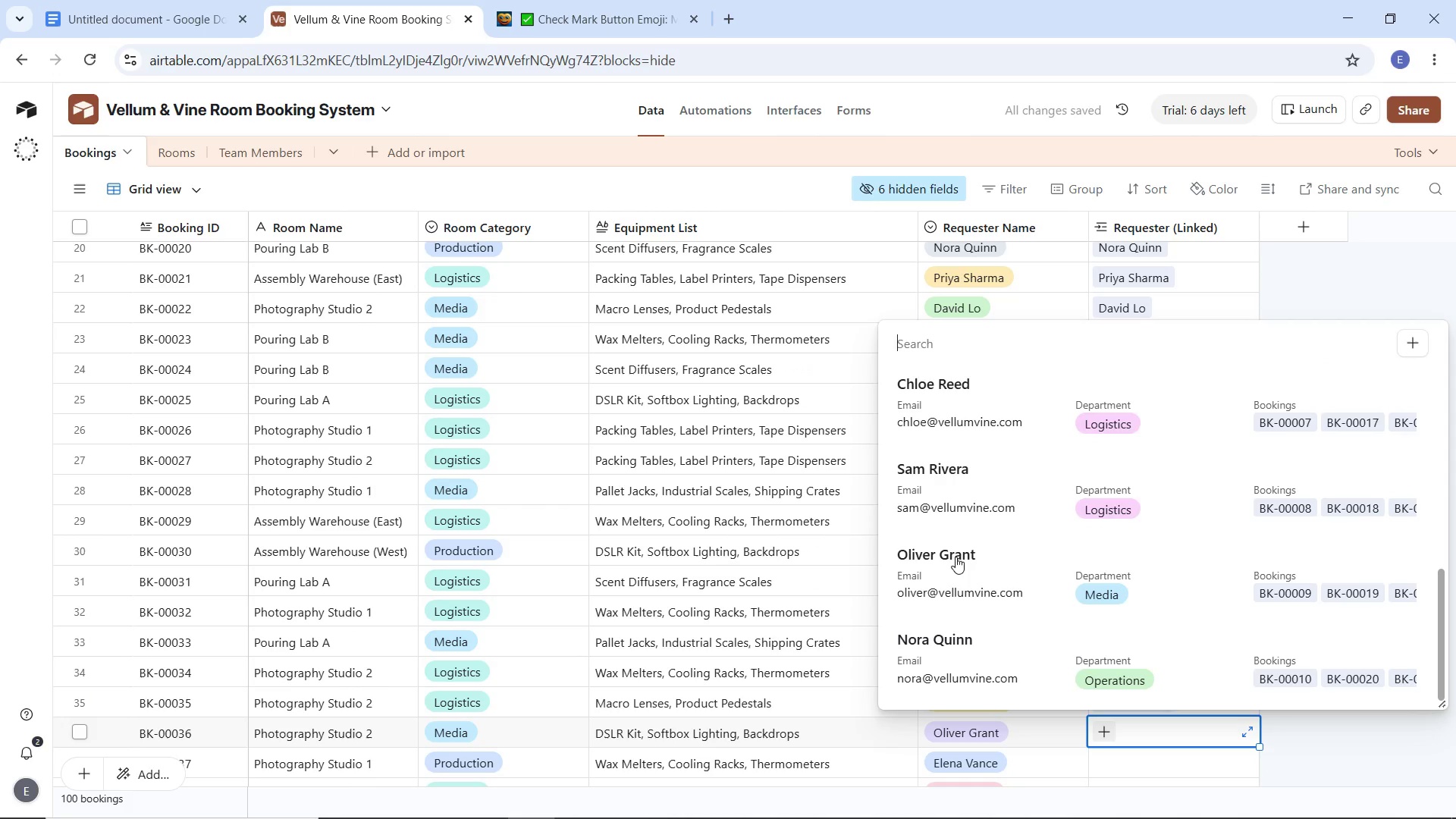 
left_click([956, 557])
 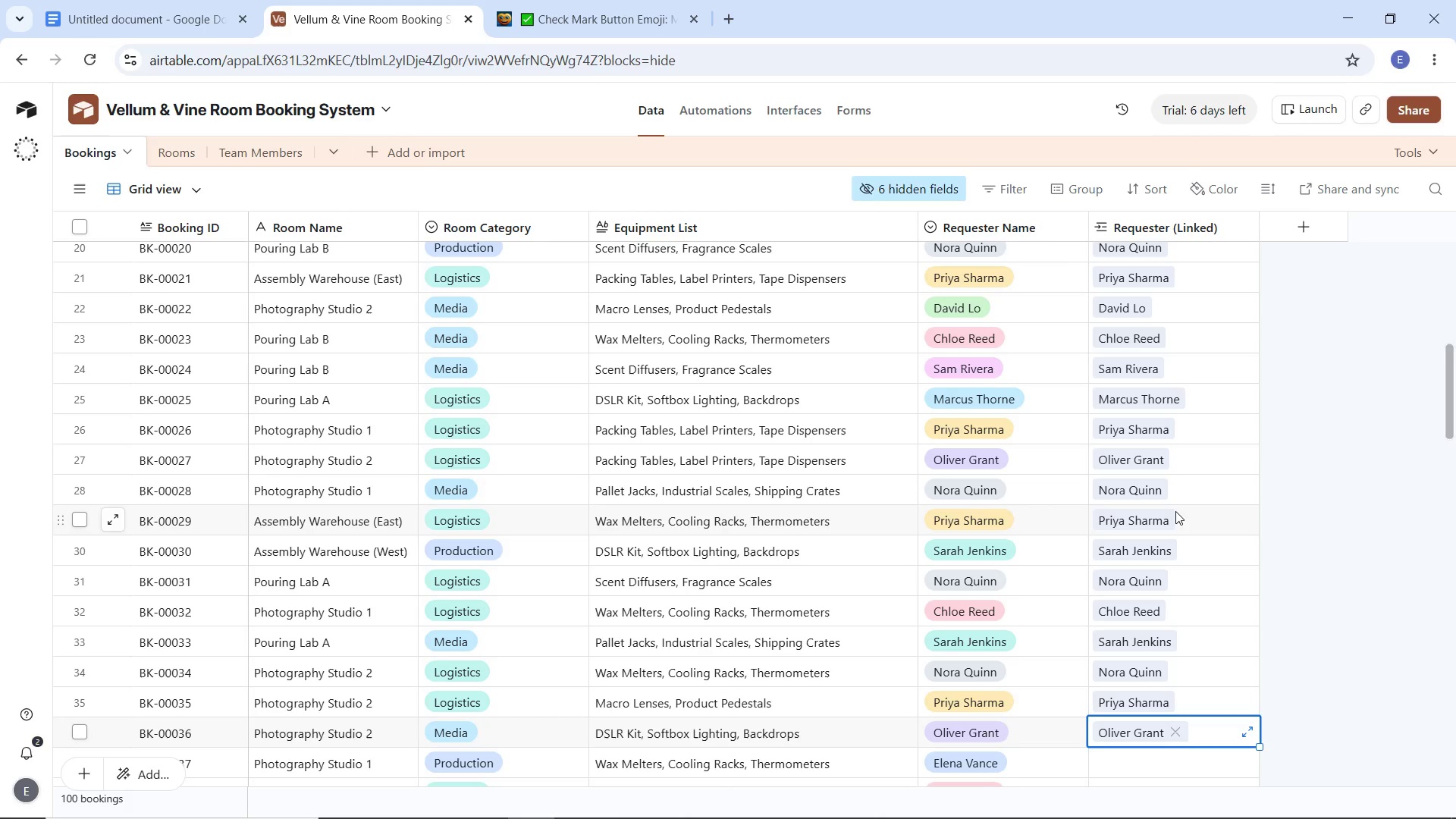 
wait(56.62)
 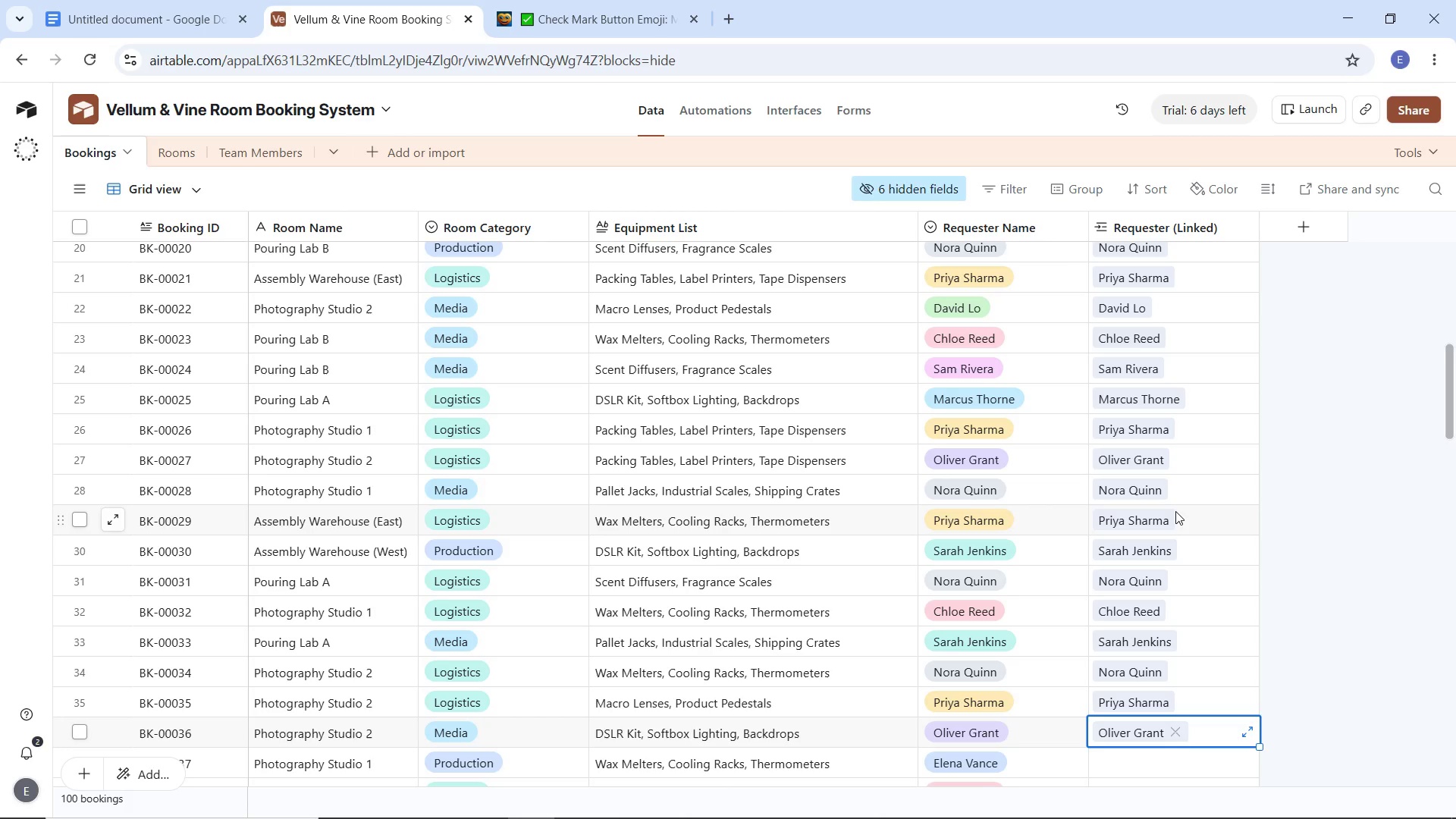 
scroll: coordinate [1166, 571], scroll_direction: down, amount: 6.0
 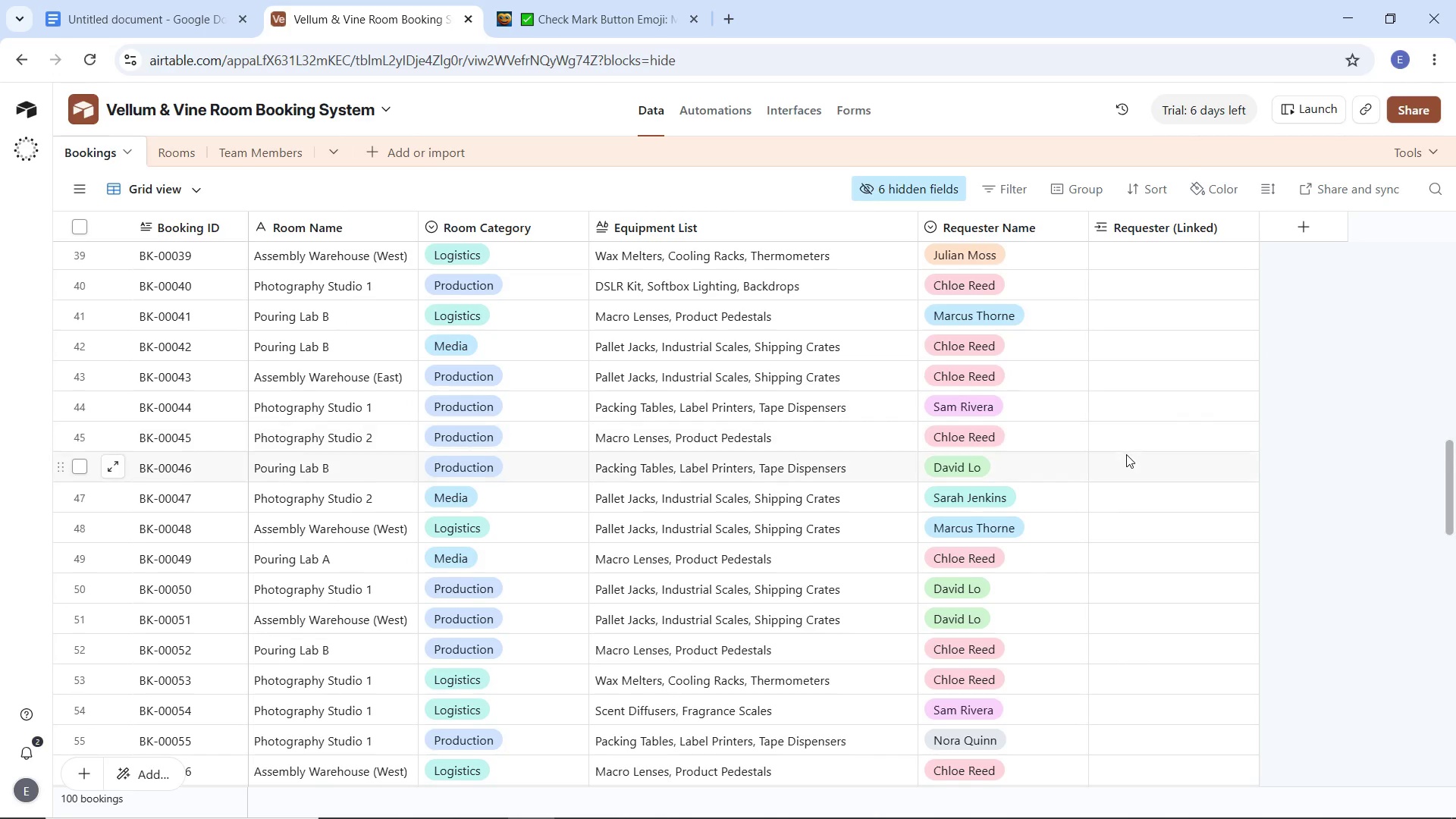 
scroll: coordinate [1126, 454], scroll_direction: up, amount: 1.0
 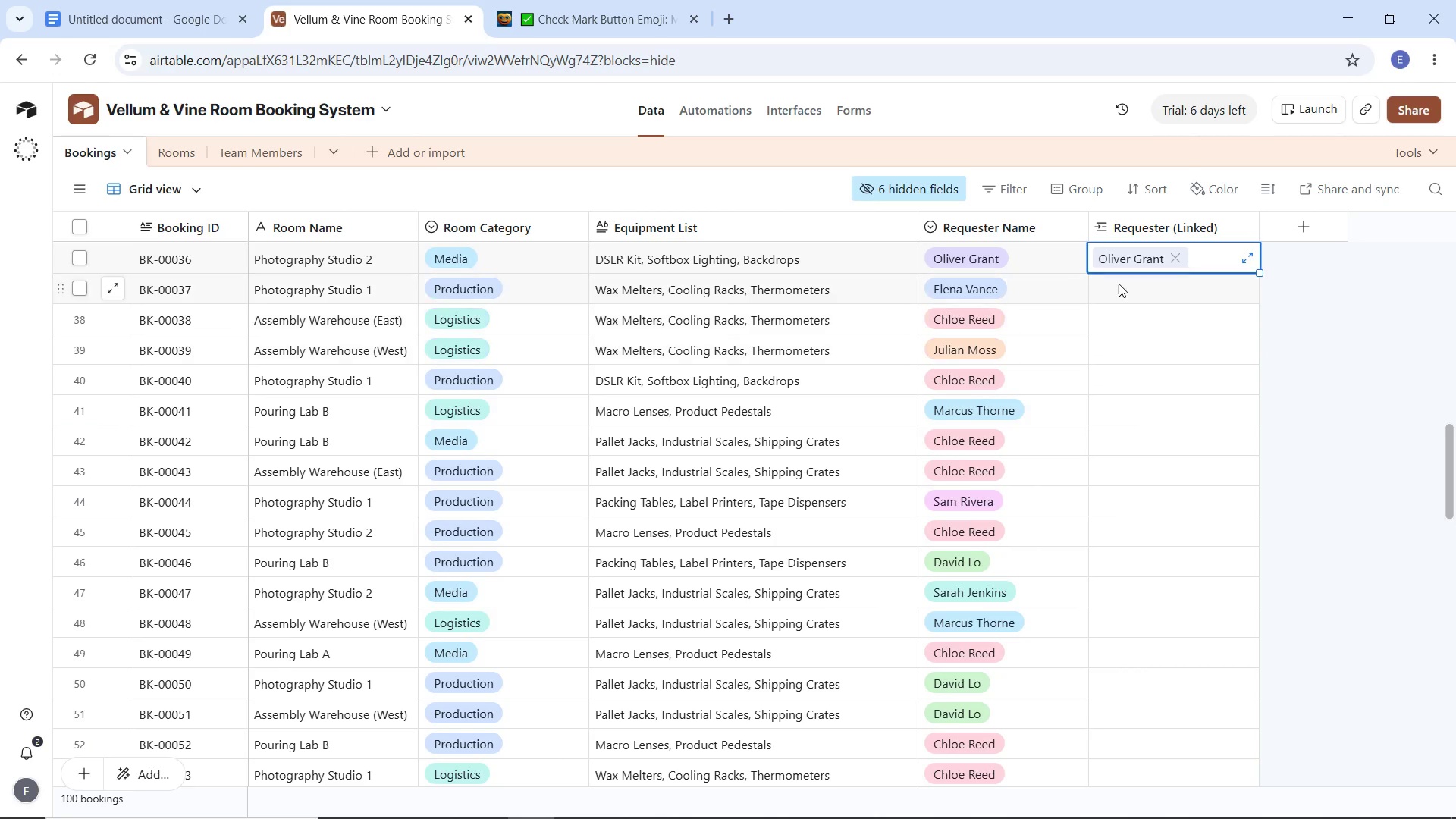 
left_click([1119, 283])
 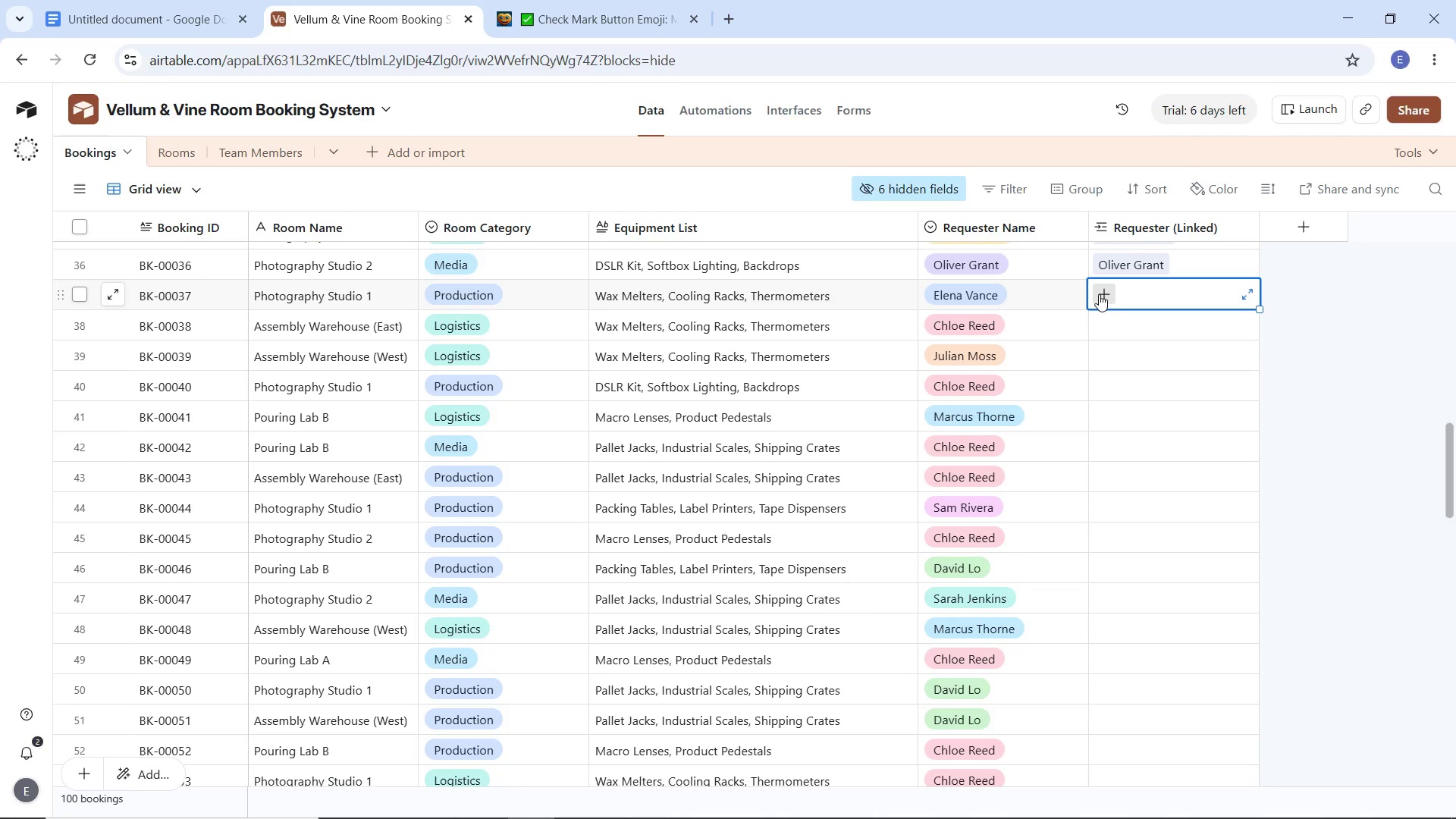 
left_click([1099, 294])
 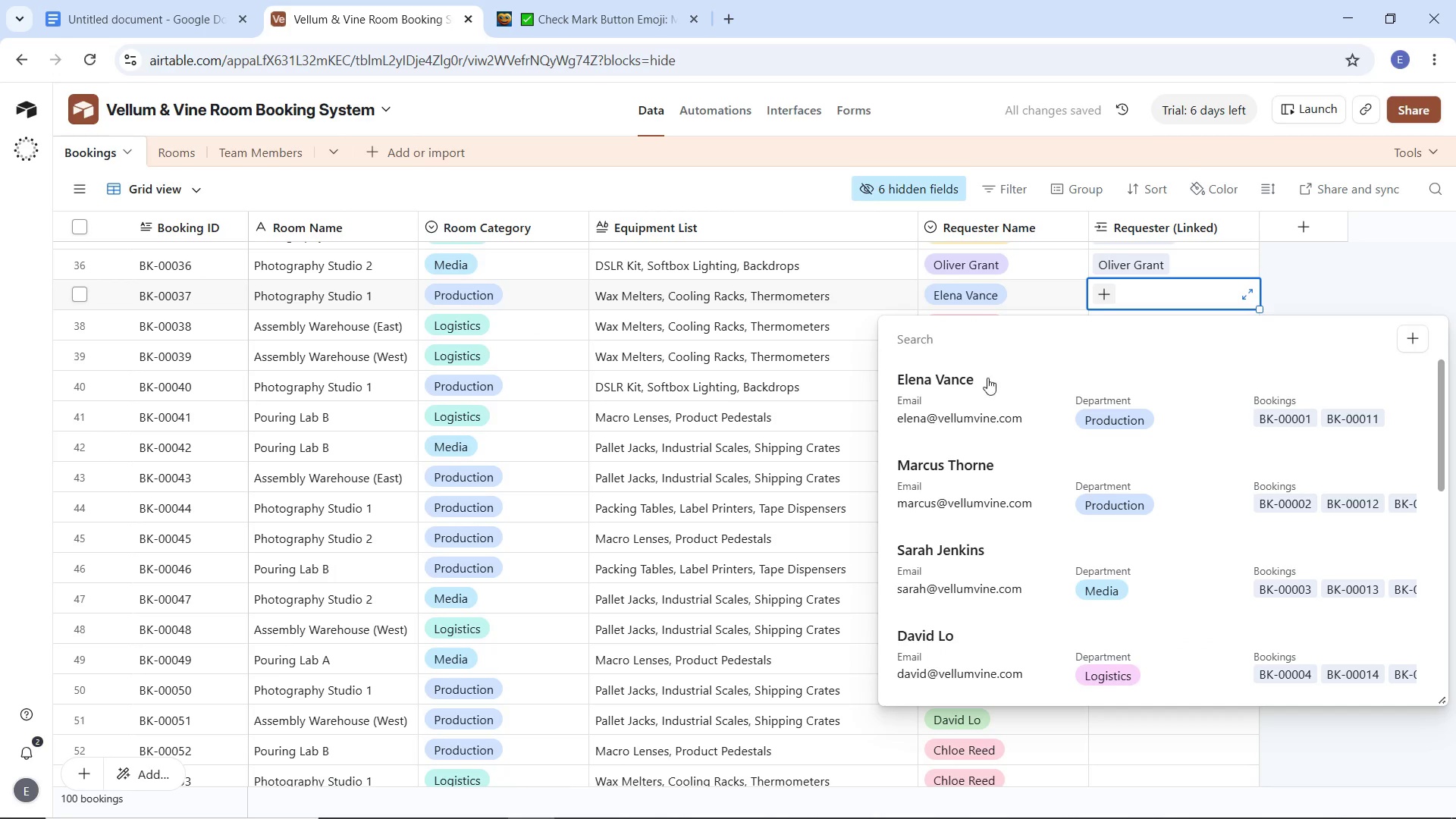 
left_click([959, 386])
 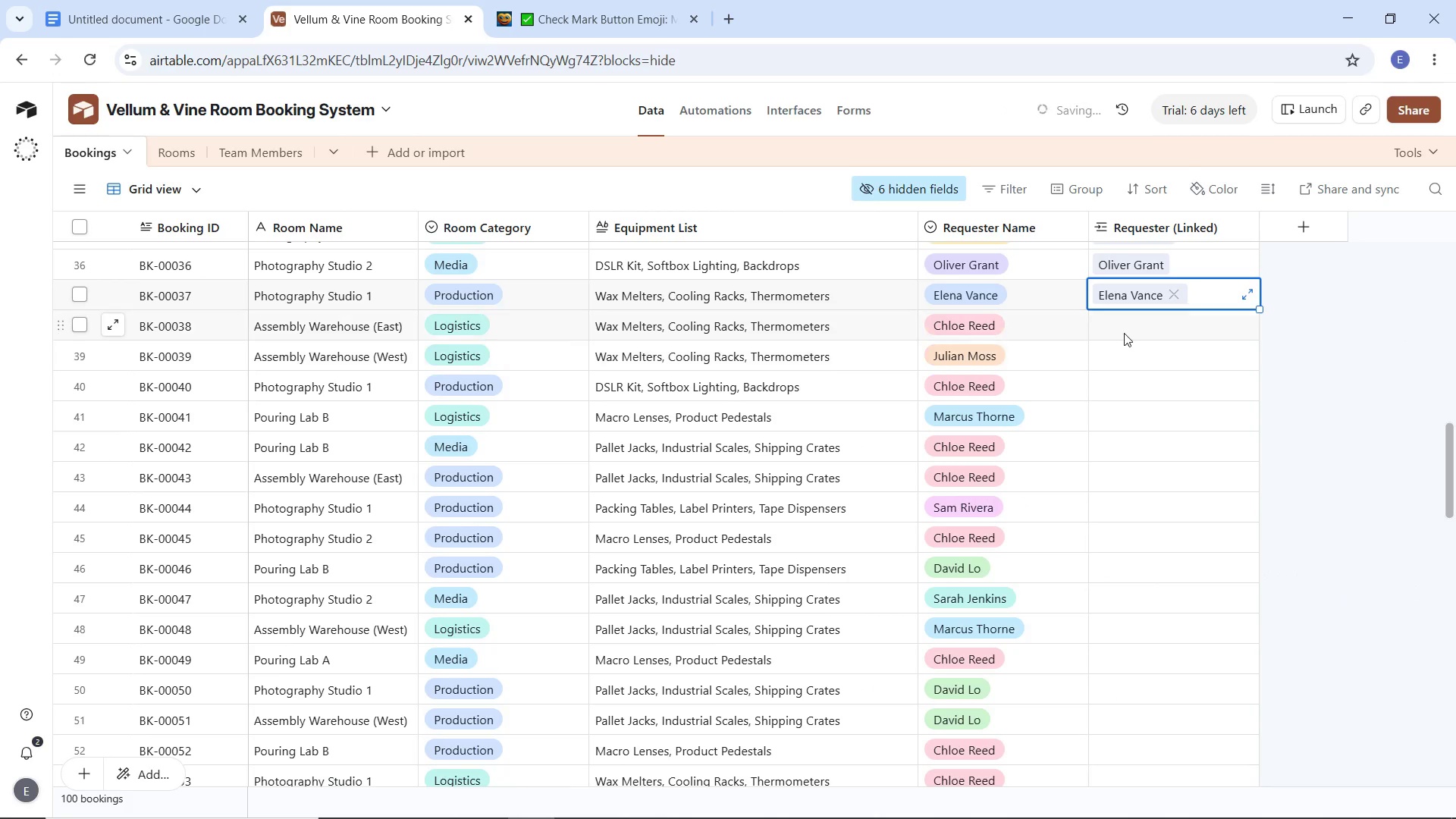 
left_click([1125, 330])
 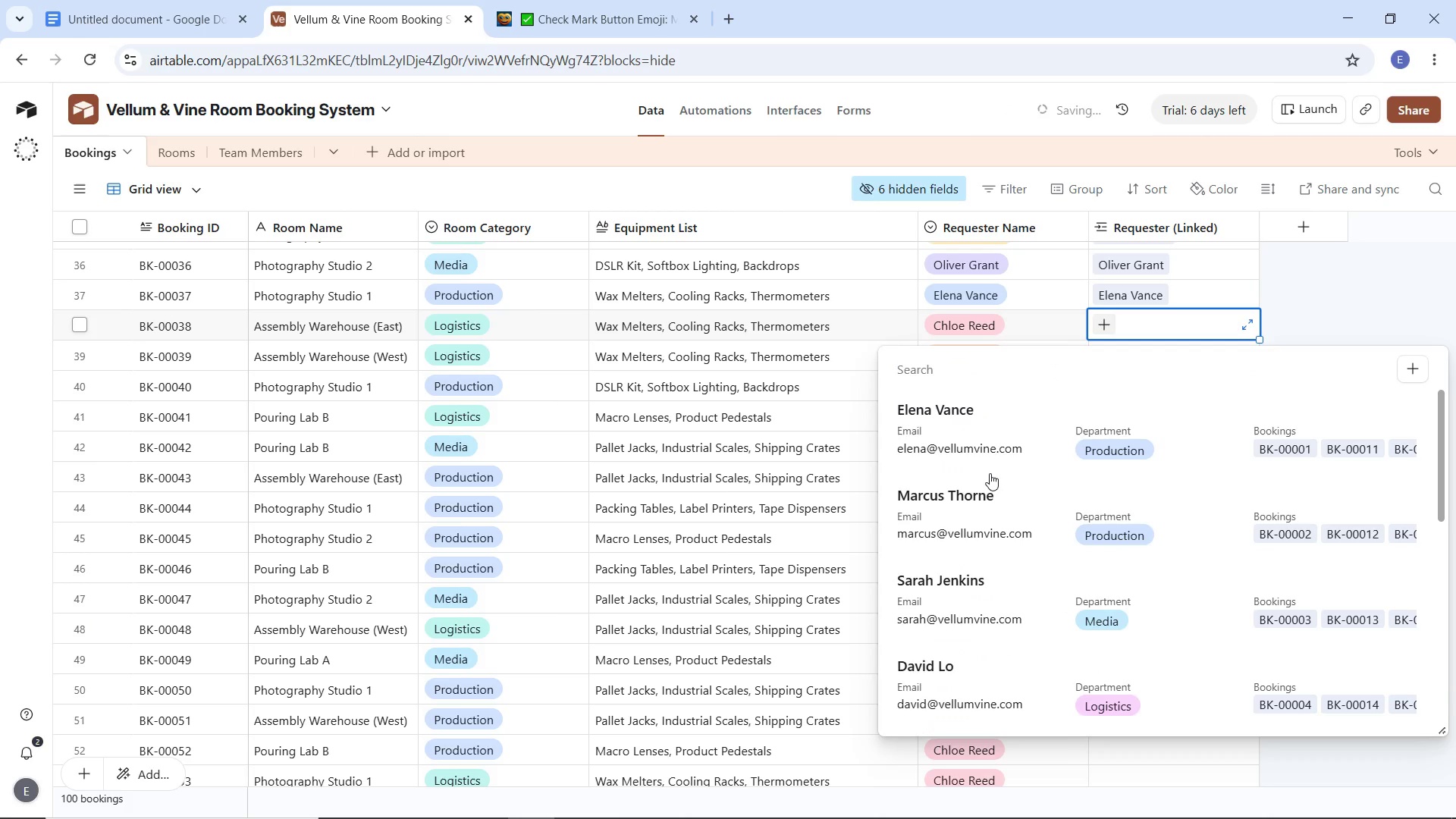 
scroll: coordinate [972, 586], scroll_direction: down, amount: 4.0
 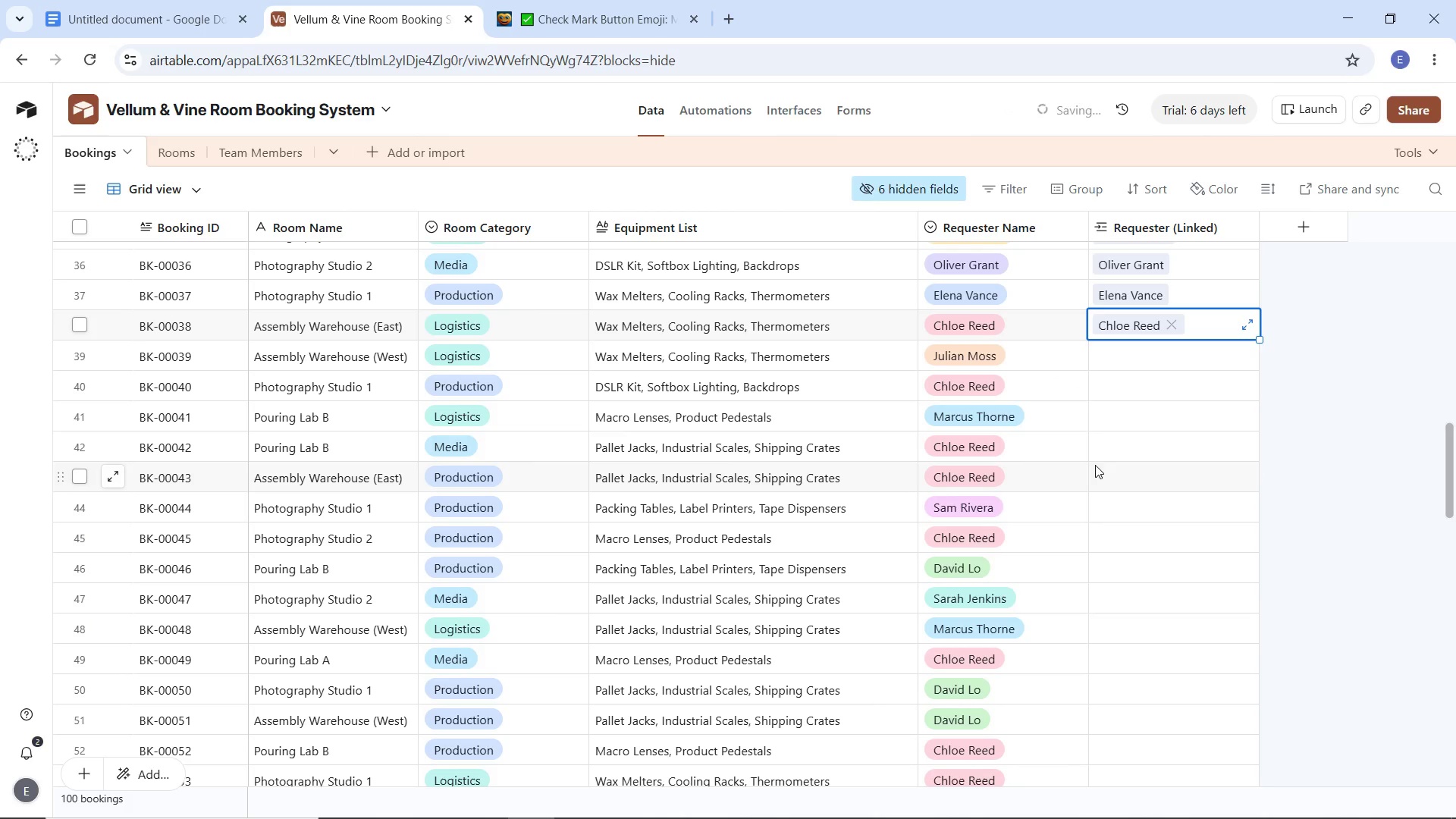 
left_click([1115, 357])
 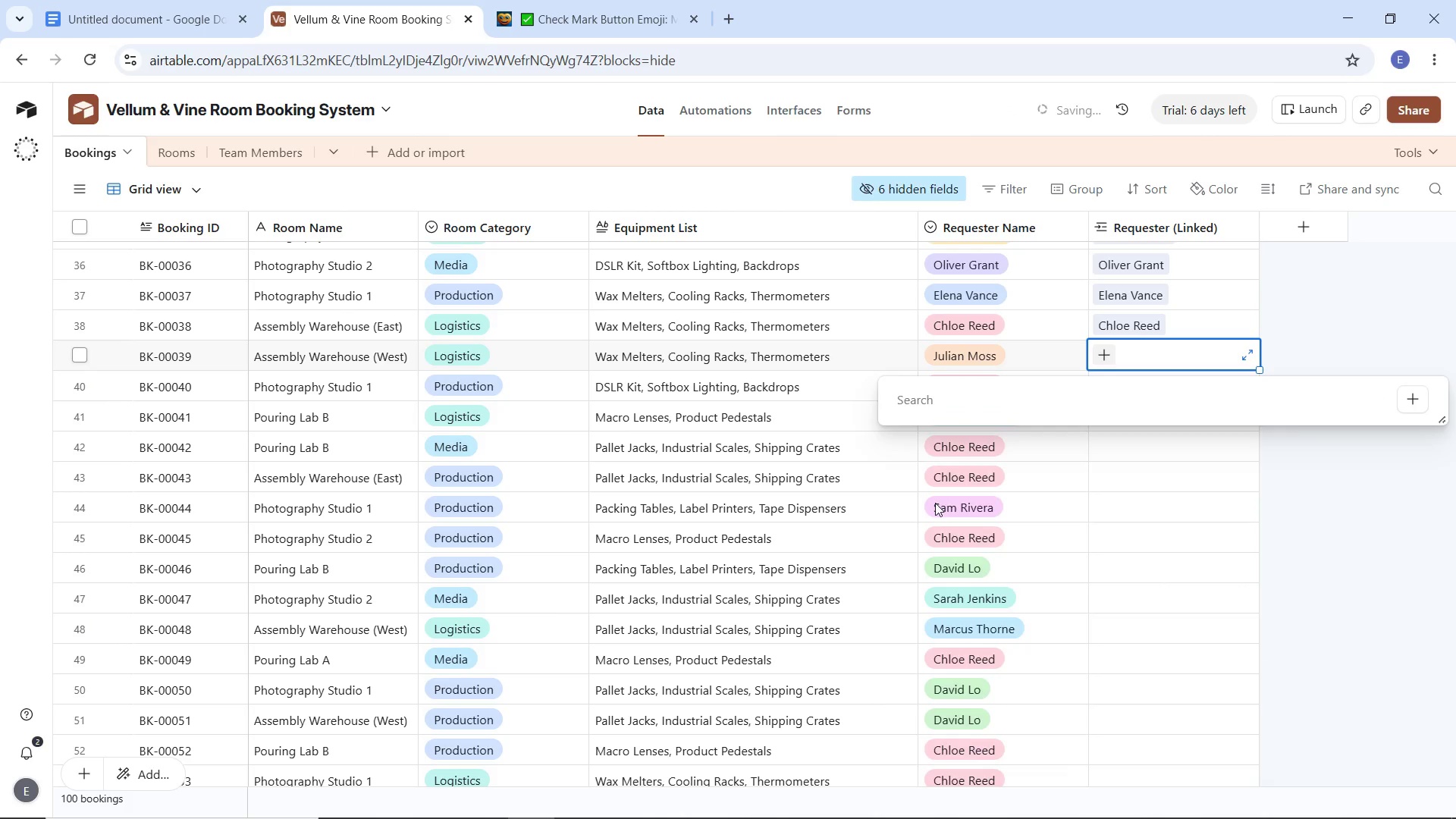 
scroll: coordinate [941, 585], scroll_direction: down, amount: 7.0
 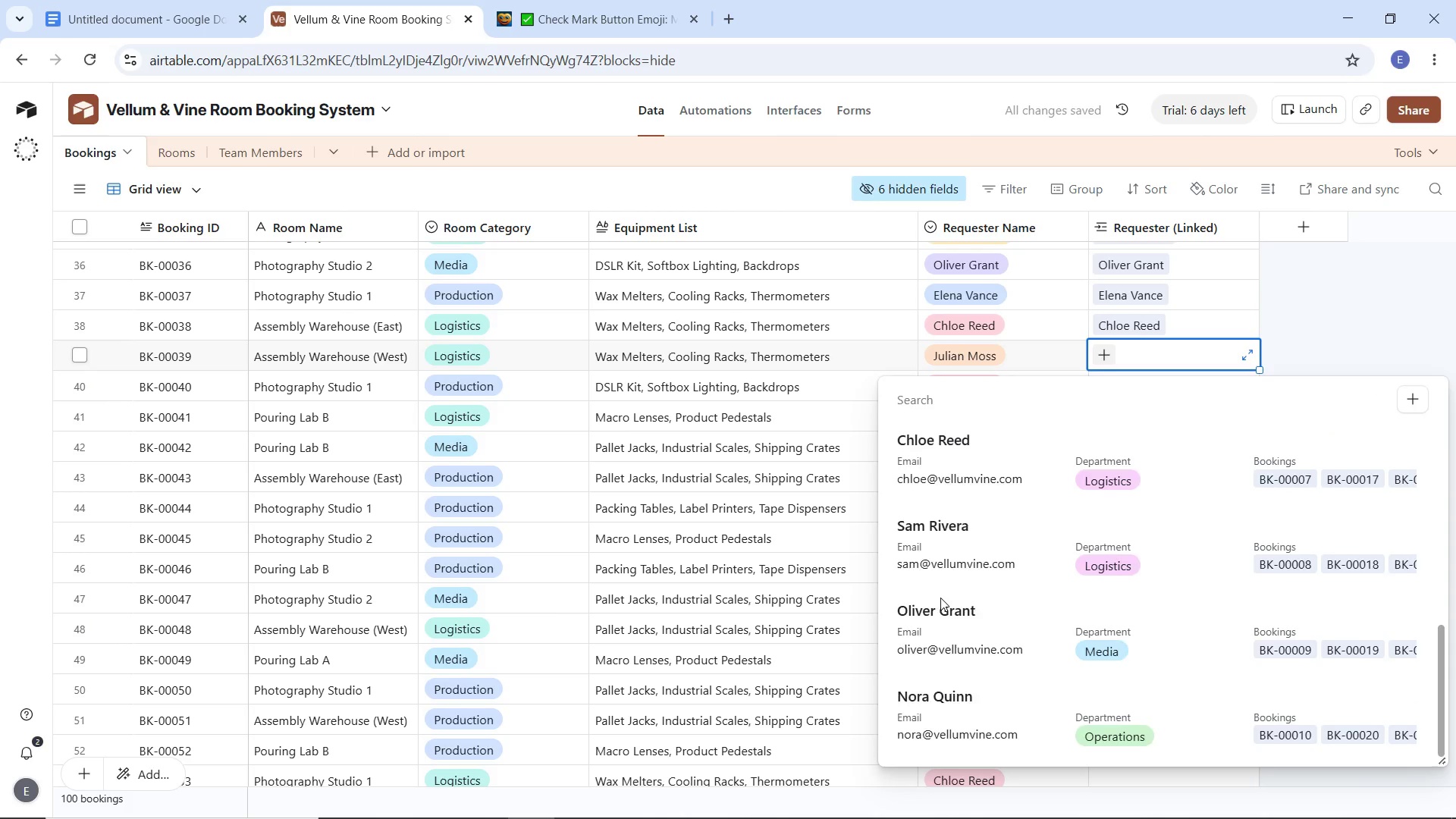 
scroll: coordinate [940, 597], scroll_direction: up, amount: 4.0
 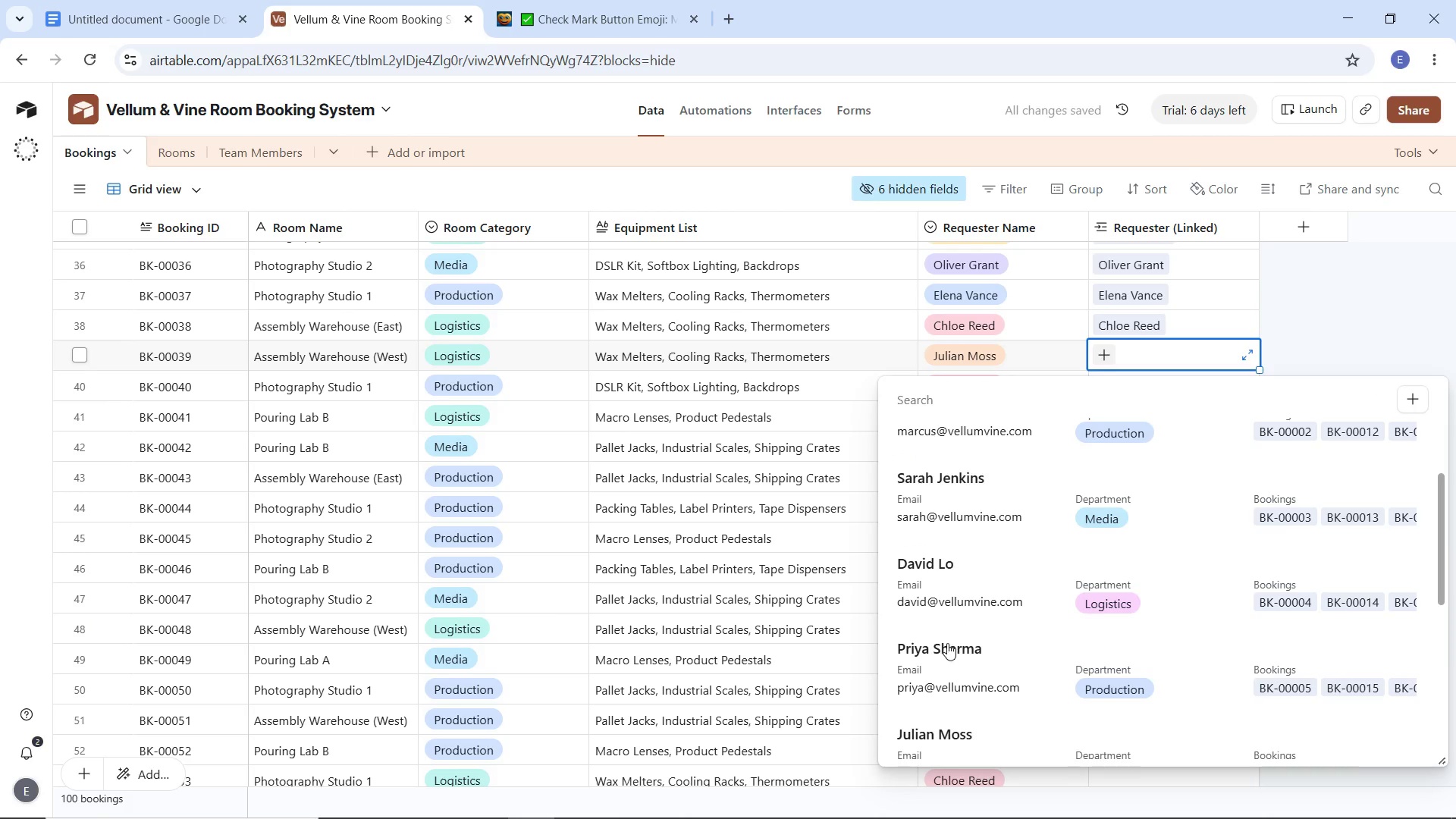 
scroll: coordinate [947, 642], scroll_direction: down, amount: 1.0
 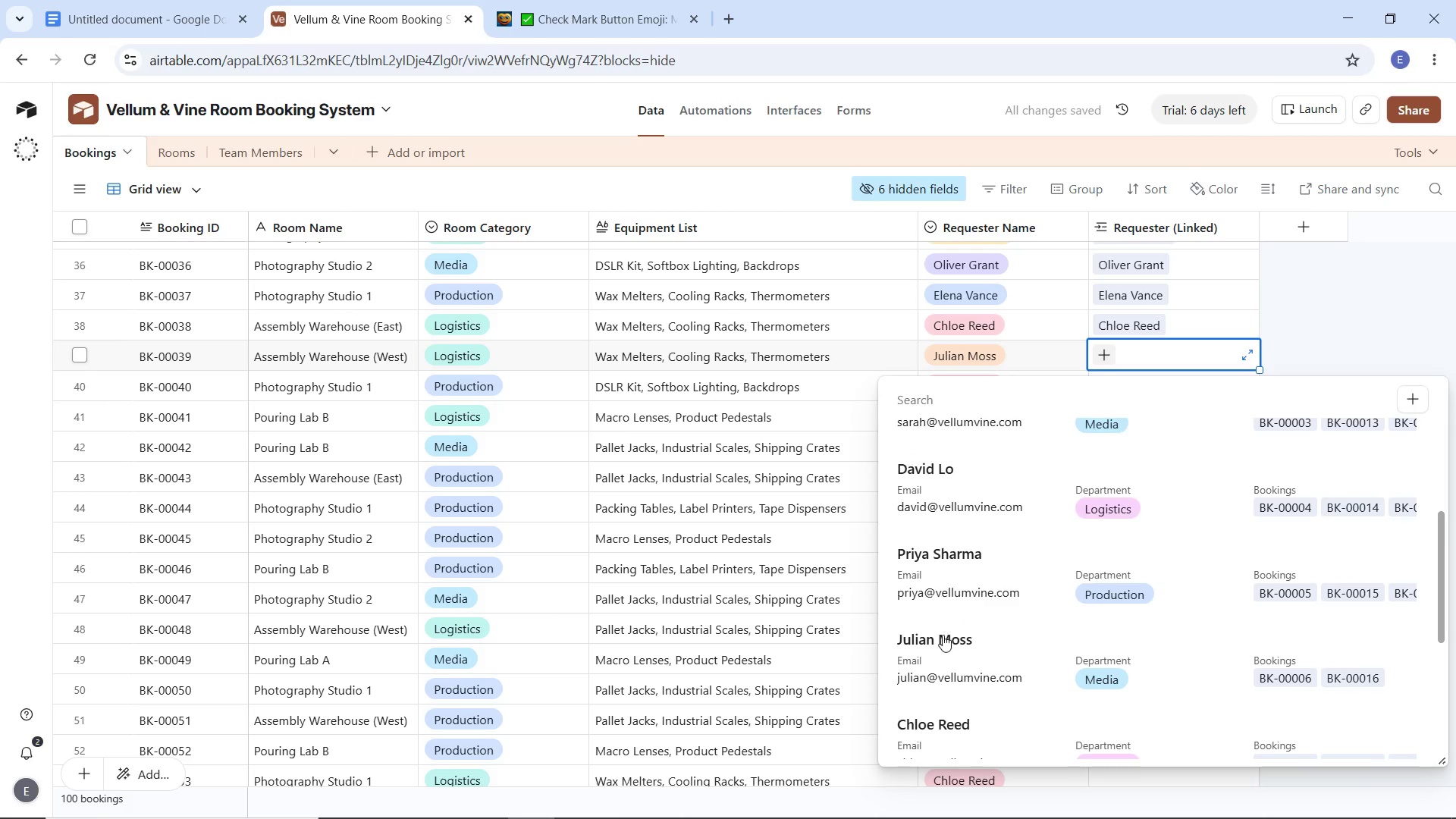 
left_click([943, 635])
 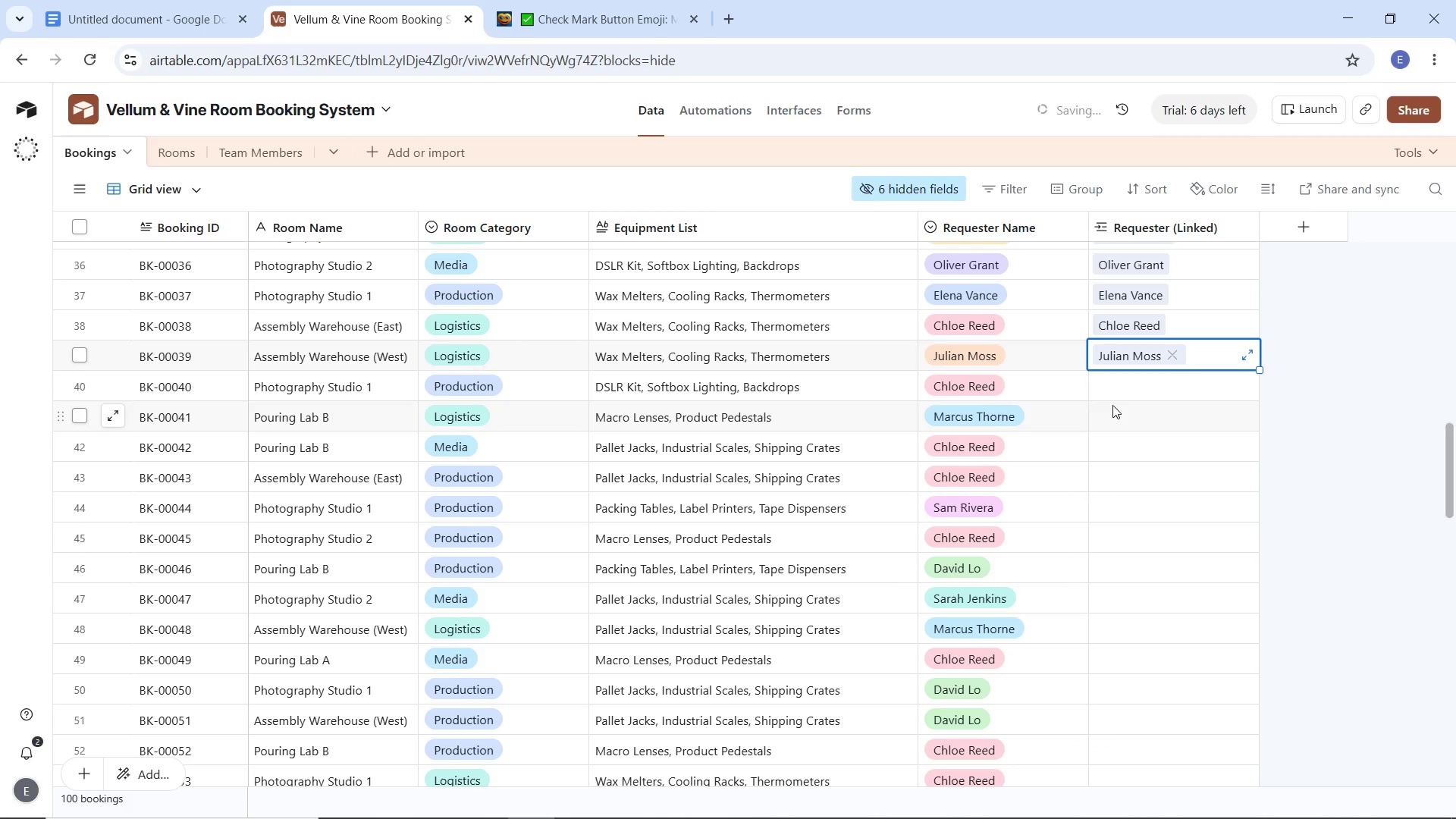 
left_click([1112, 397])
 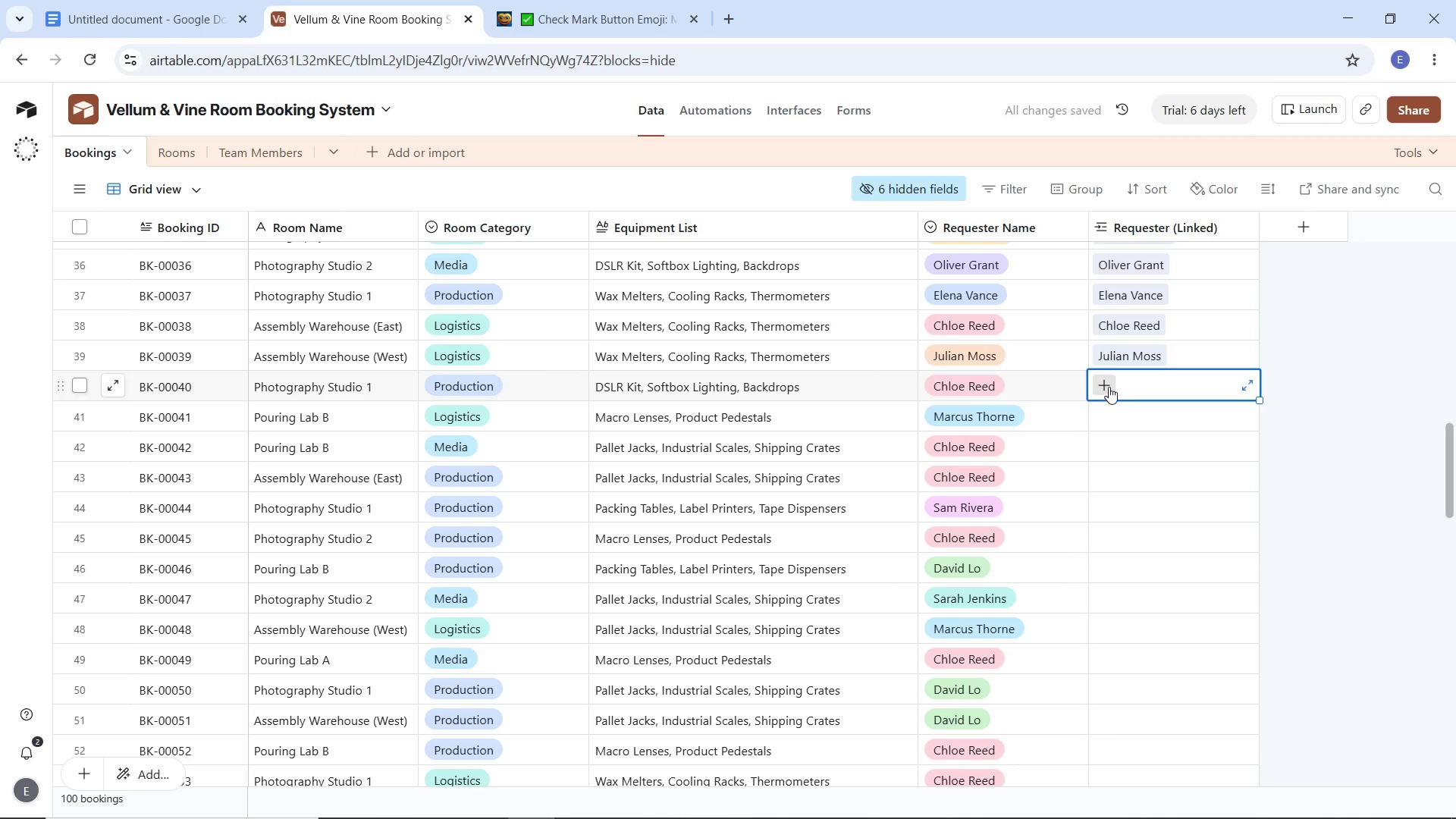 
left_click([1109, 387])
 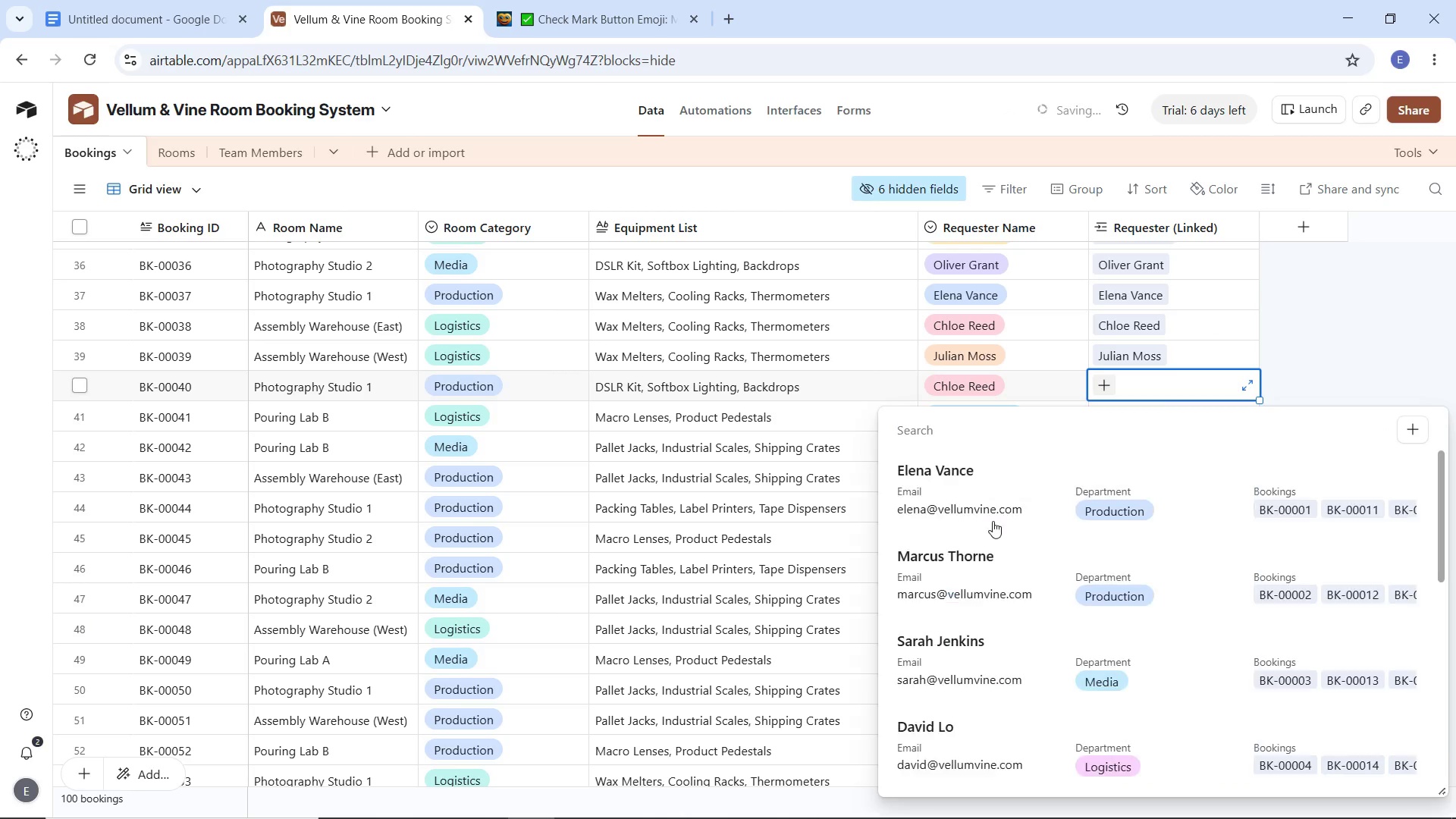 
scroll: coordinate [990, 554], scroll_direction: down, amount: 4.0
 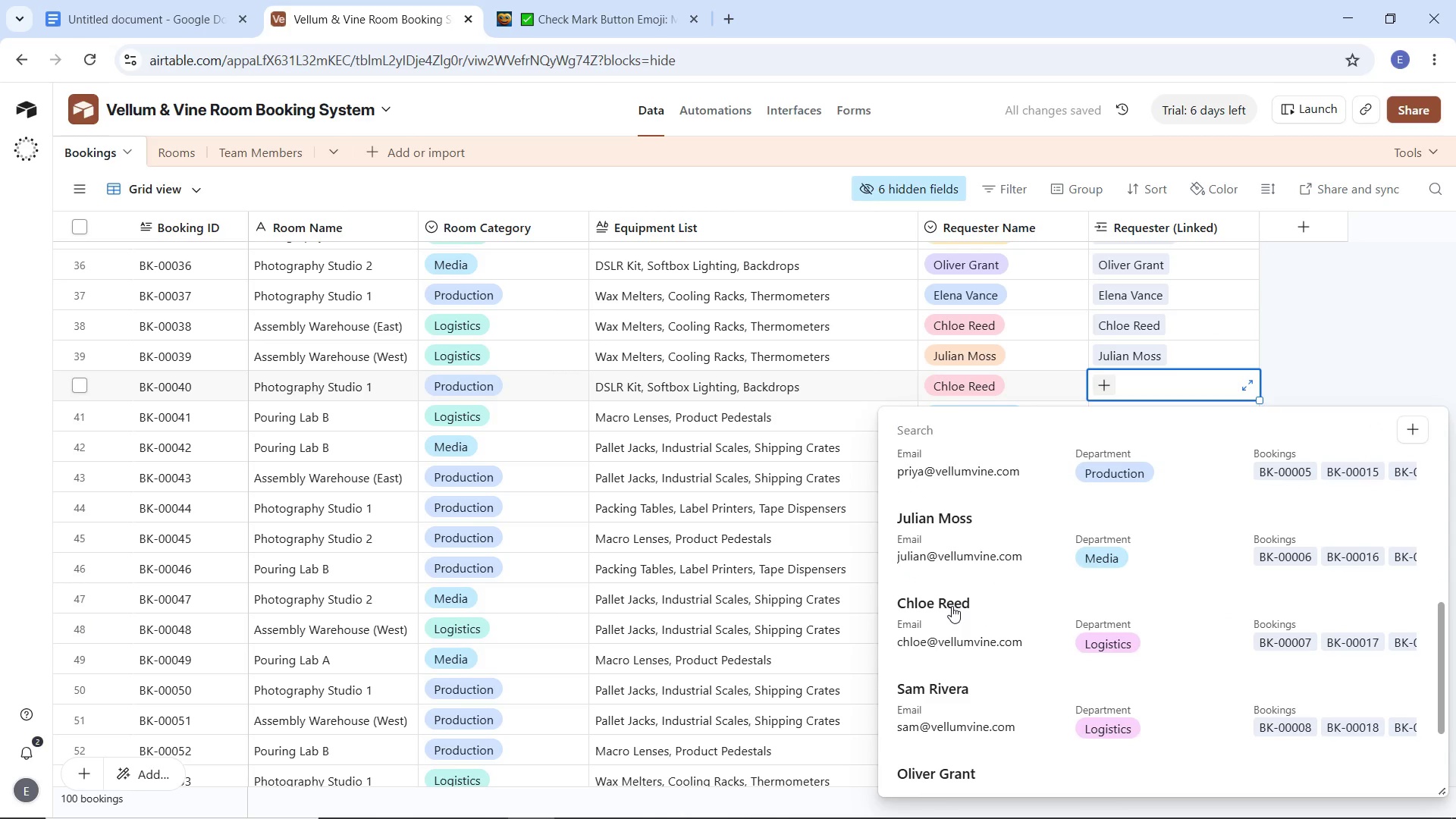 
left_click([946, 604])
 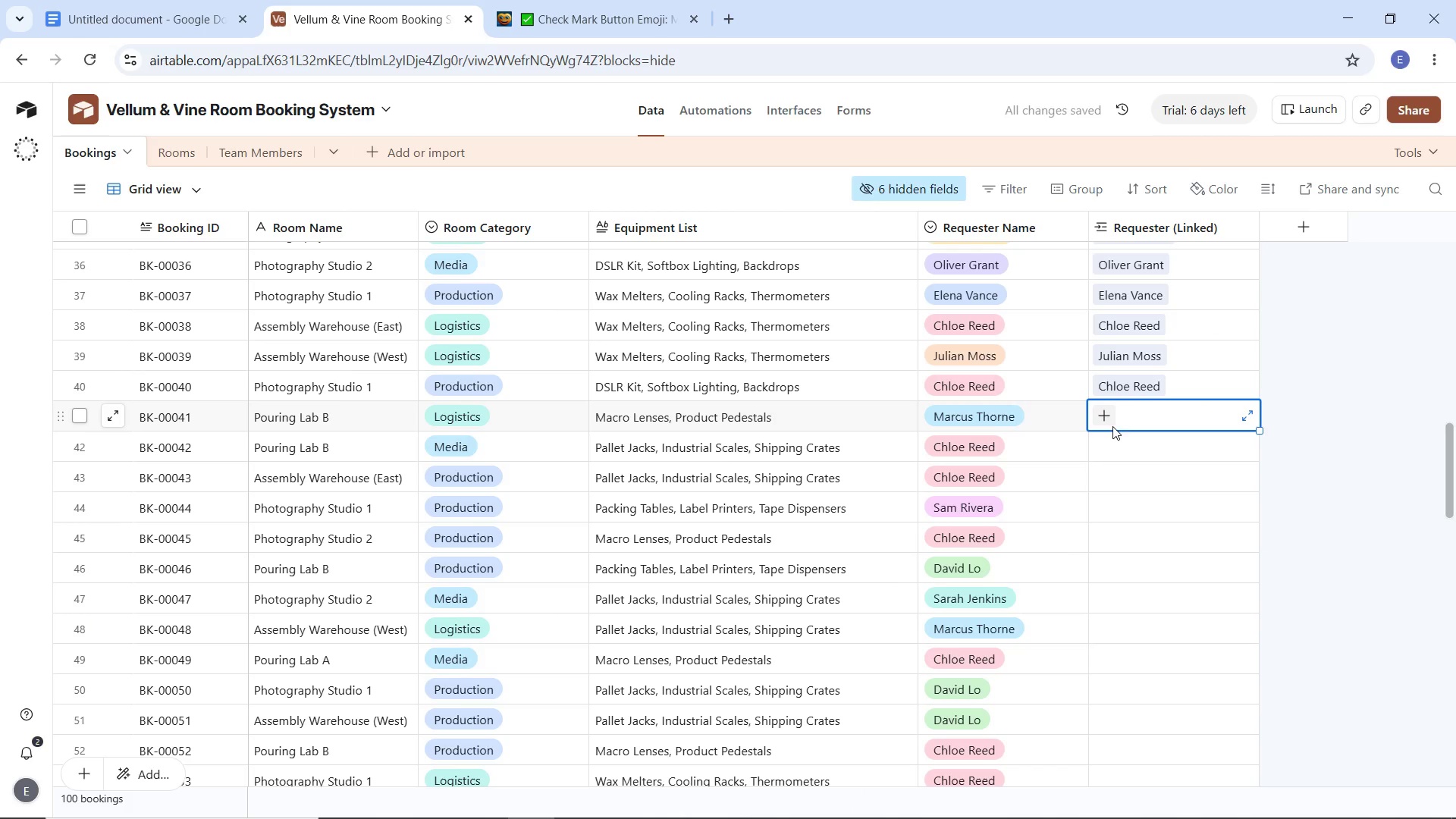 
left_click([1106, 422])
 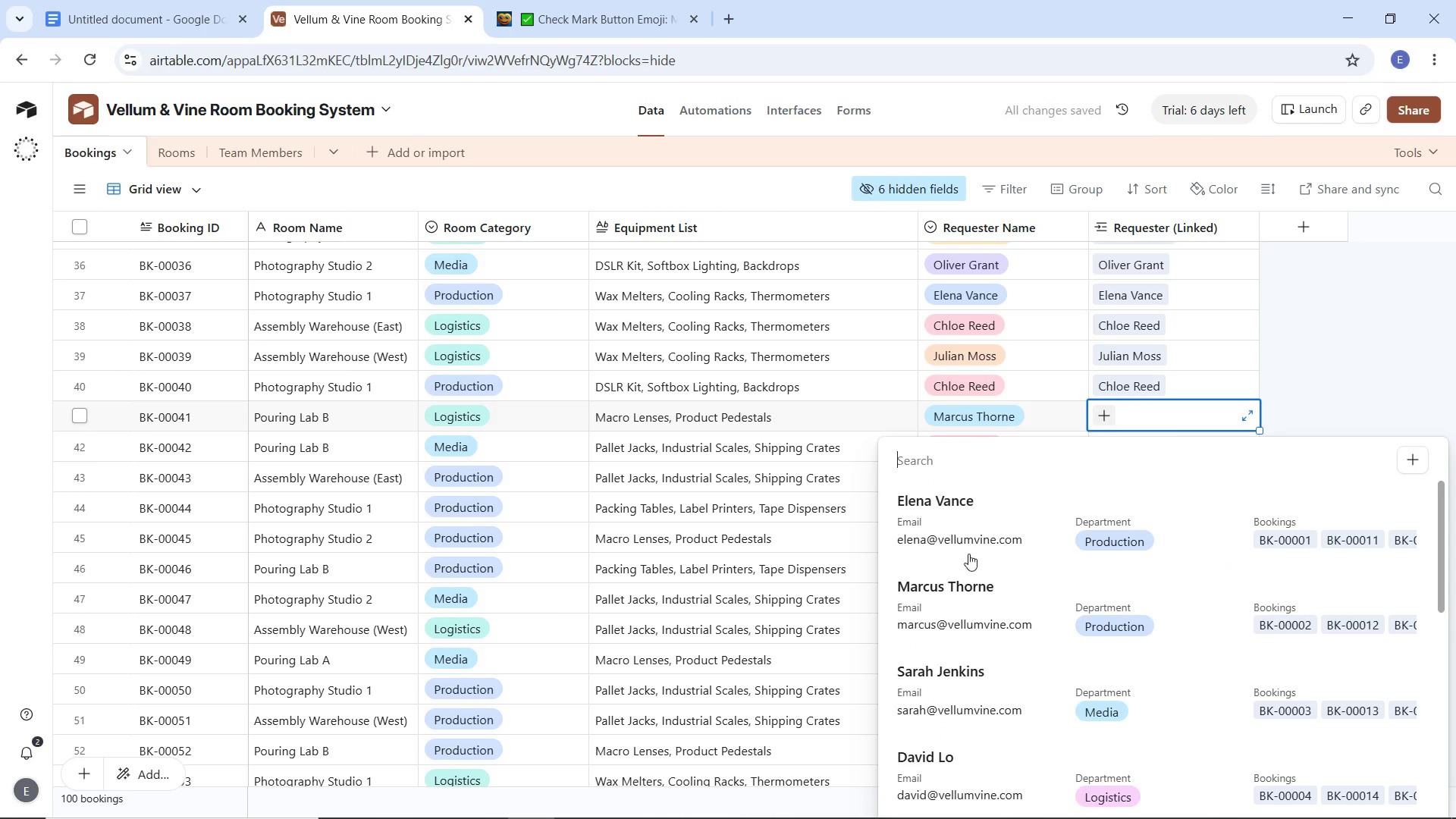 
left_click([956, 582])
 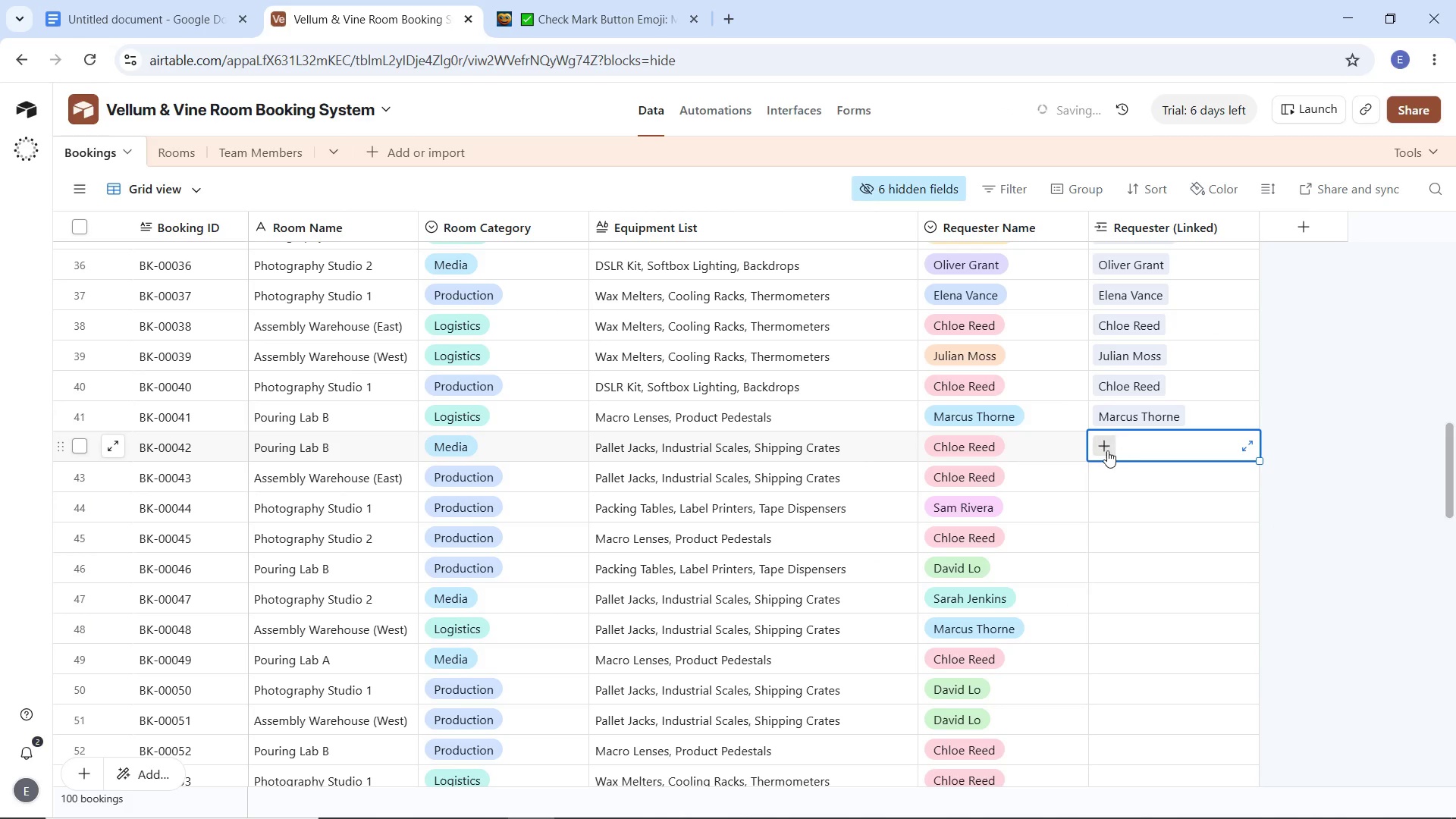 
left_click([1105, 450])
 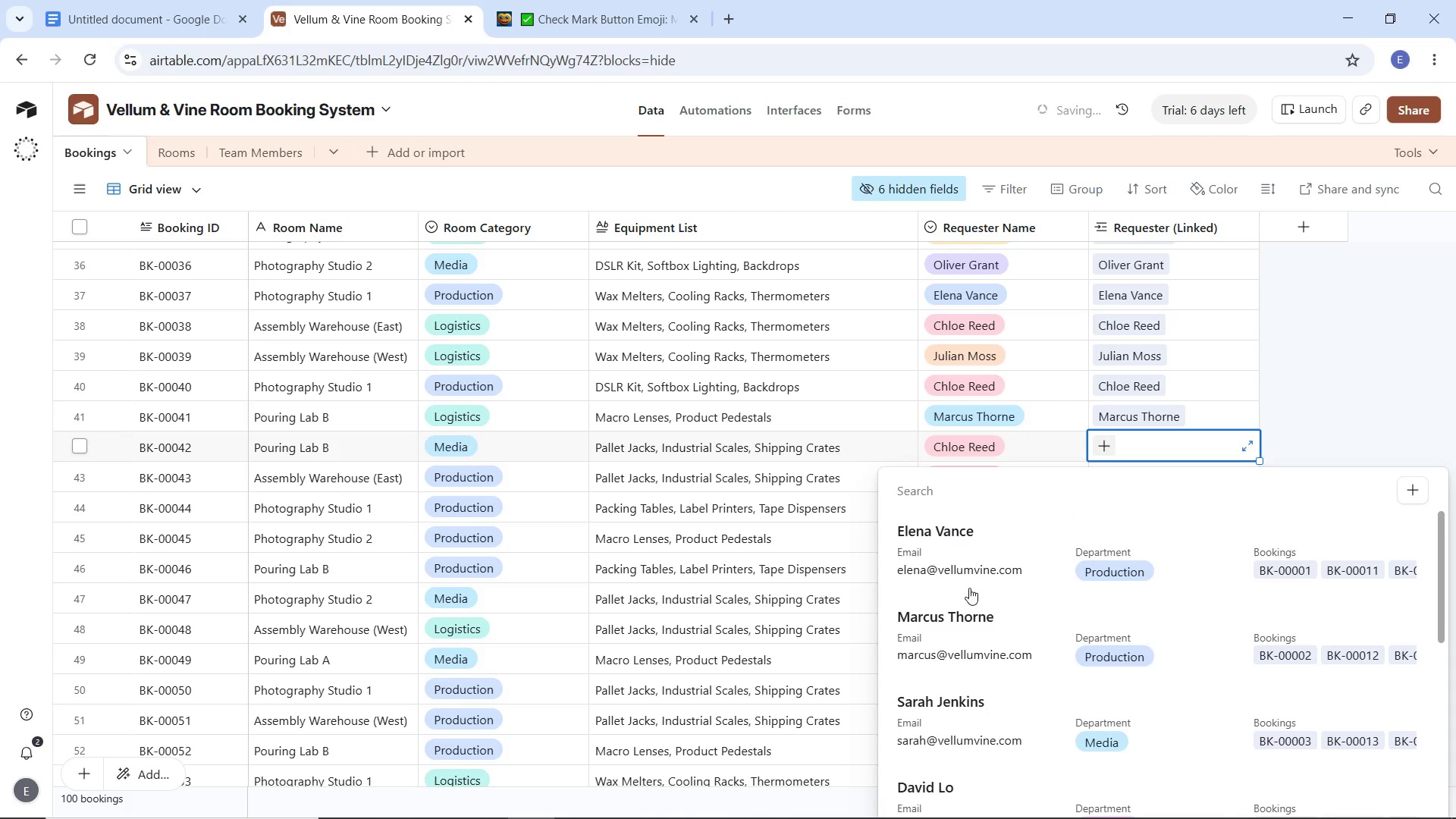 
scroll: coordinate [958, 626], scroll_direction: down, amount: 4.0
 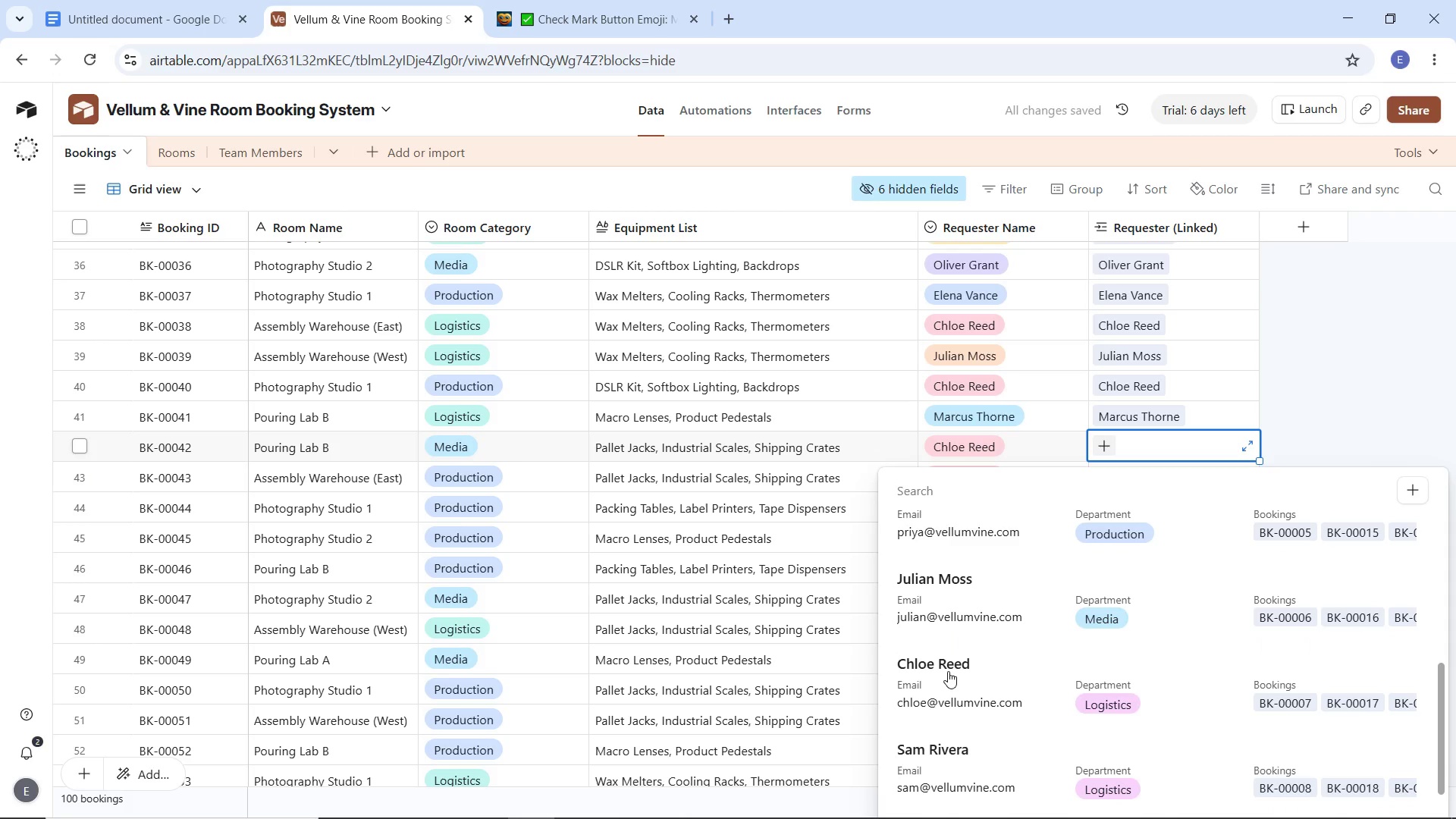 
left_click([948, 671])
 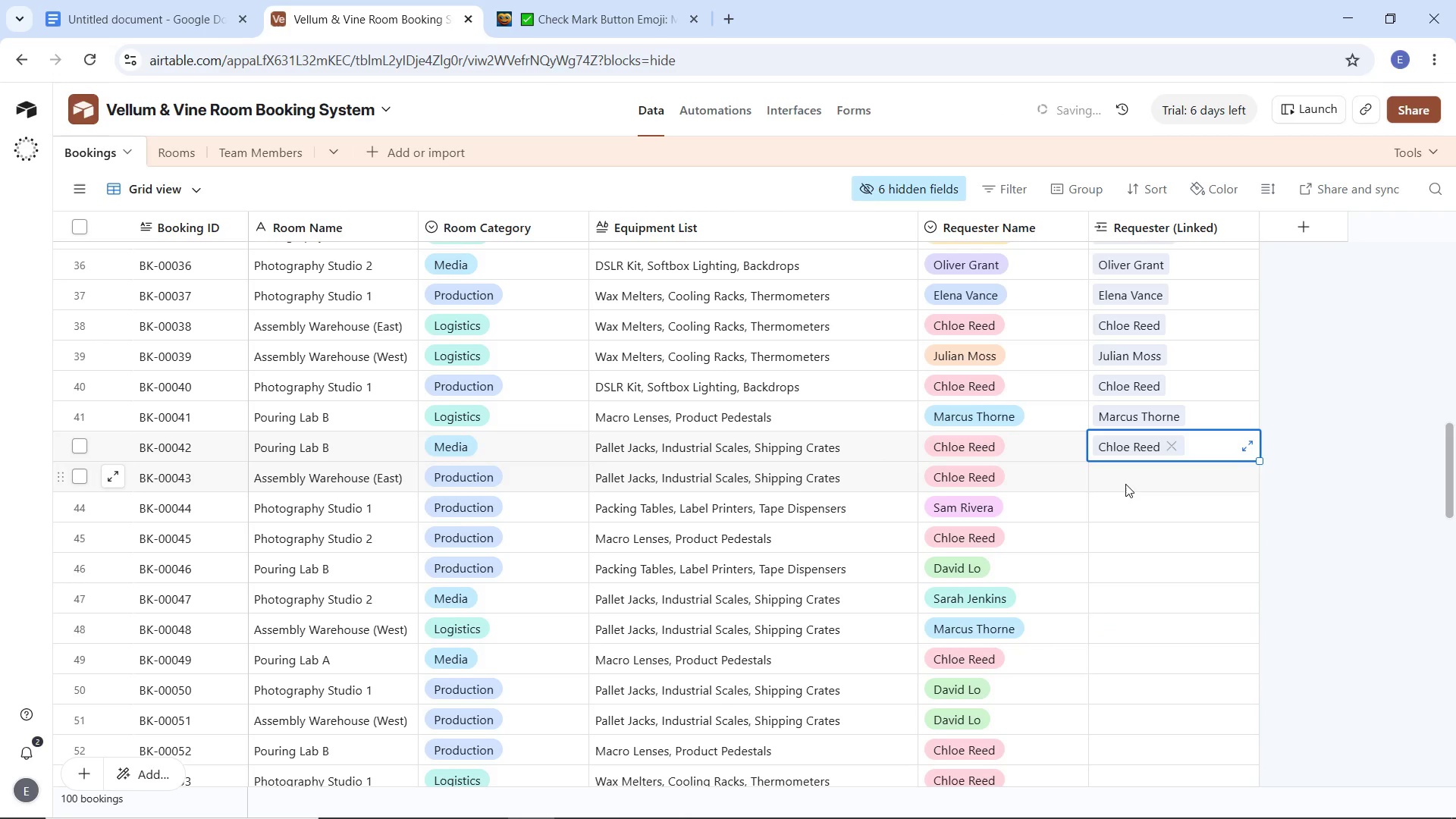 
left_click([1127, 484])
 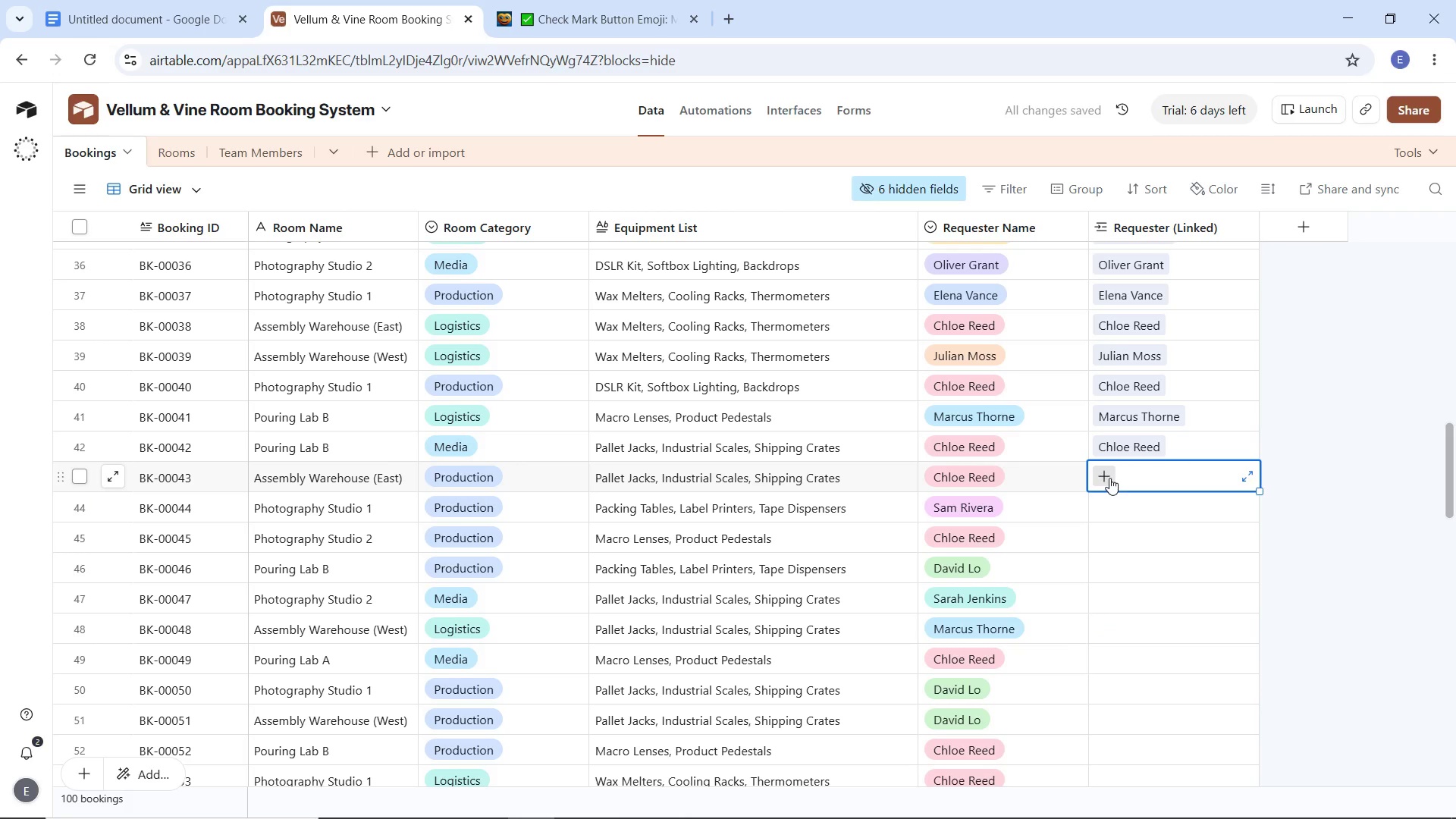 
left_click([1109, 478])
 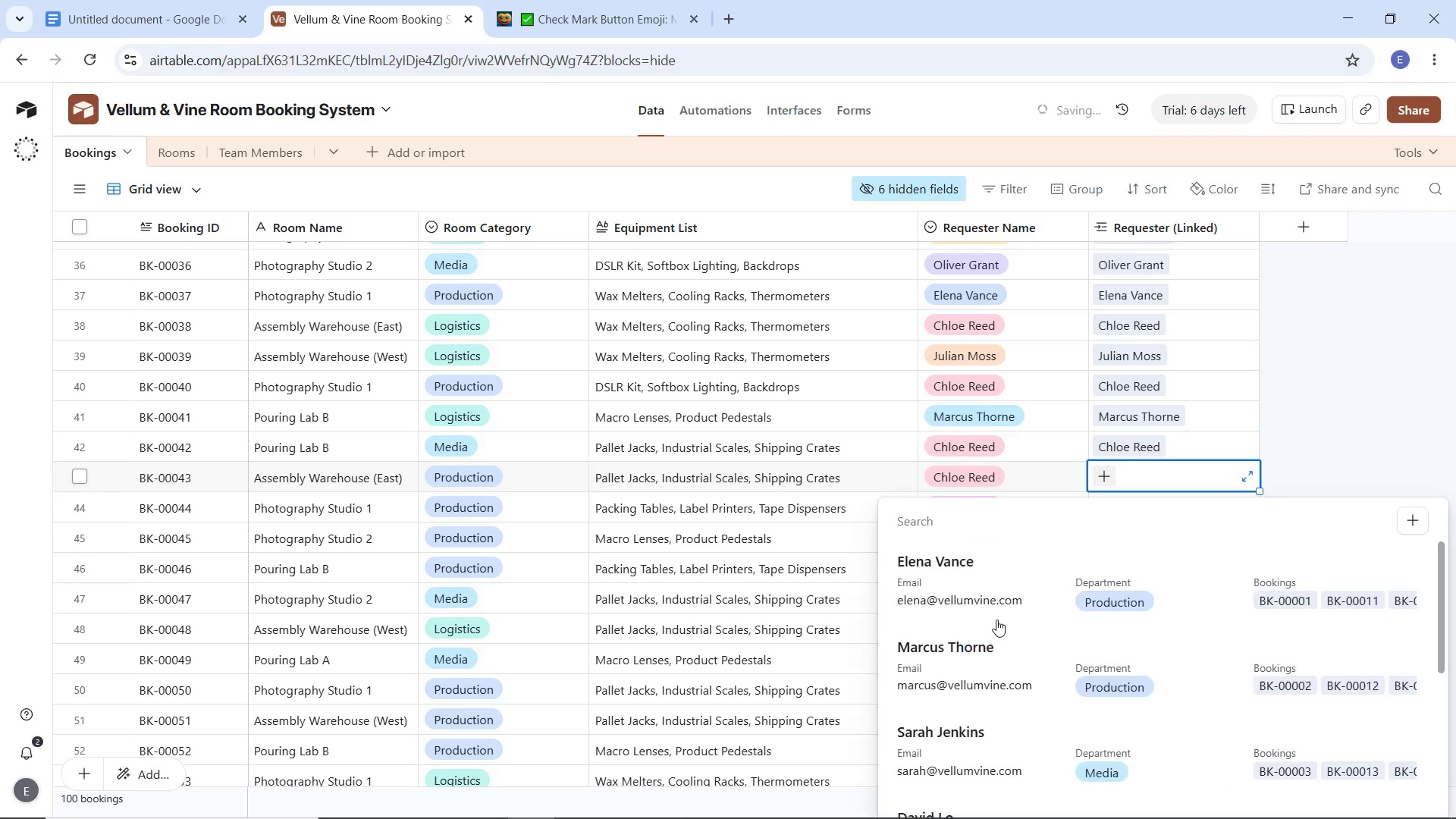 
scroll: coordinate [1003, 645], scroll_direction: down, amount: 8.0
 